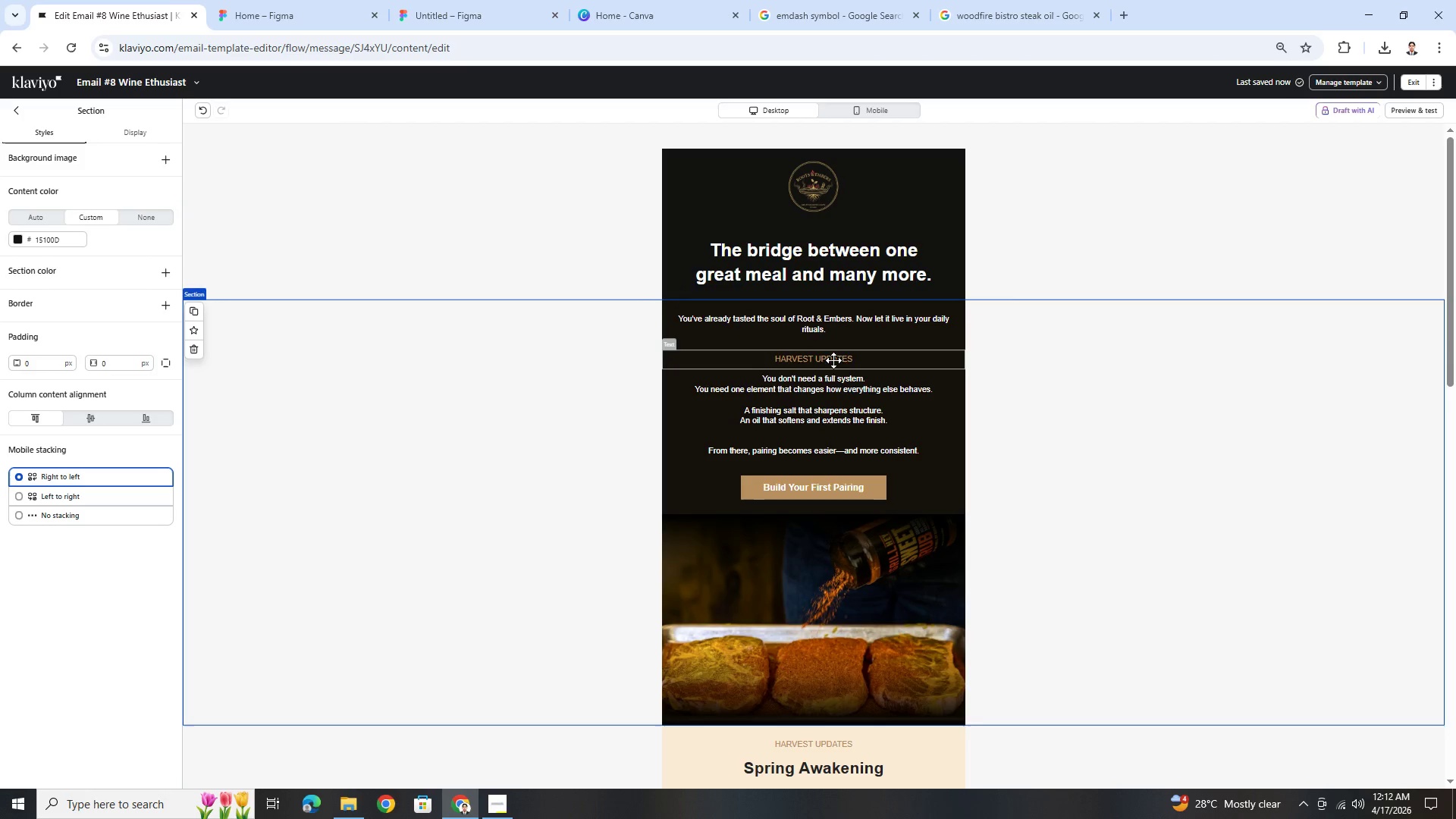 
left_click([843, 379])
 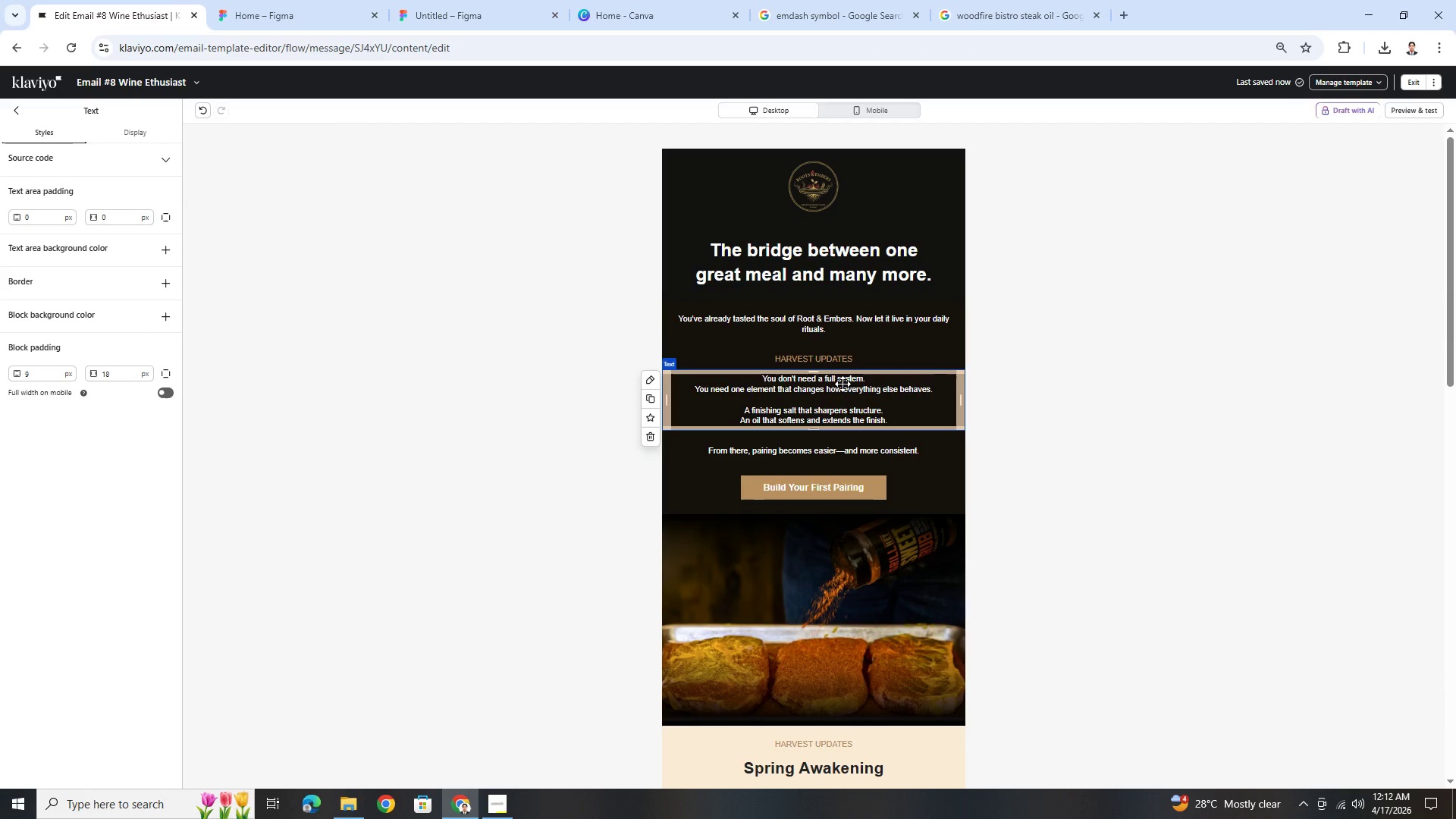 
double_click([843, 384])
 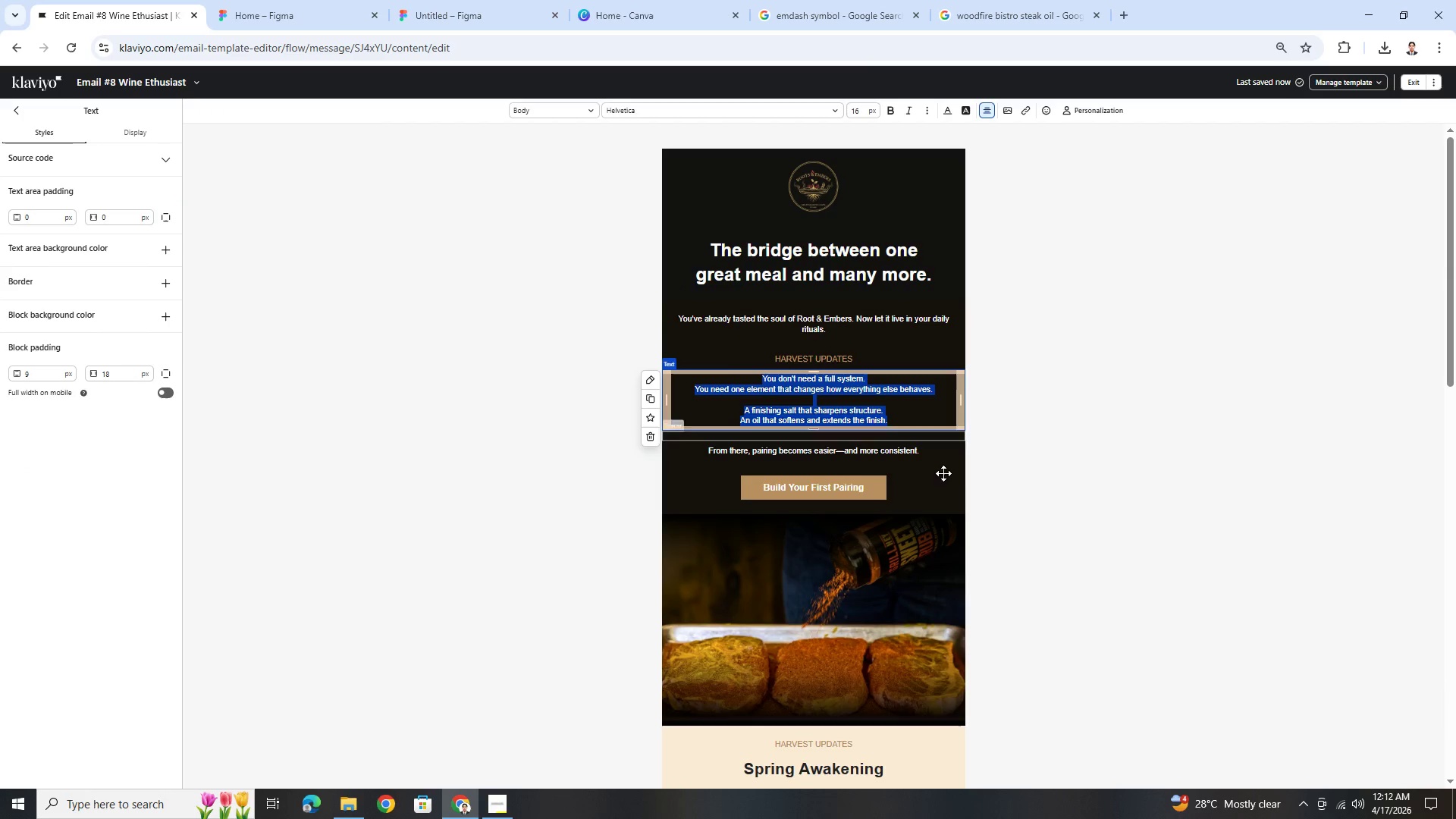 
scroll: coordinate [1006, 537], scroll_direction: none, amount: 0.0
 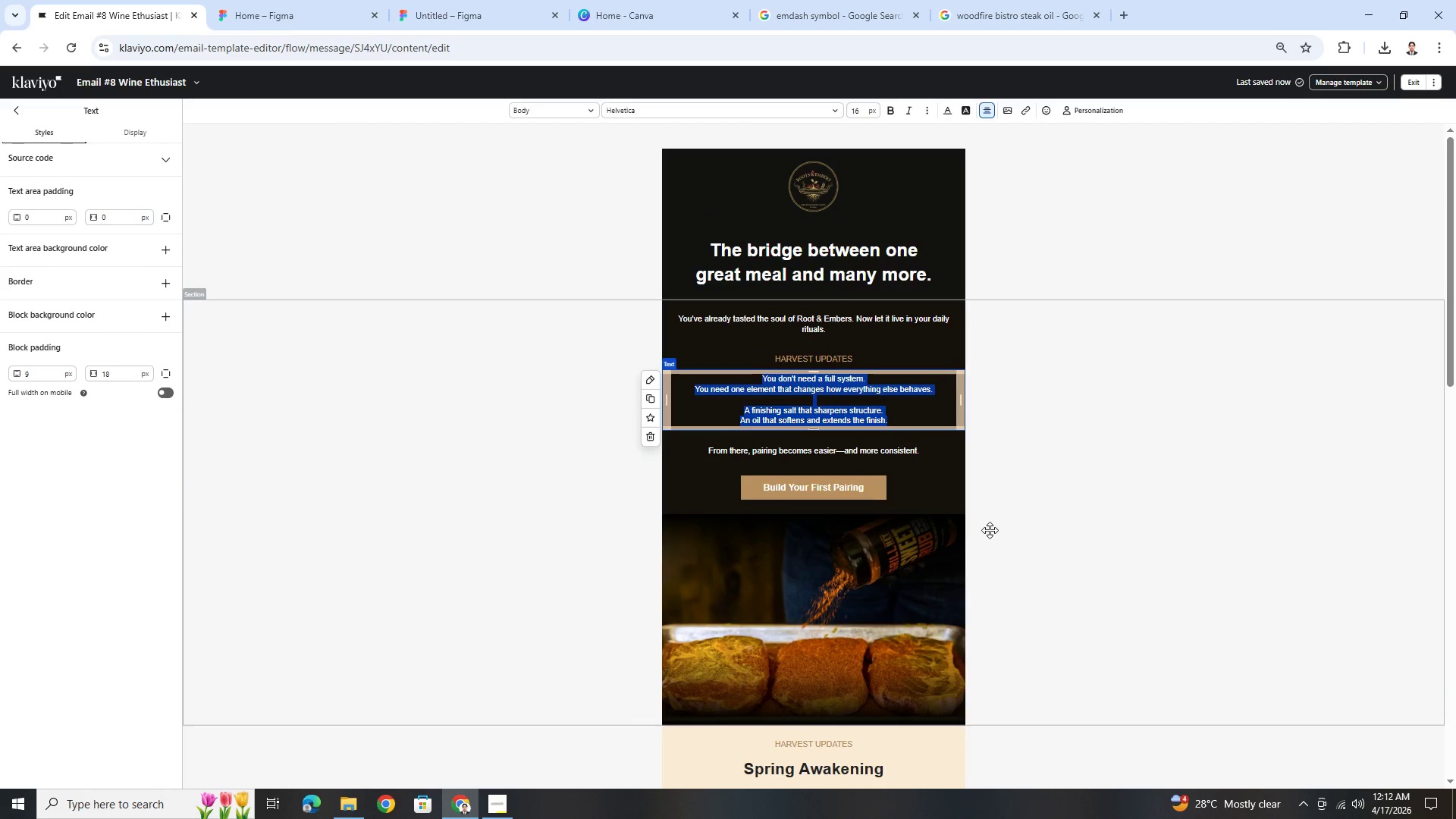 
type(Special T)
key(Backspace)
key(Backspace)
type(F)
key(Backspace)
type( First-Time Offer)
 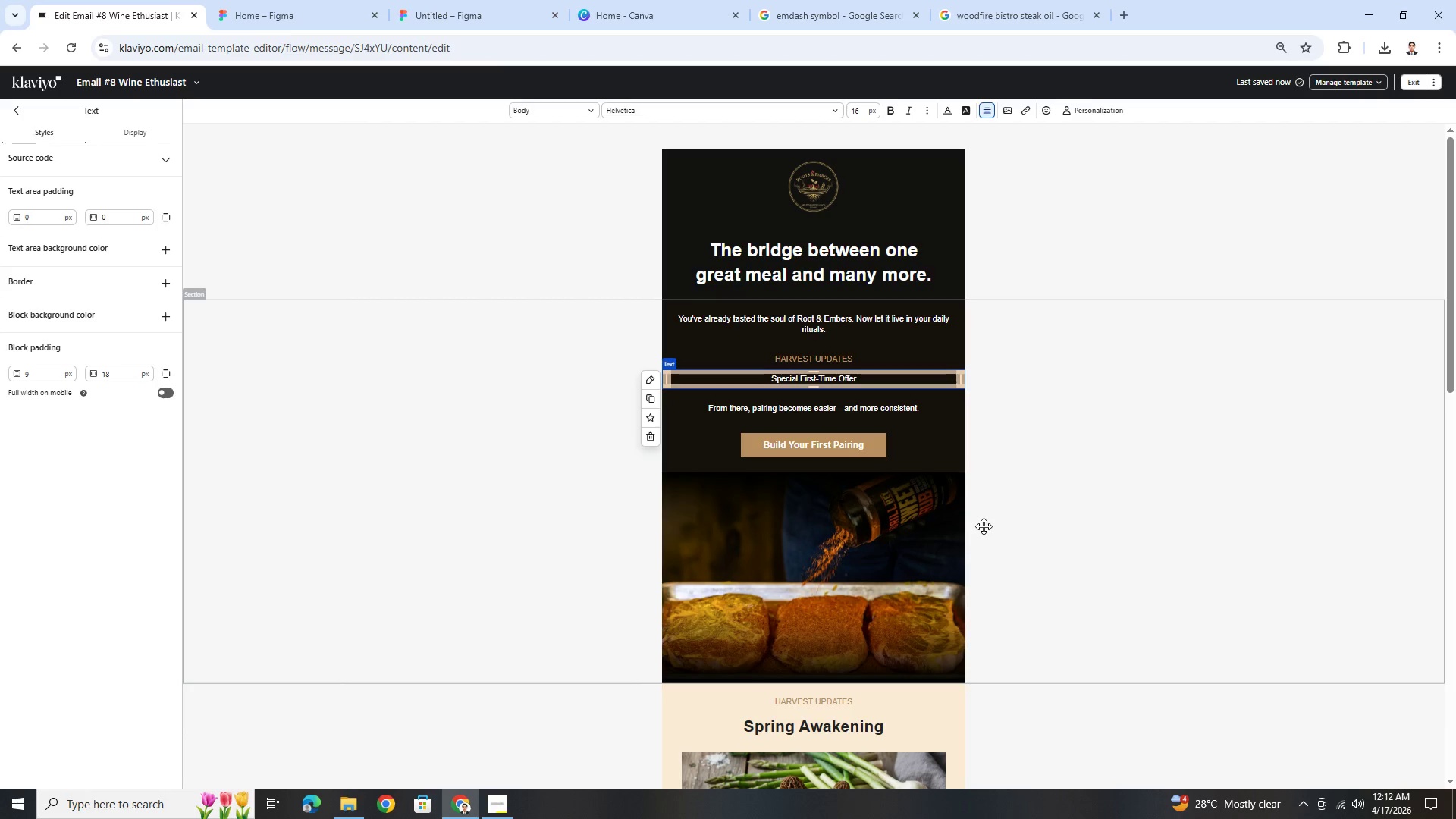 
key(Control+A)
 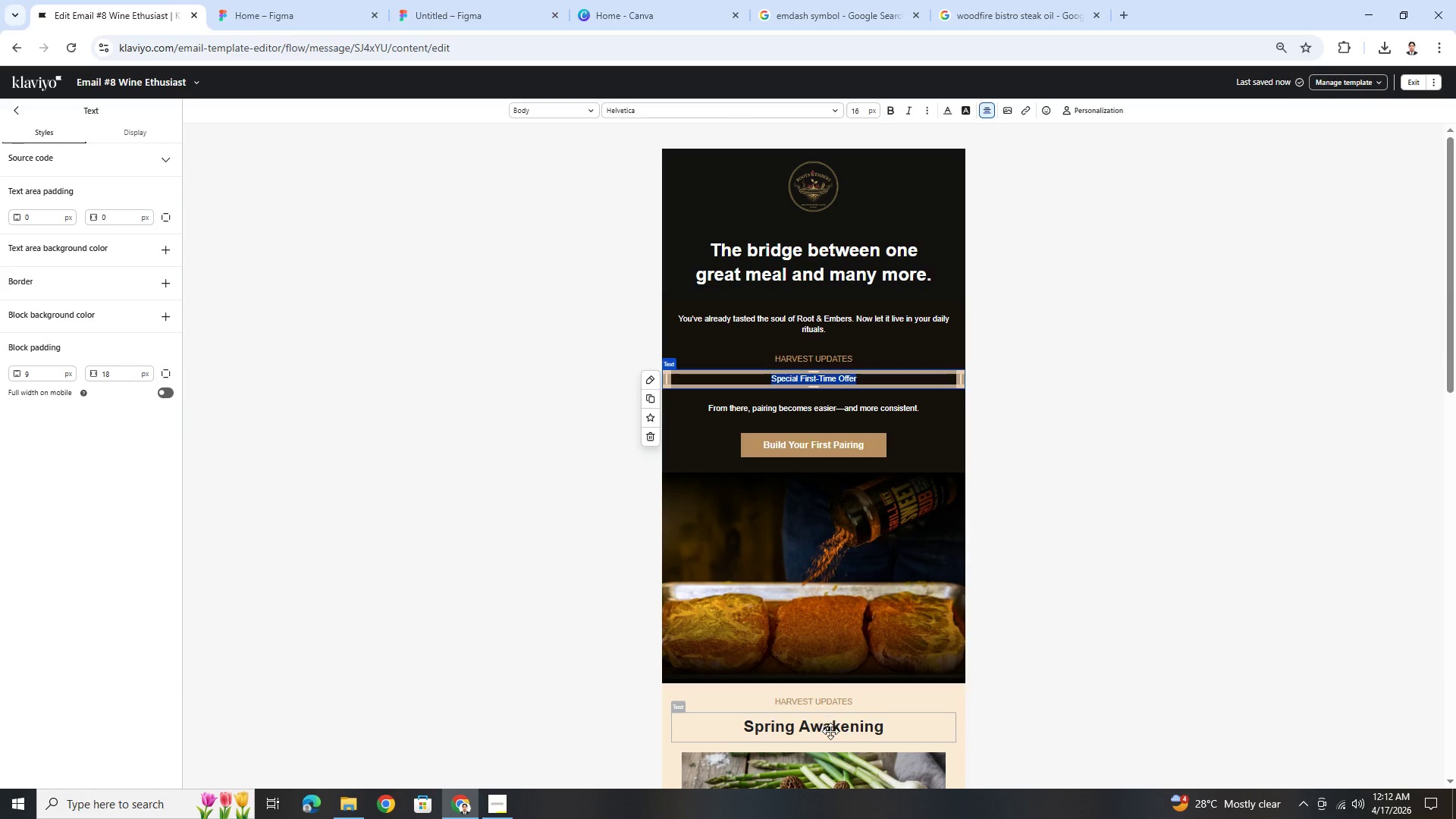 
double_click([830, 730])
 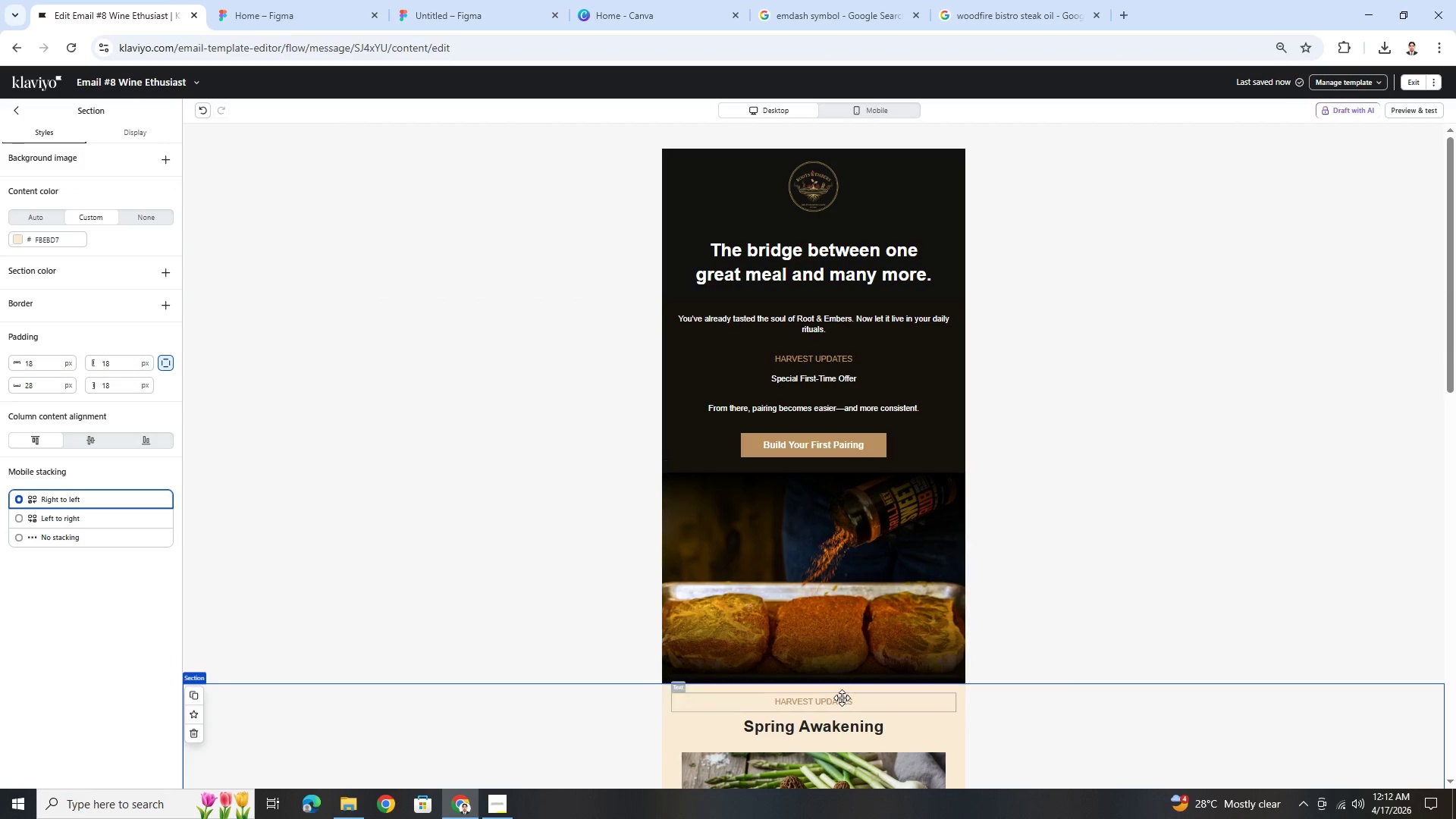 
double_click([829, 724])
 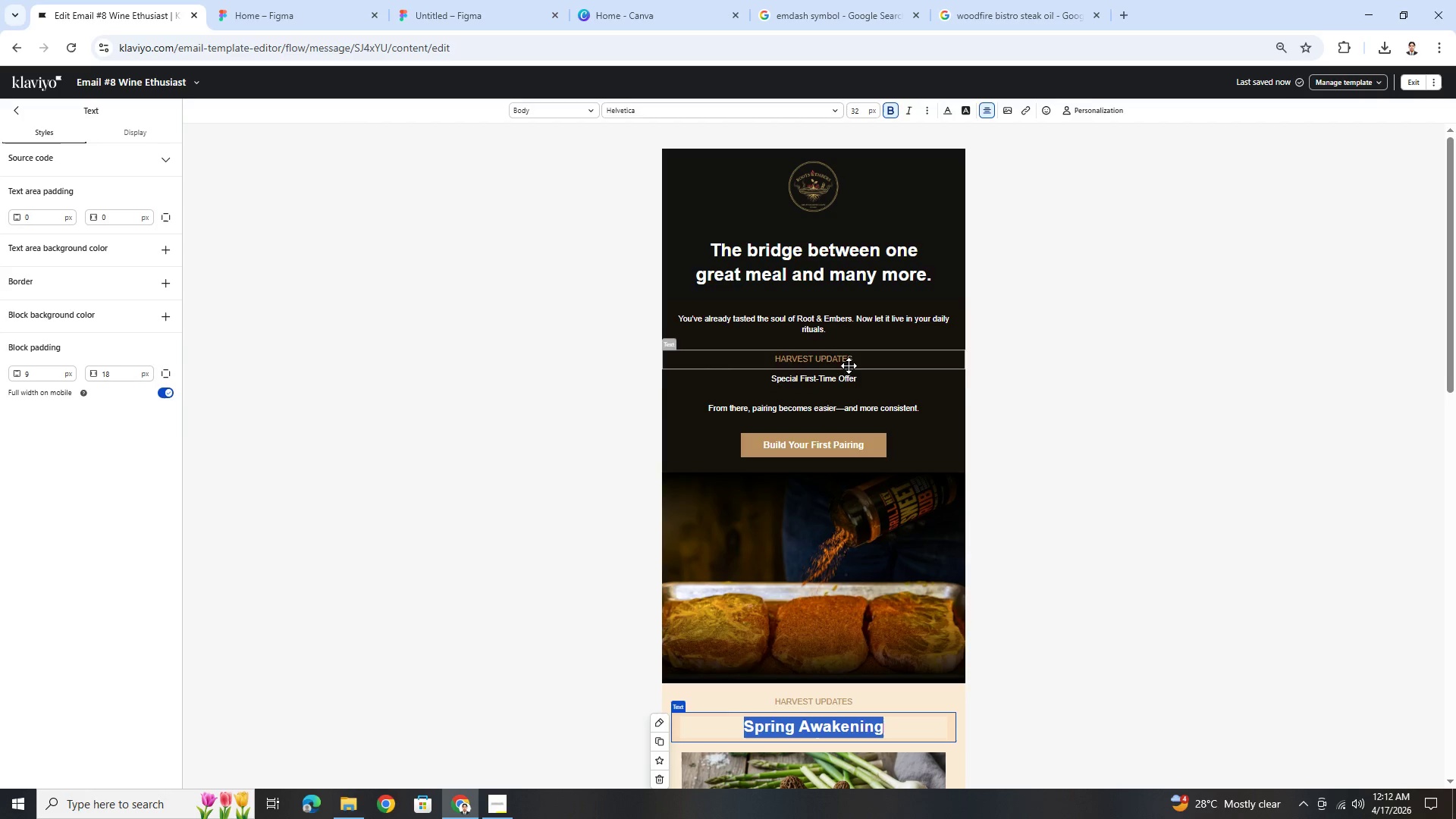 
double_click([845, 383])
 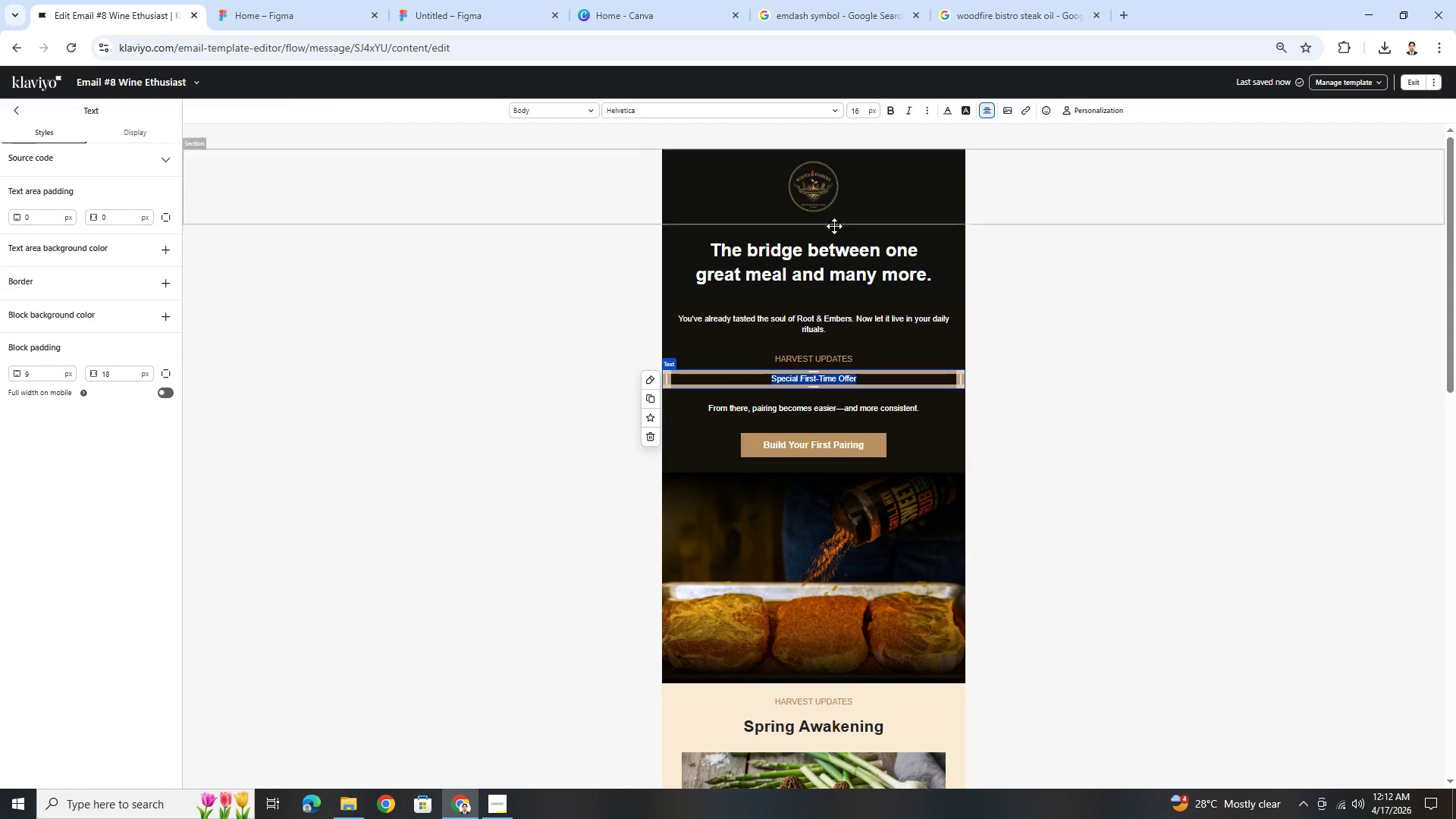 
double_click([840, 265])
 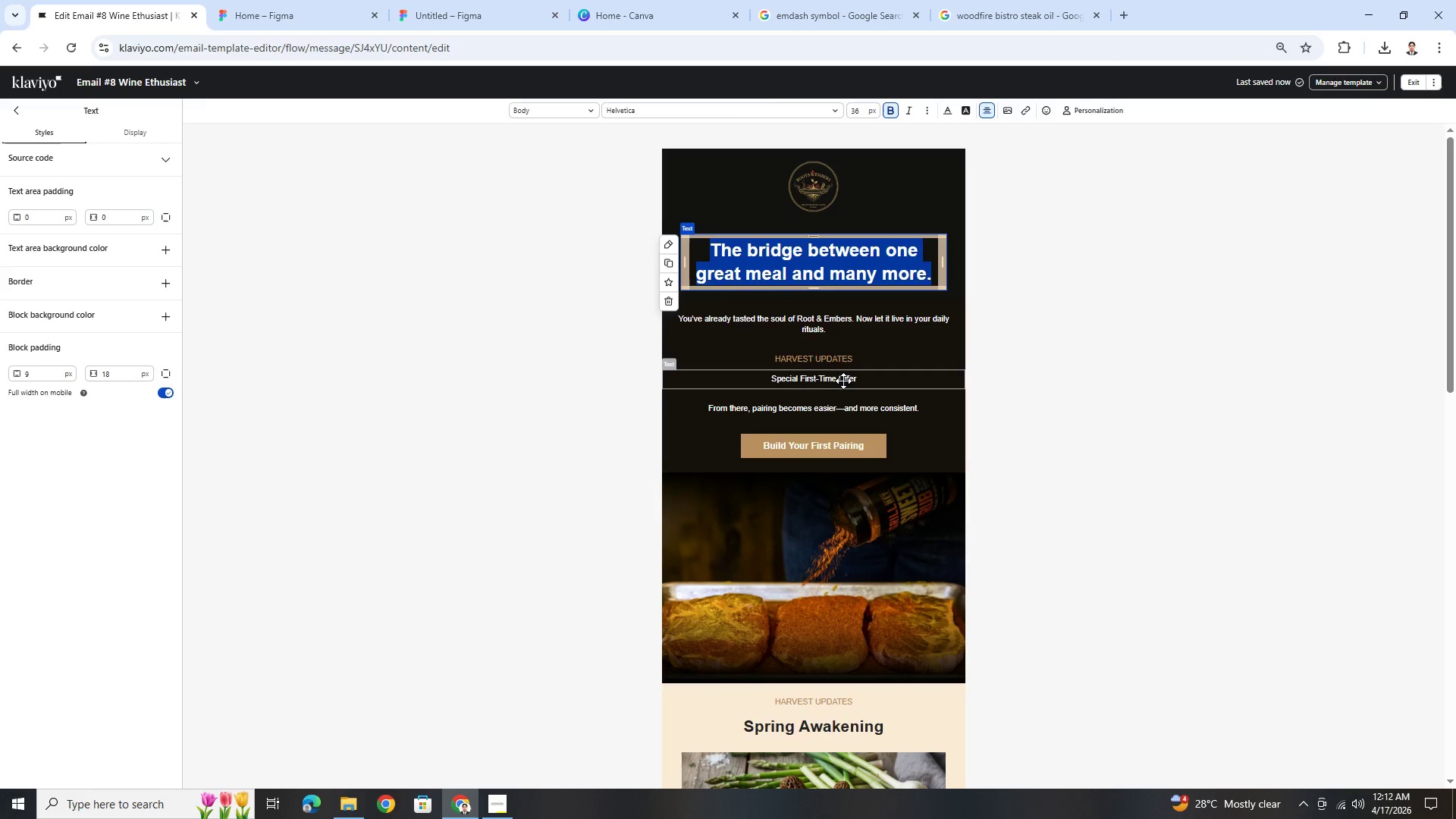 
double_click([843, 380])
 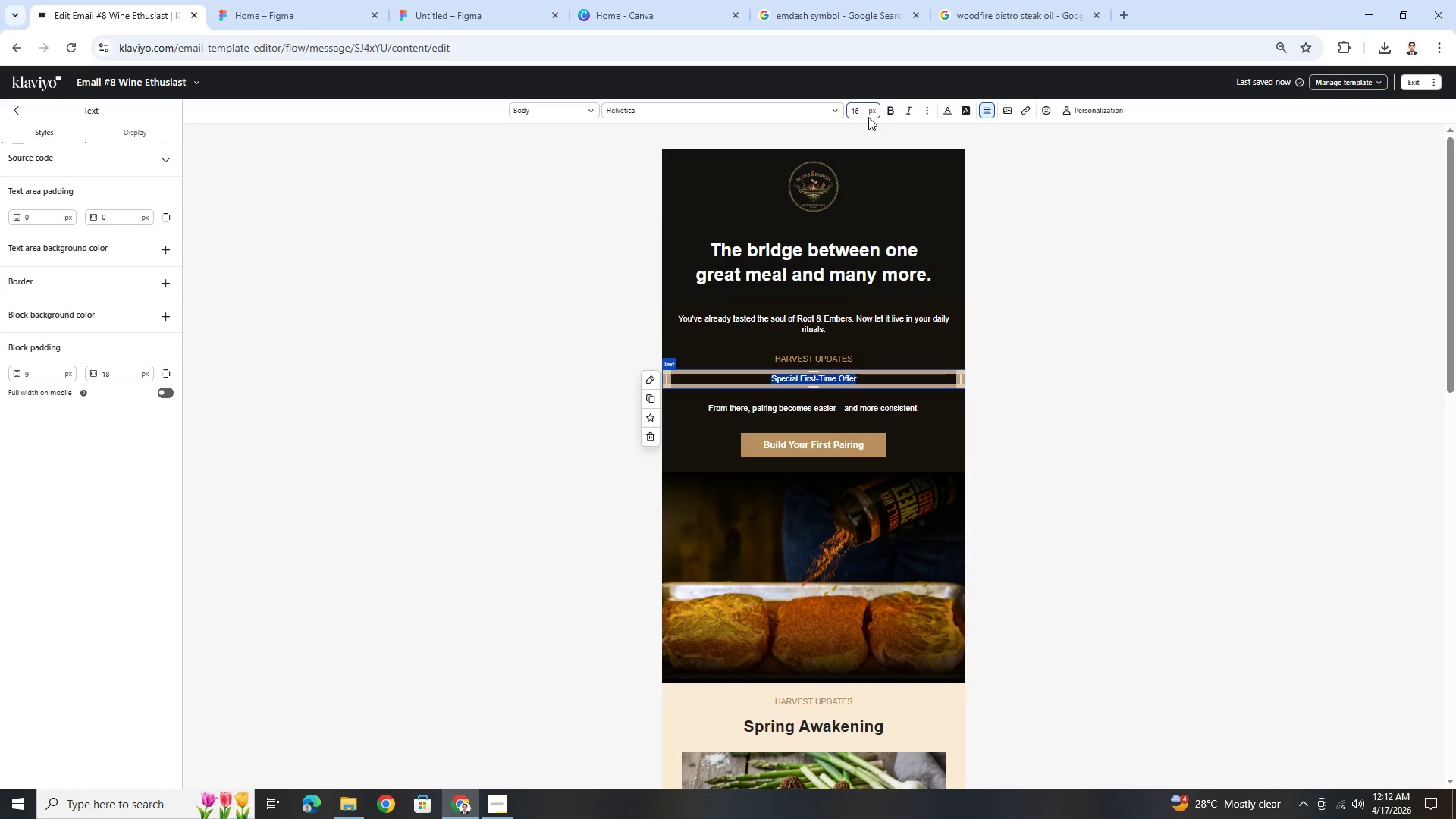 
double_click([860, 113])
 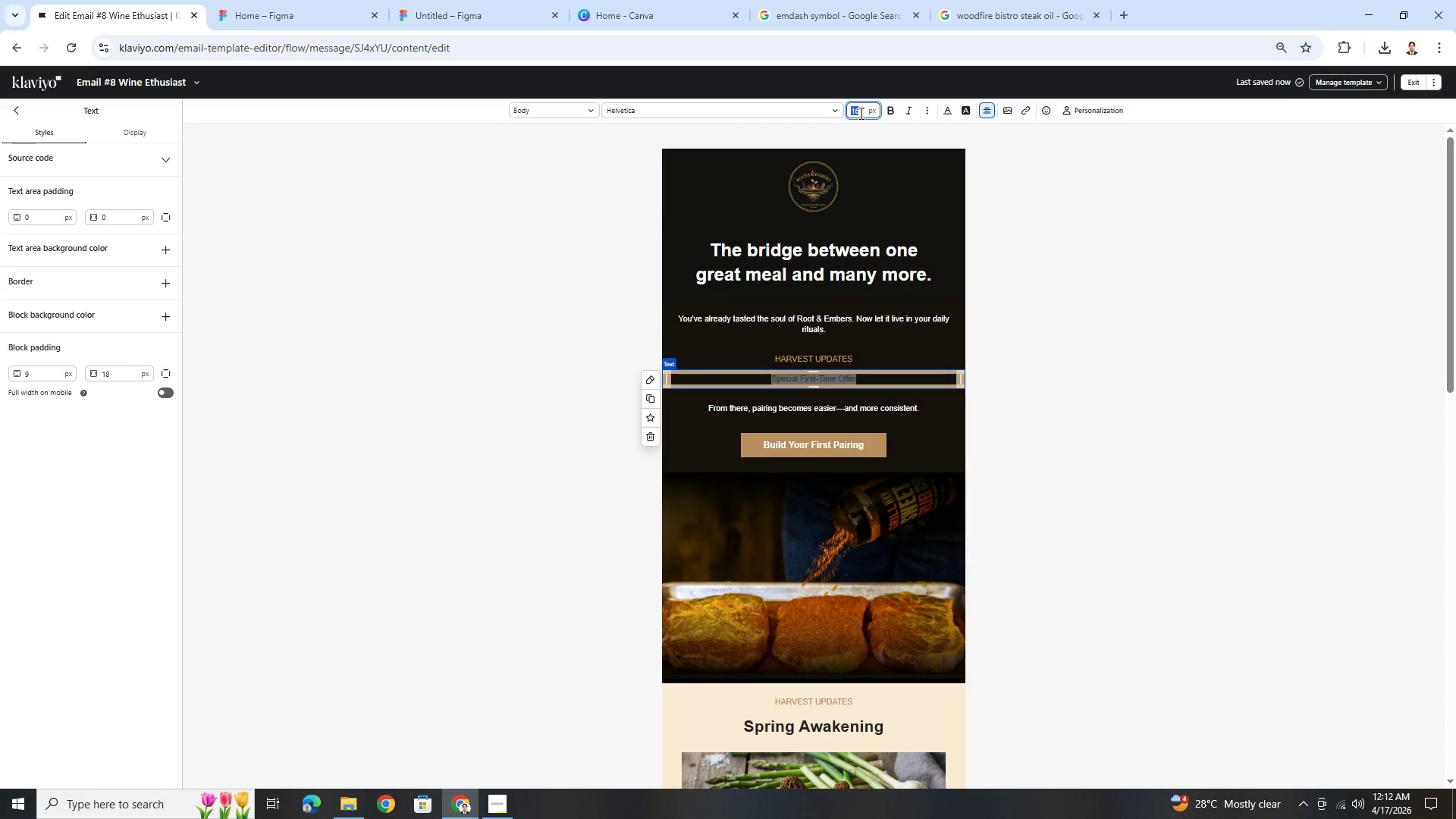 
key(Numpad2)
 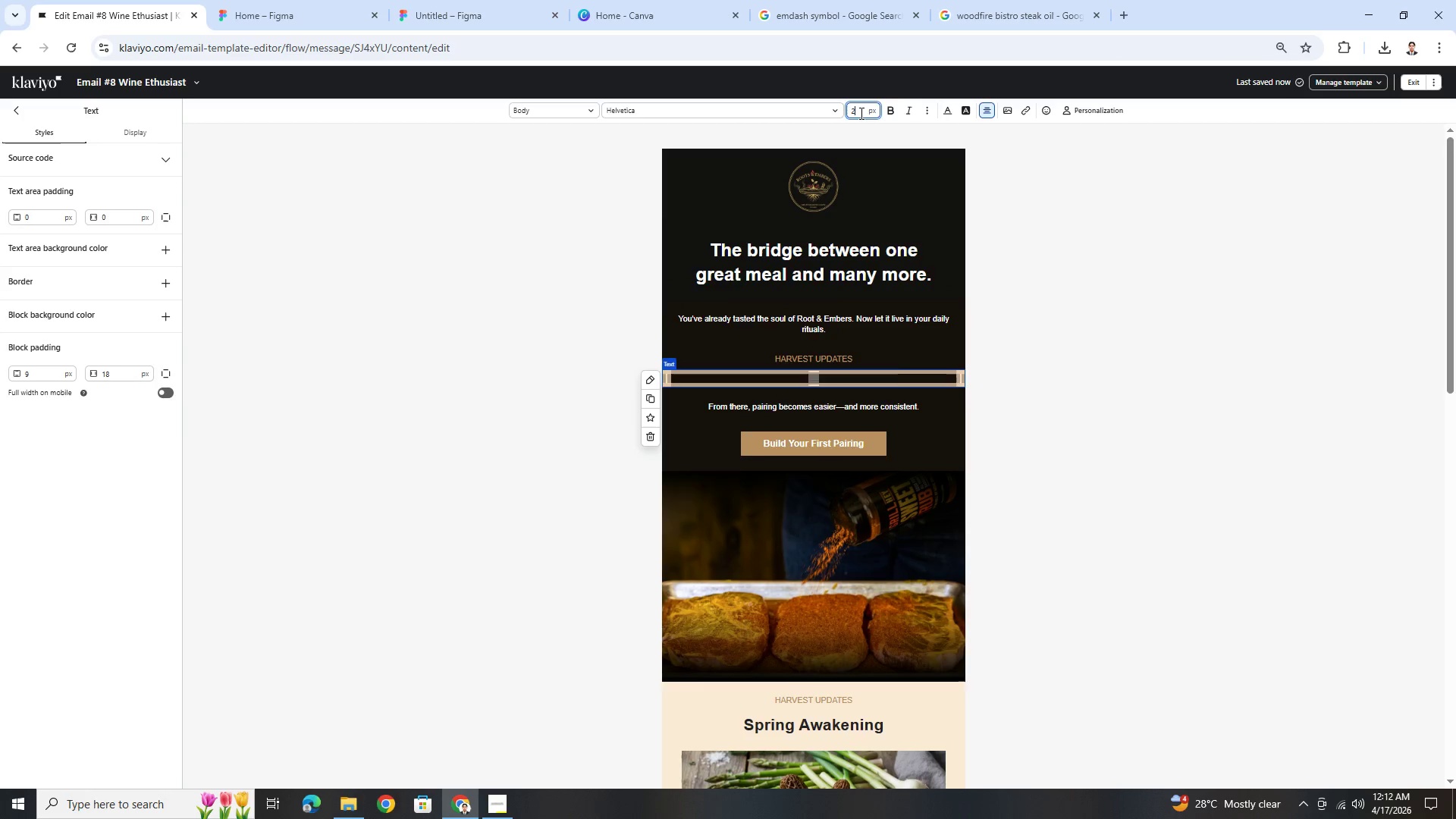 
key(Numpad8)
 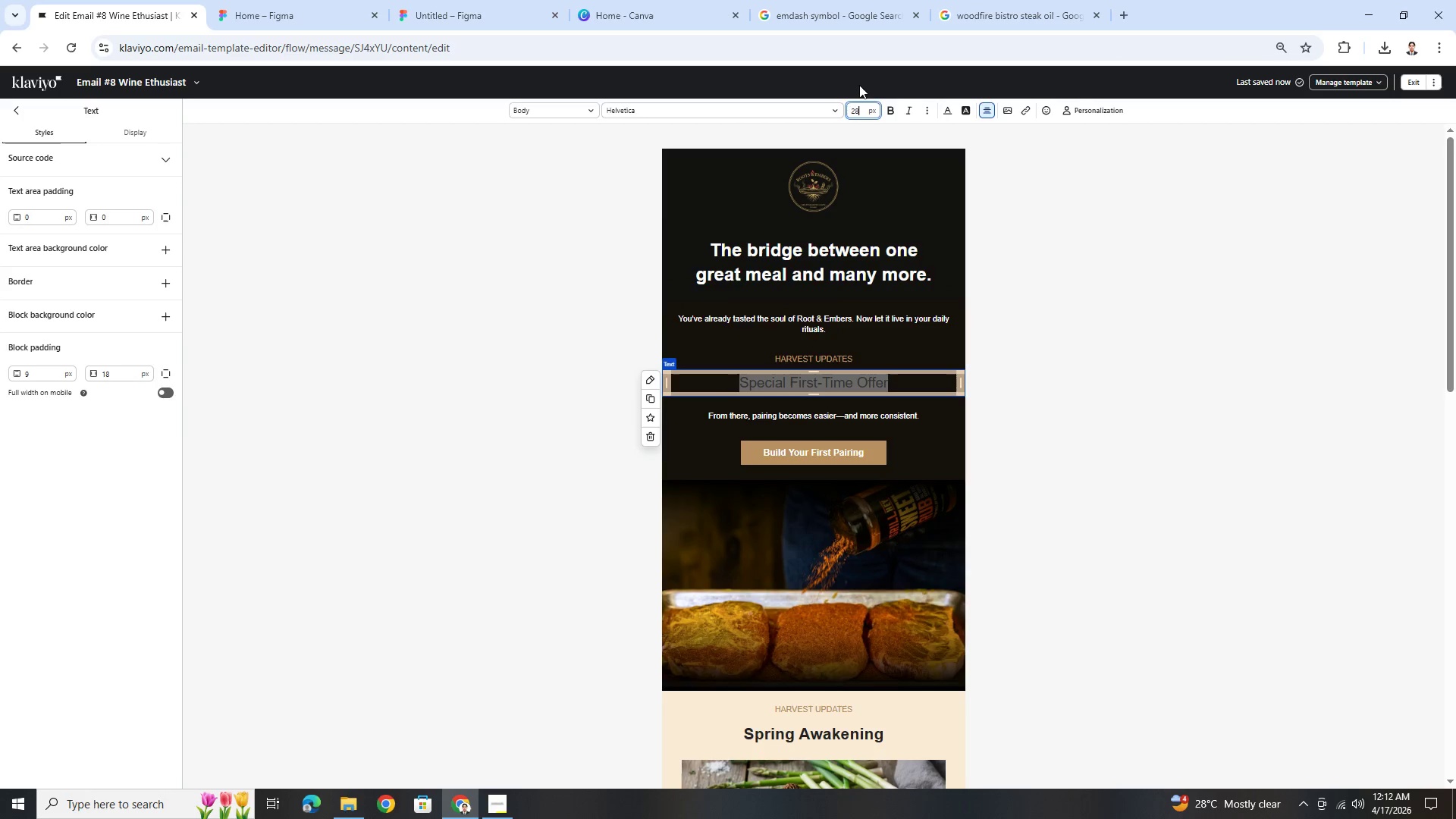 
left_click([895, 114])
 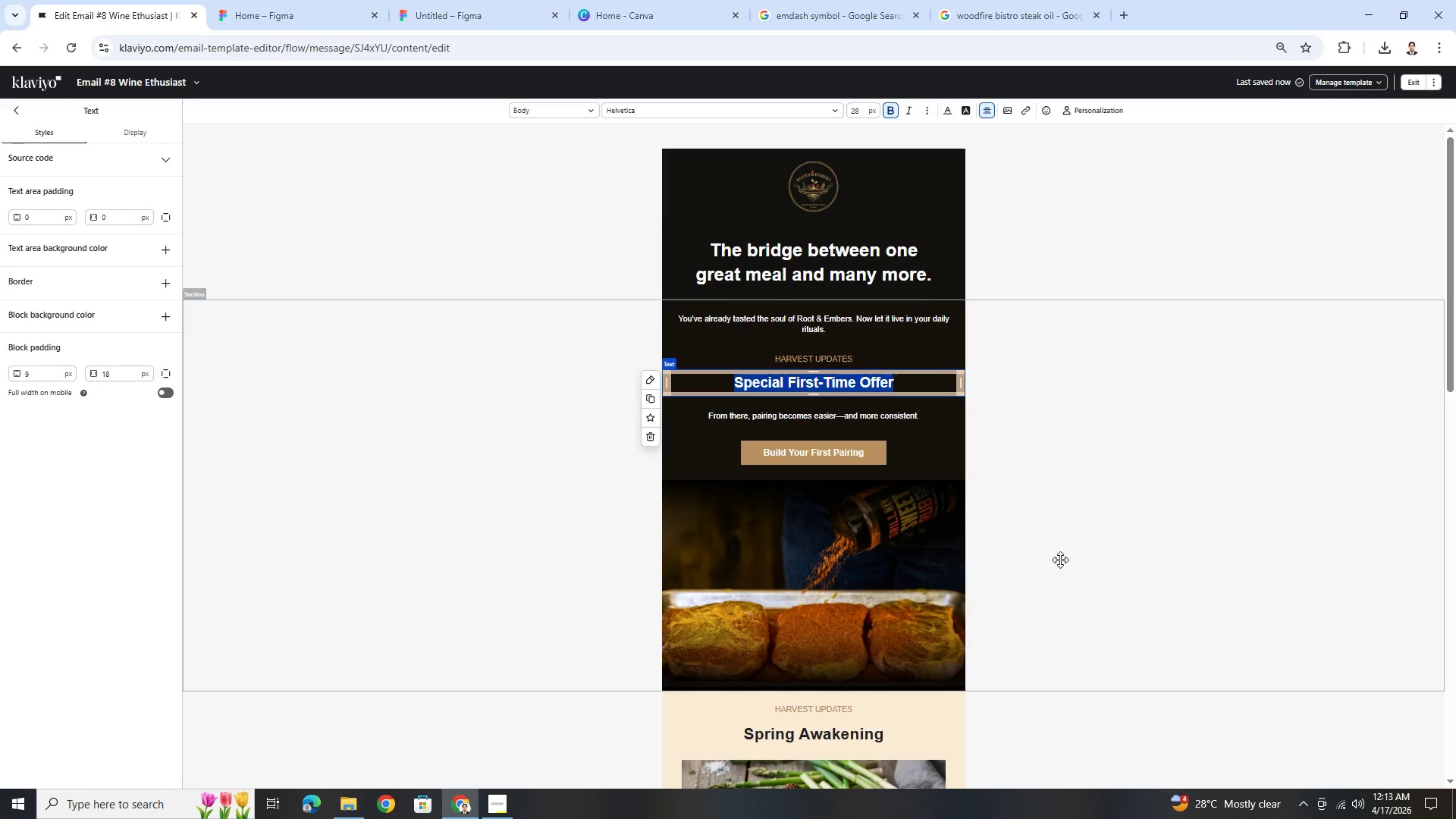 
double_click([1060, 560])
 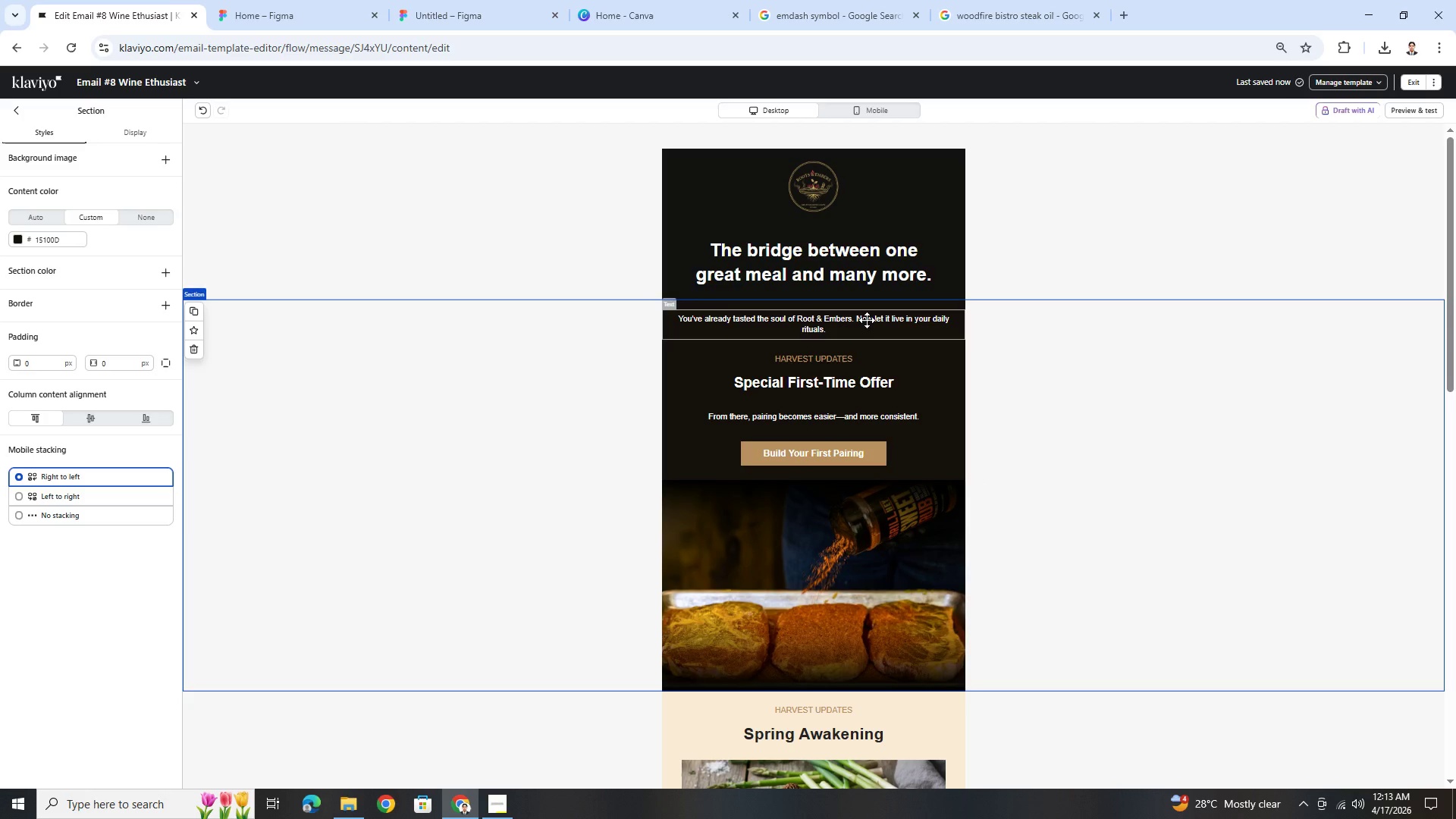 
wait(13.09)
 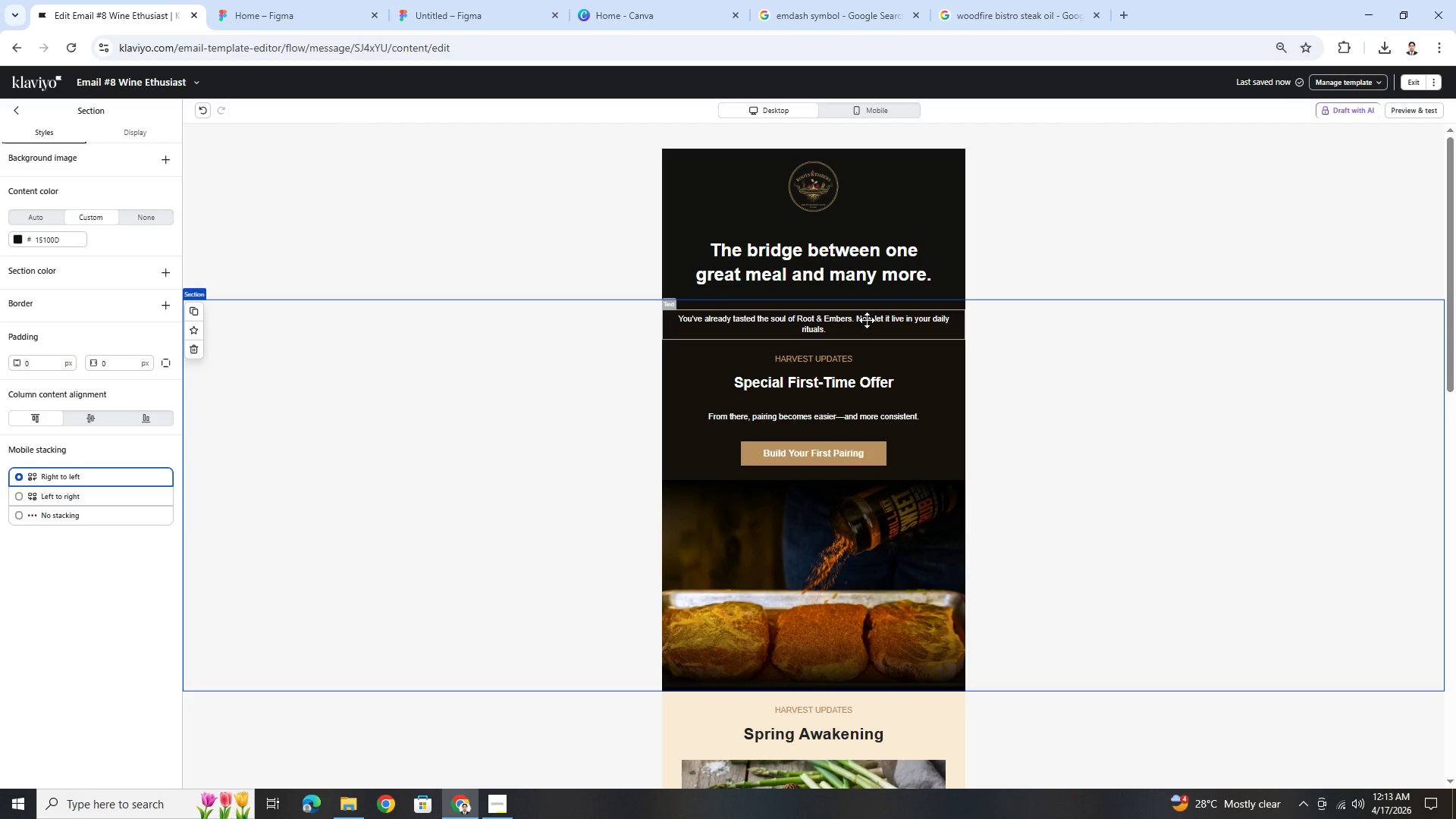 
double_click([824, 357])
 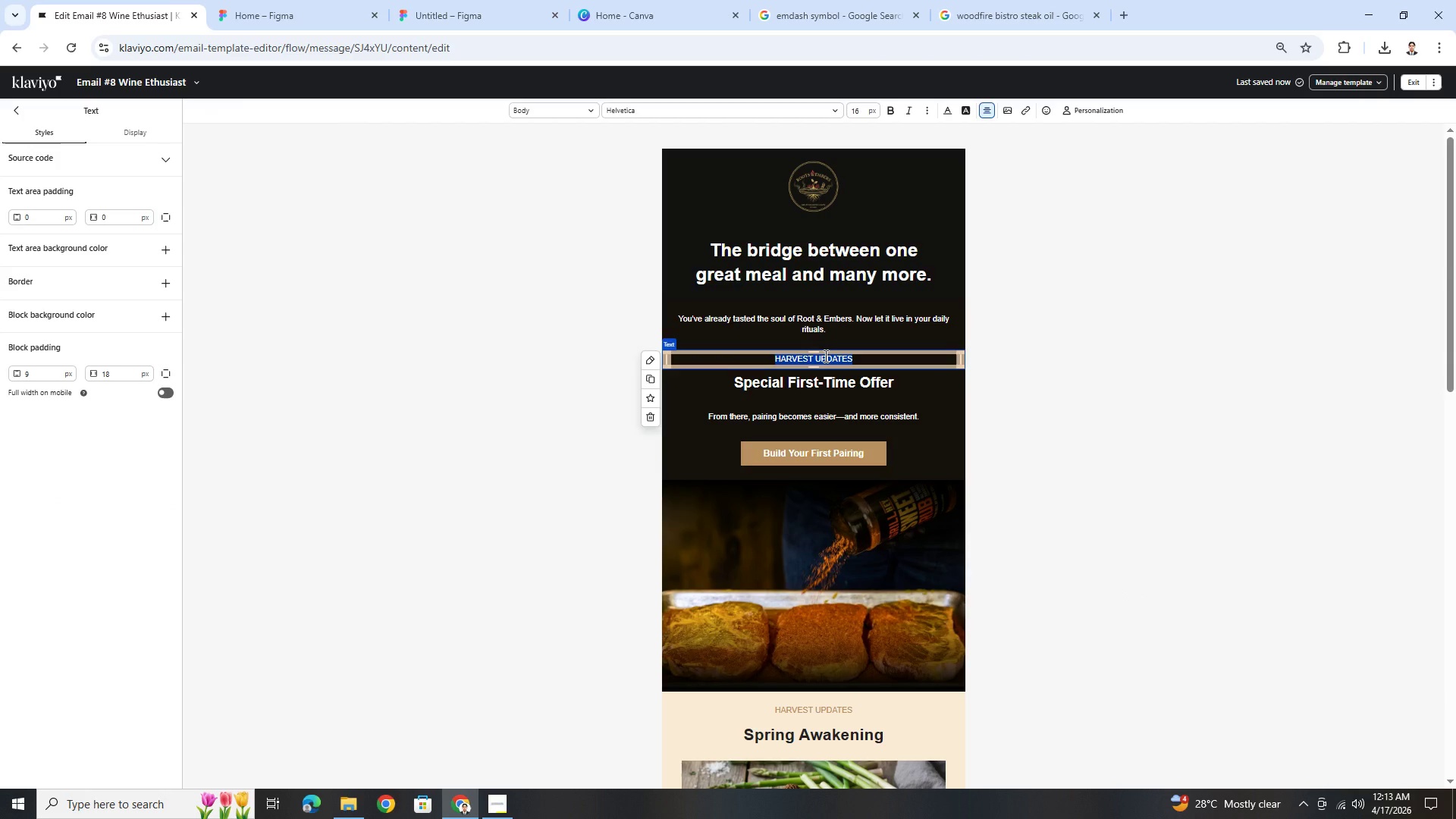 
wait(10.58)
 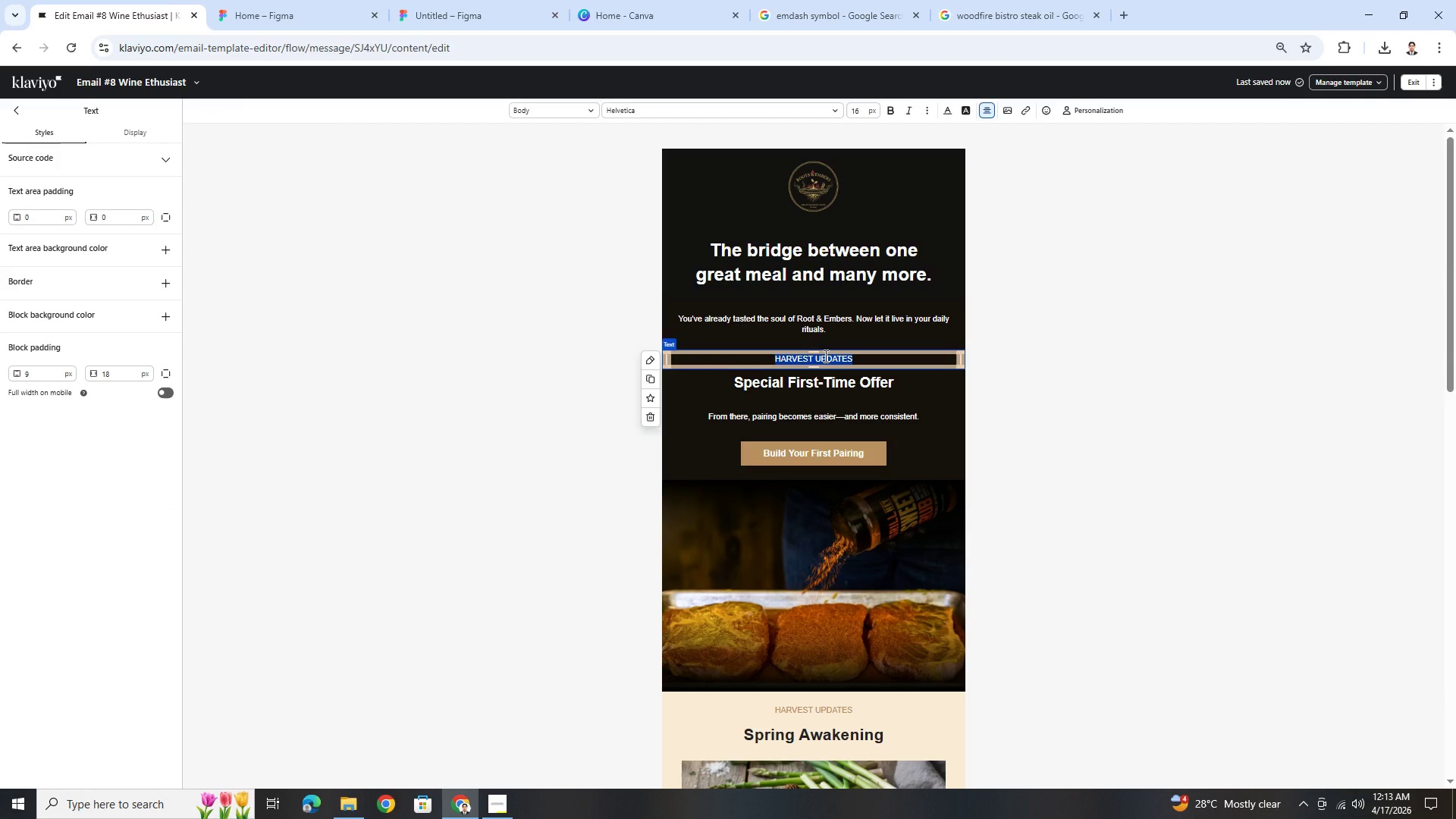 
left_click([813, 388])
 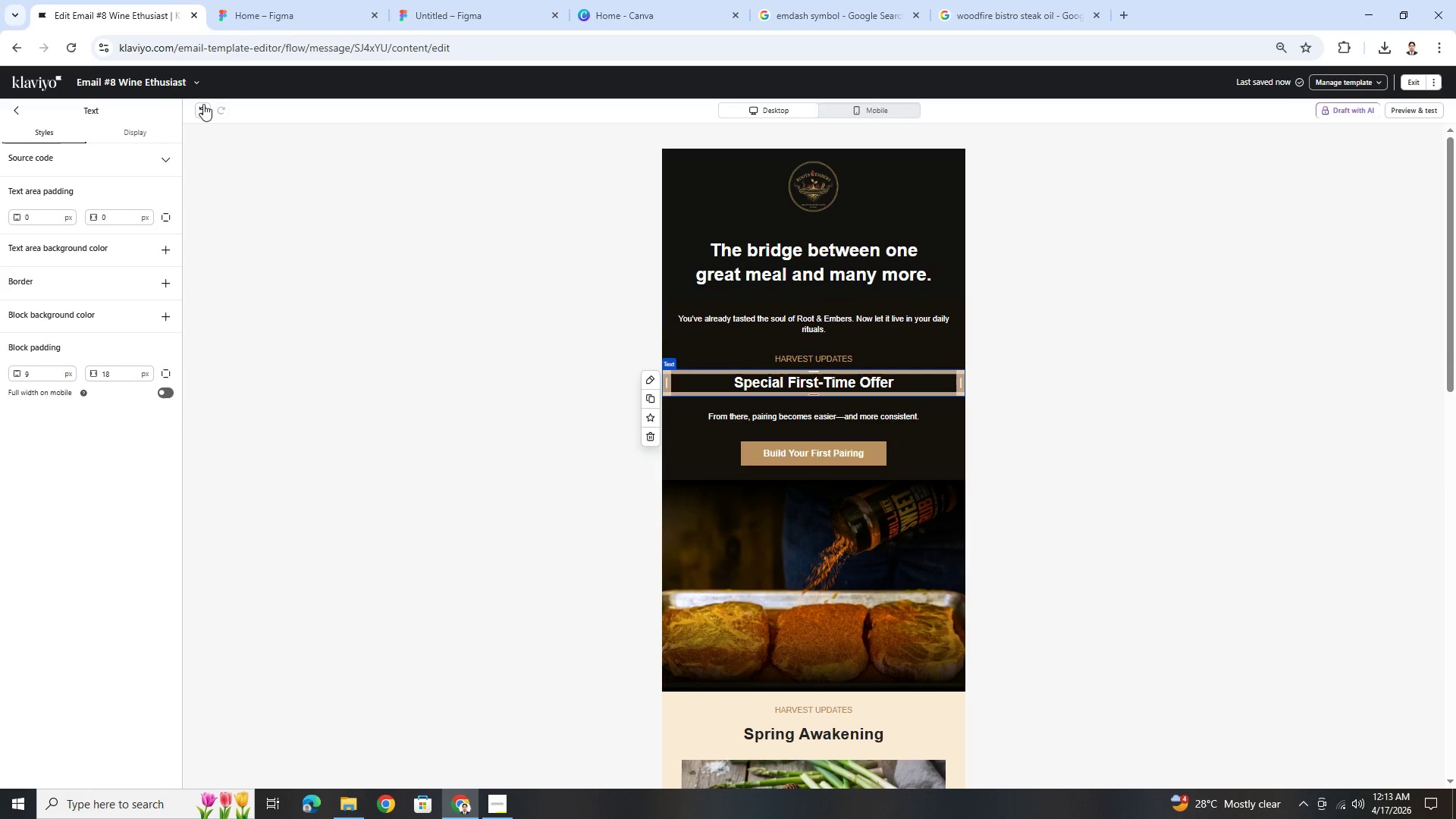 
left_click([205, 105])
 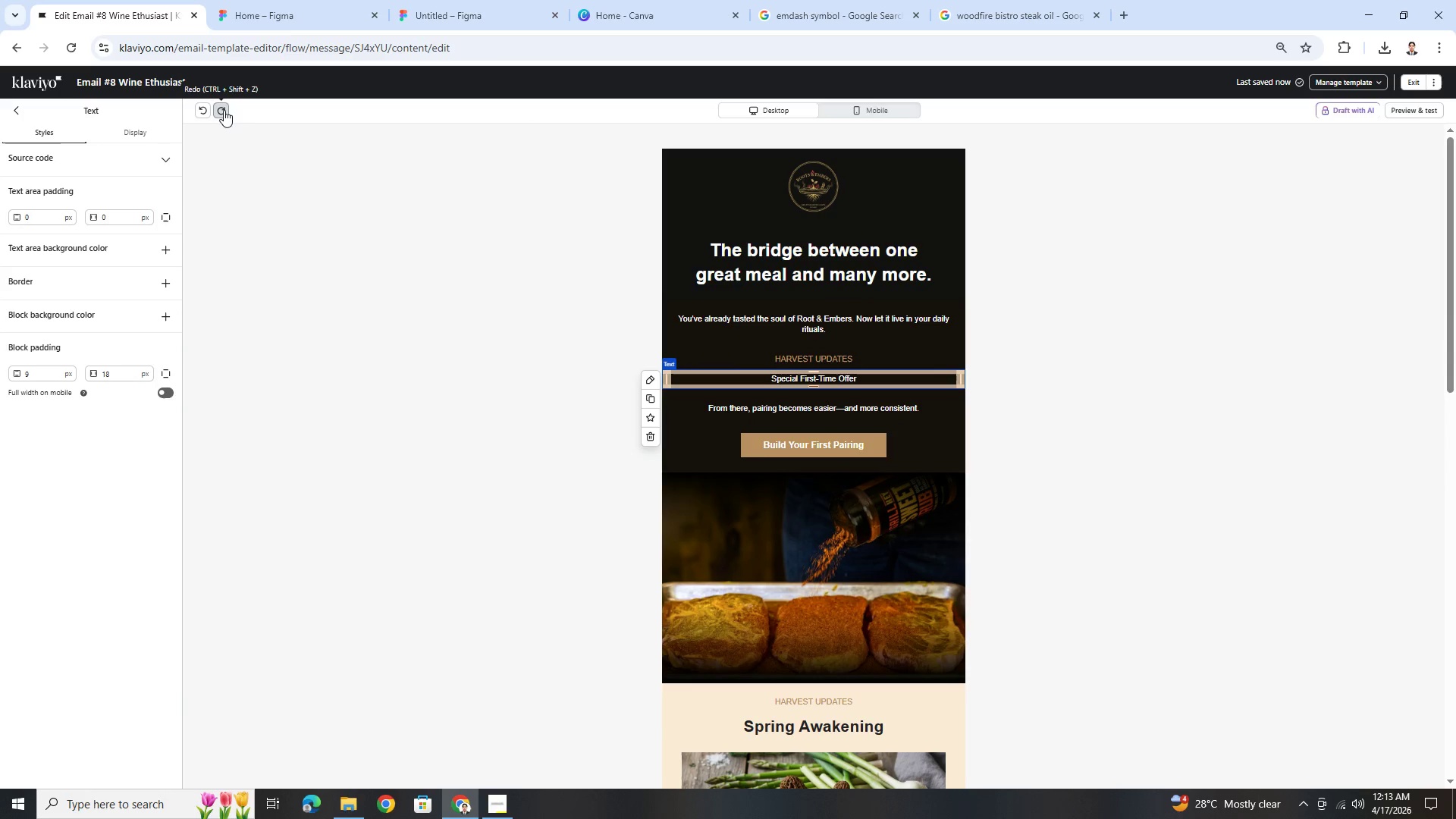 
double_click([799, 359])
 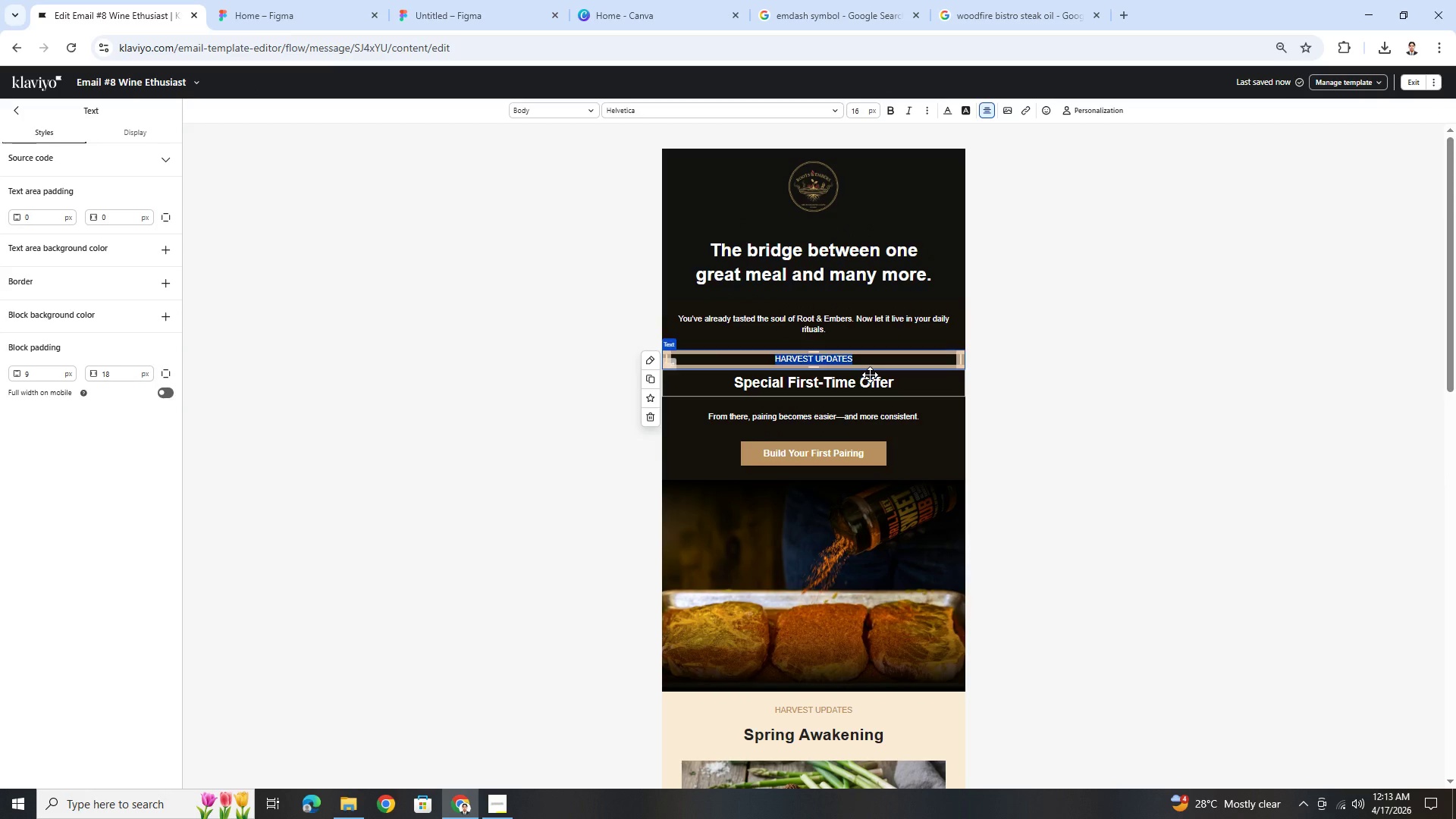 
type(spe)
key(Backspace)
key(Backspace)
key(Backspace)
type(SPECIAL TIM)
key(Backspace)
key(Backspace)
key(Backspace)
type(FIRST-TIME OFFER)
 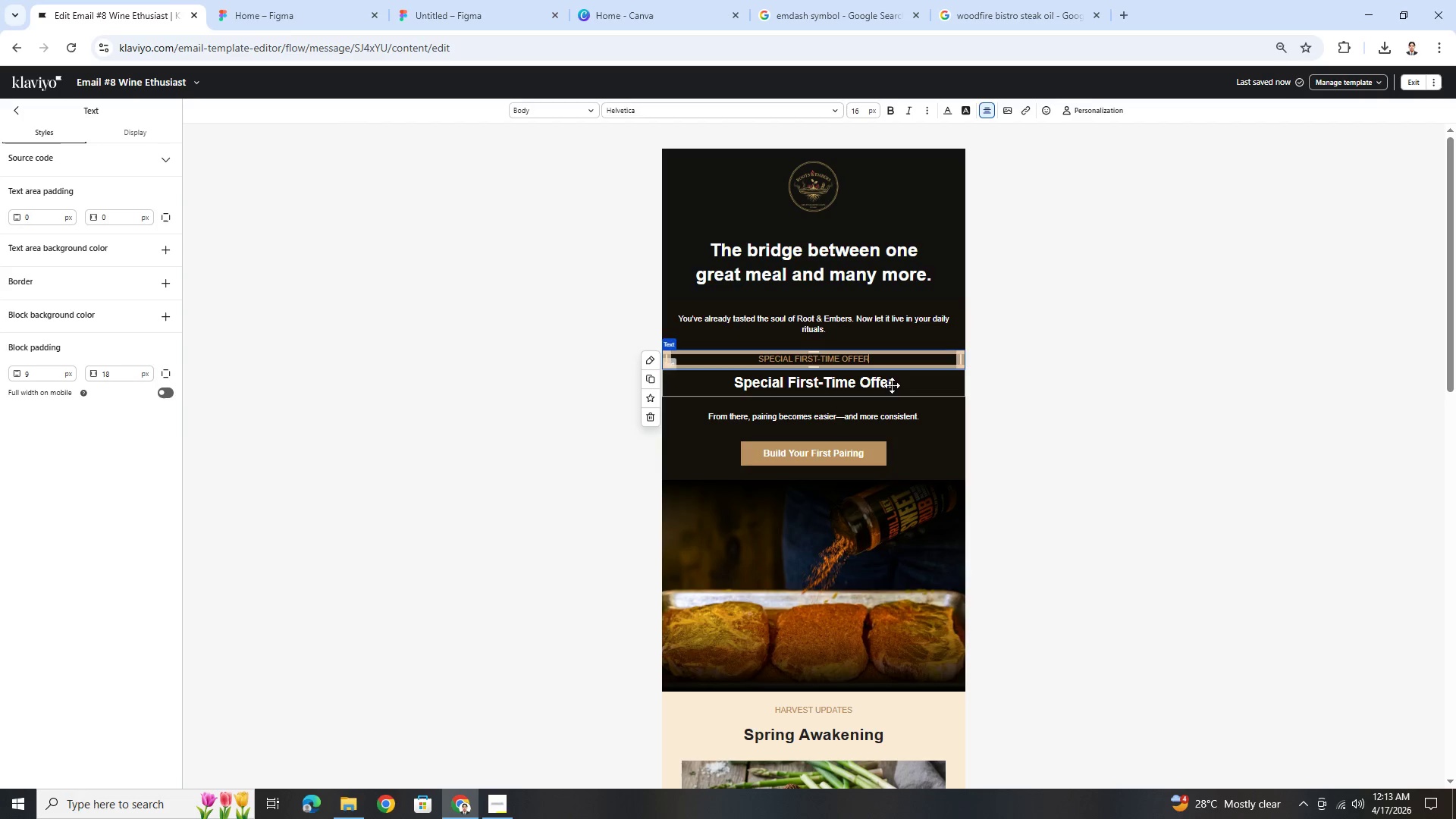 
double_click([892, 384])
 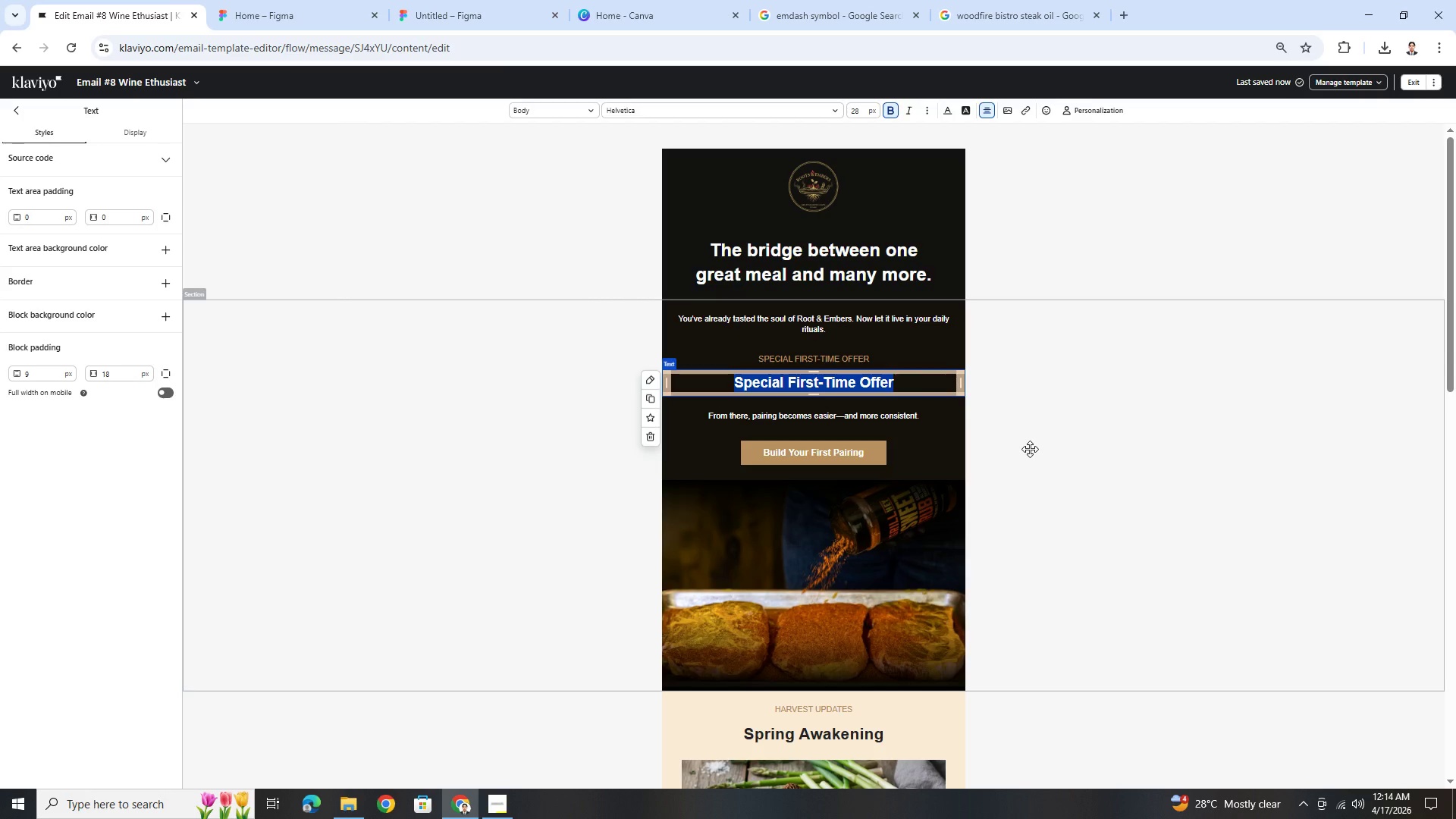 
wait(37.22)
 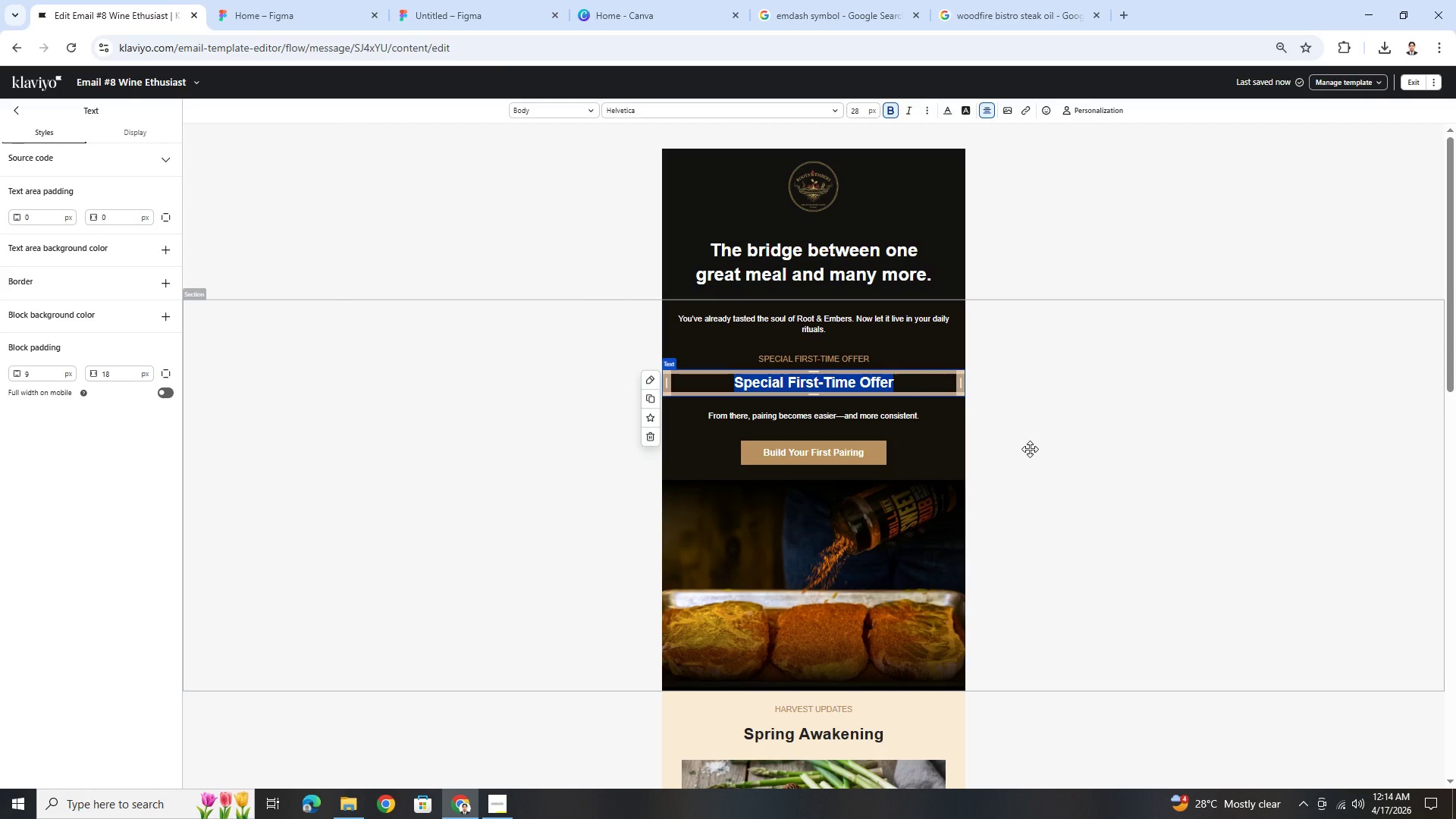 
scroll: coordinate [1028, 450], scroll_direction: down, amount: 7.0
 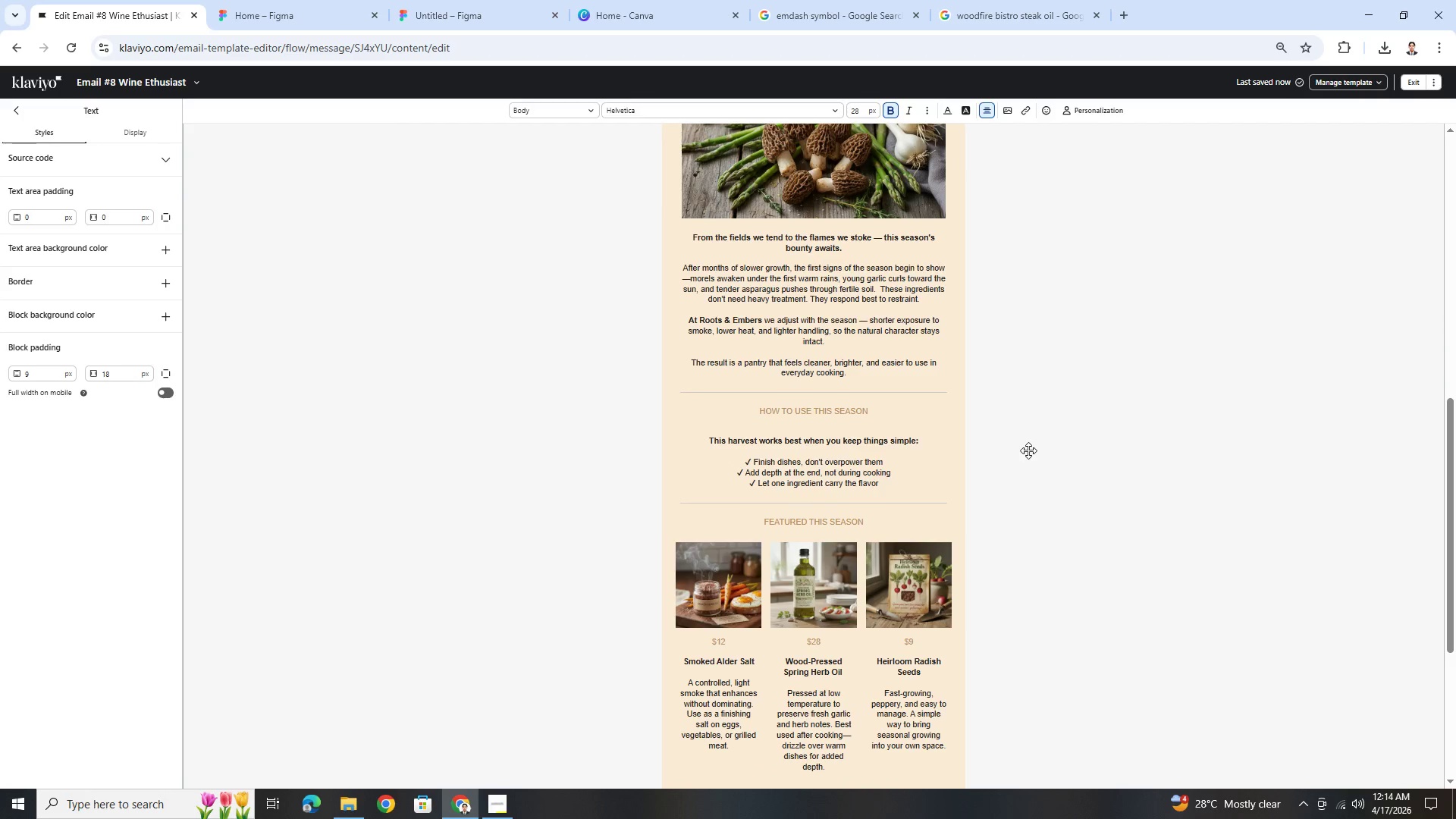 
scroll: coordinate [1028, 450], scroll_direction: up, amount: 7.0
 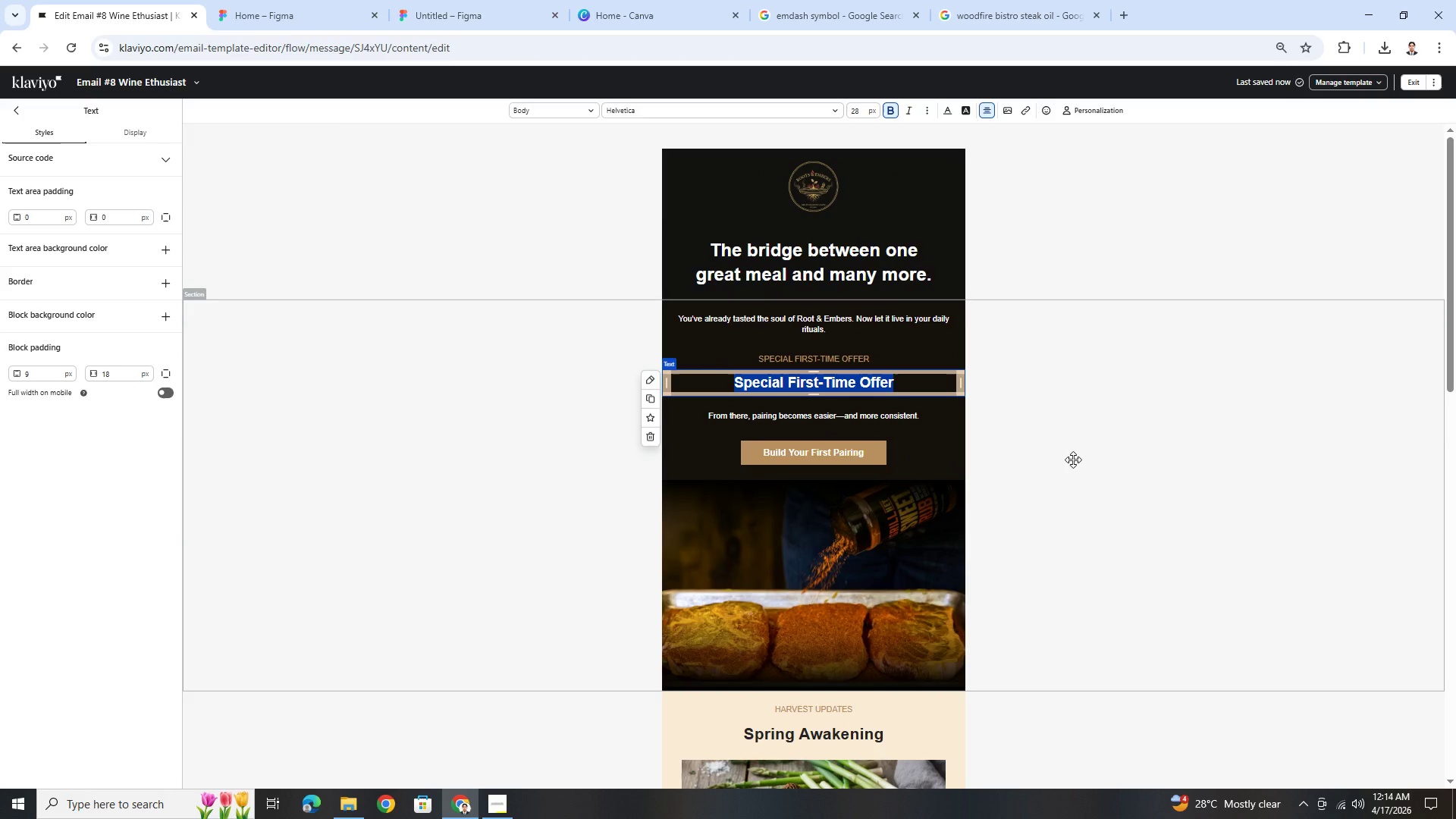 
left_click([1073, 460])
 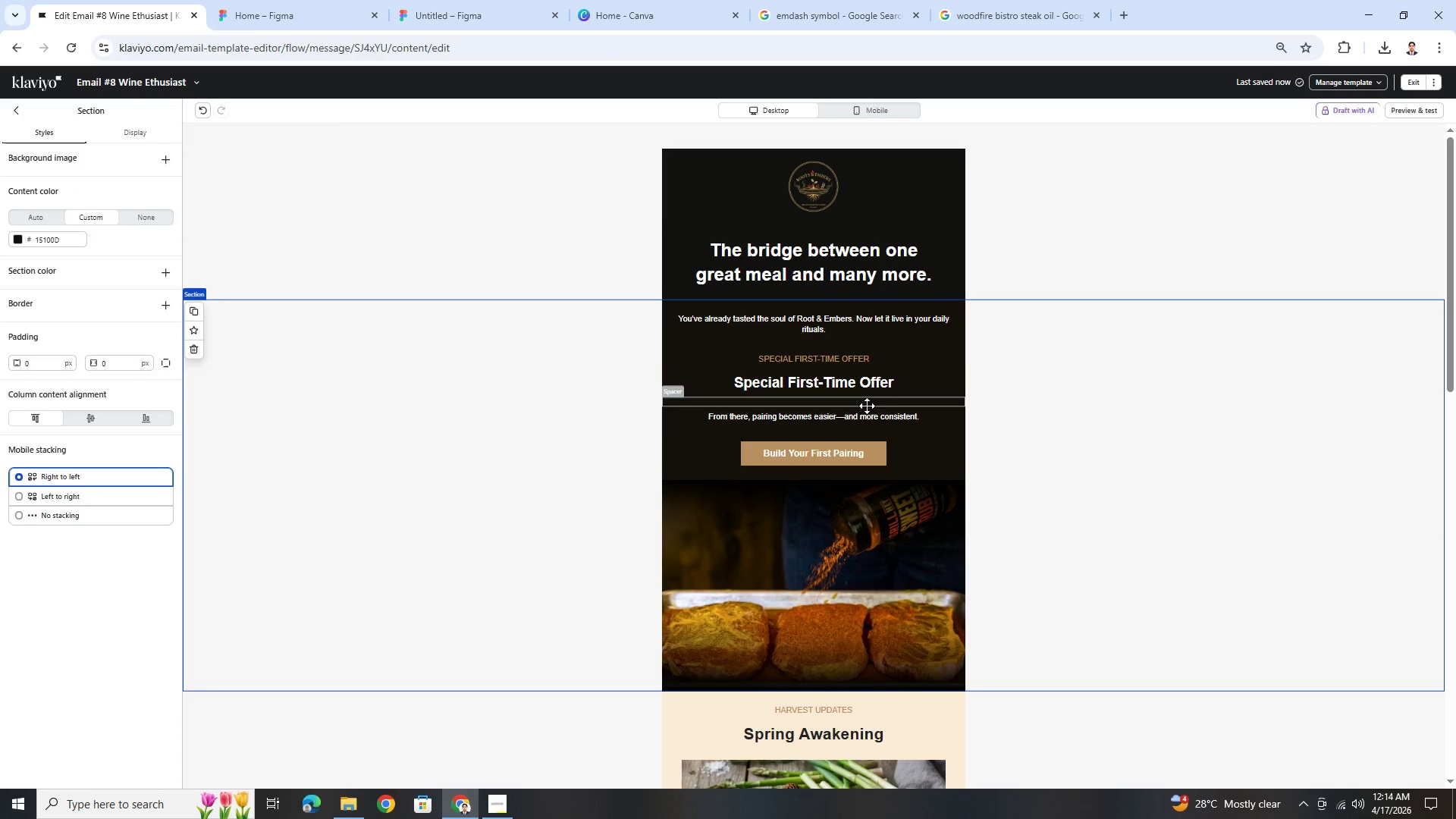 
double_click([853, 392])
 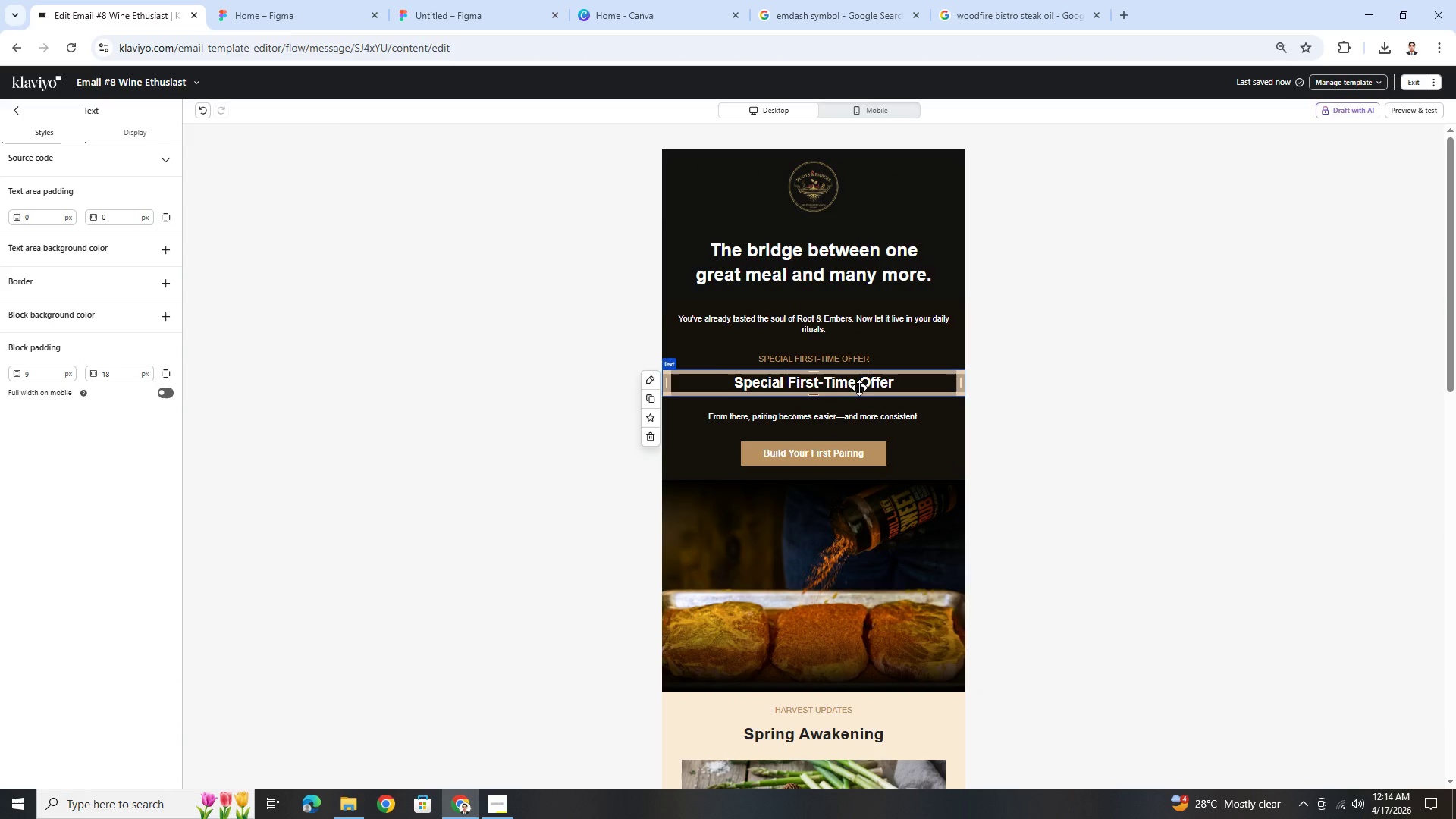 
double_click([859, 387])
 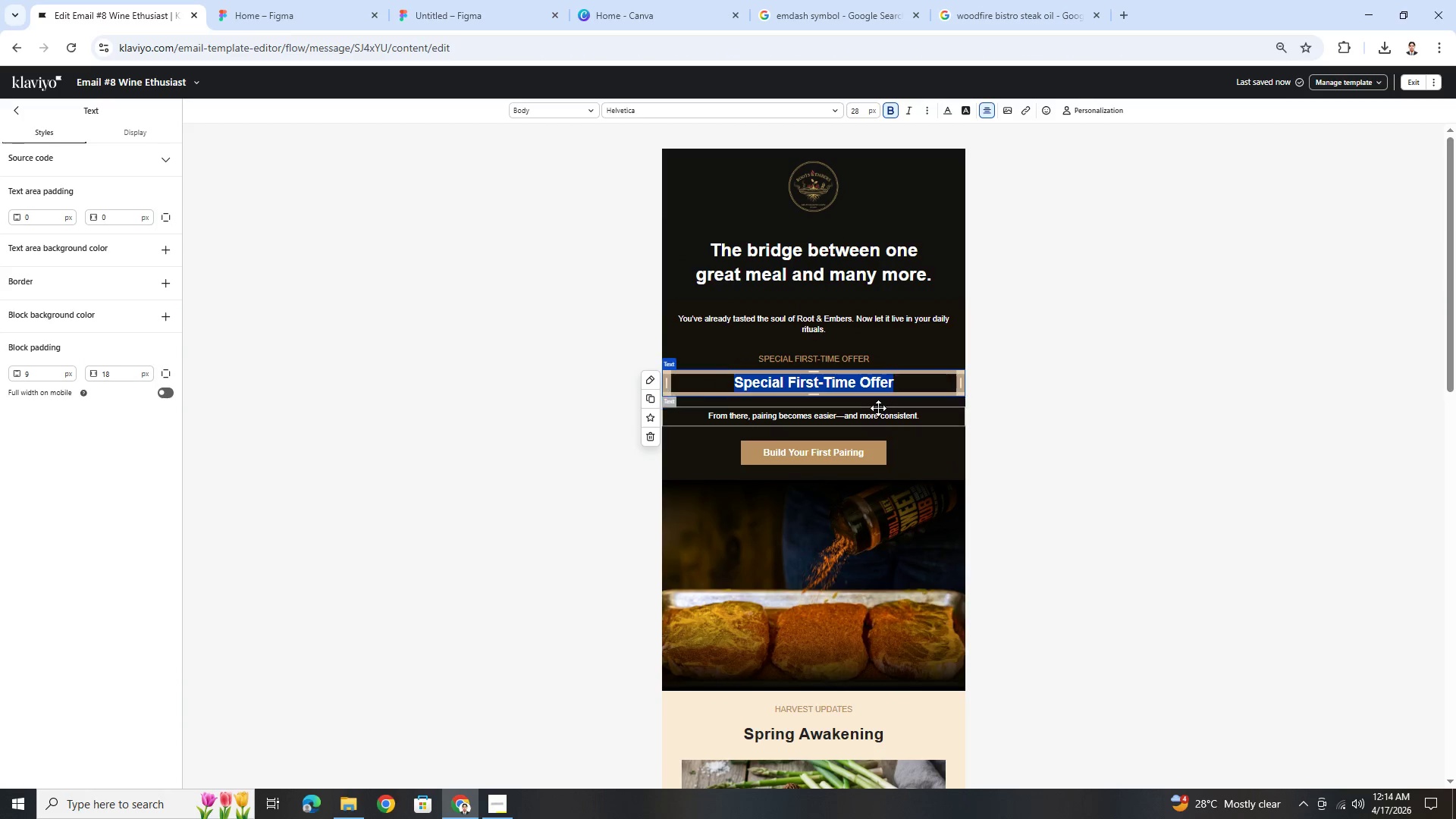 
type(eNJOY)
key(Backspace)
key(Backspace)
key(Backspace)
key(Backspace)
key(Backspace)
type(Enjoy 1)
 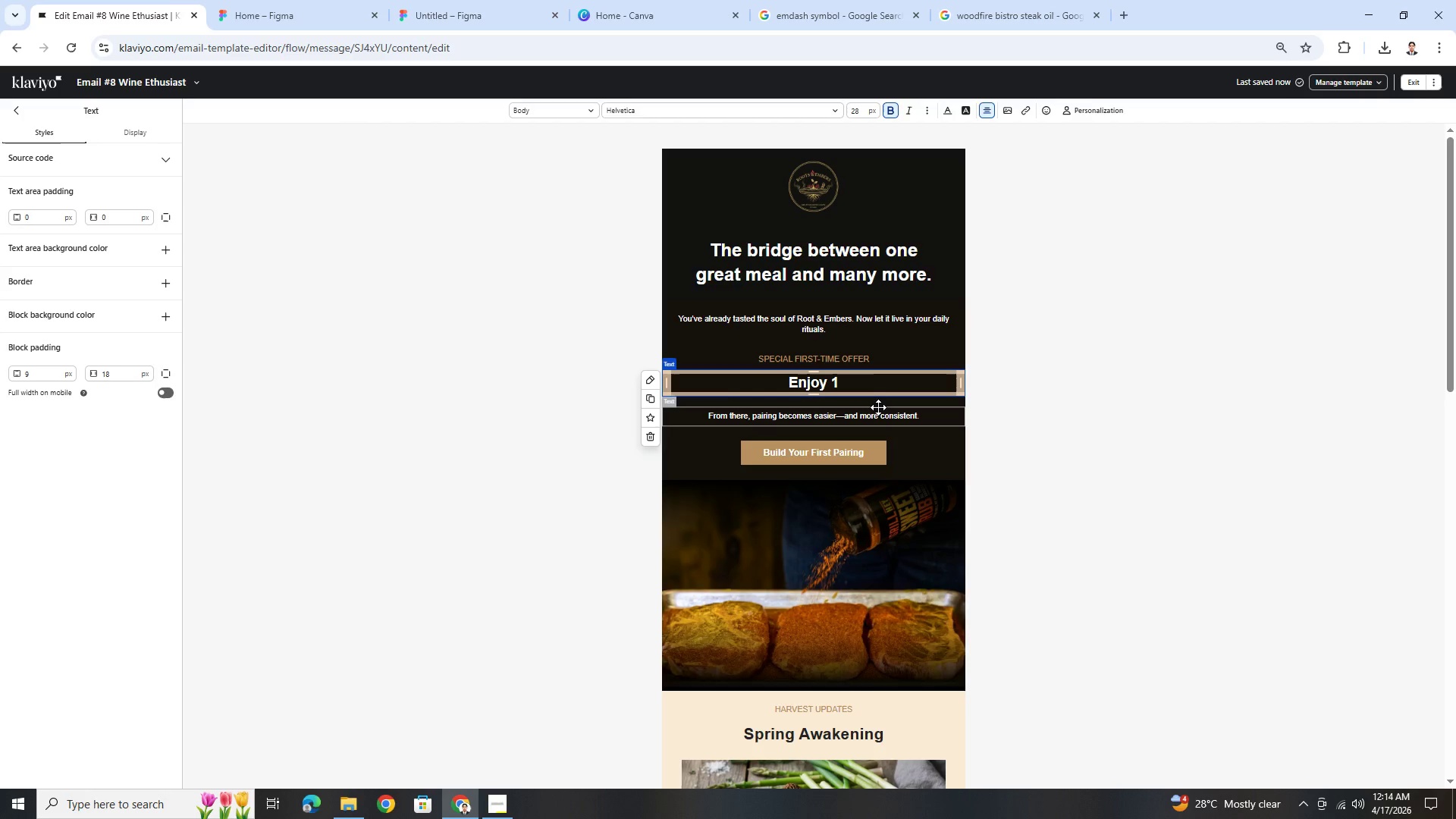 
wait(5.53)
 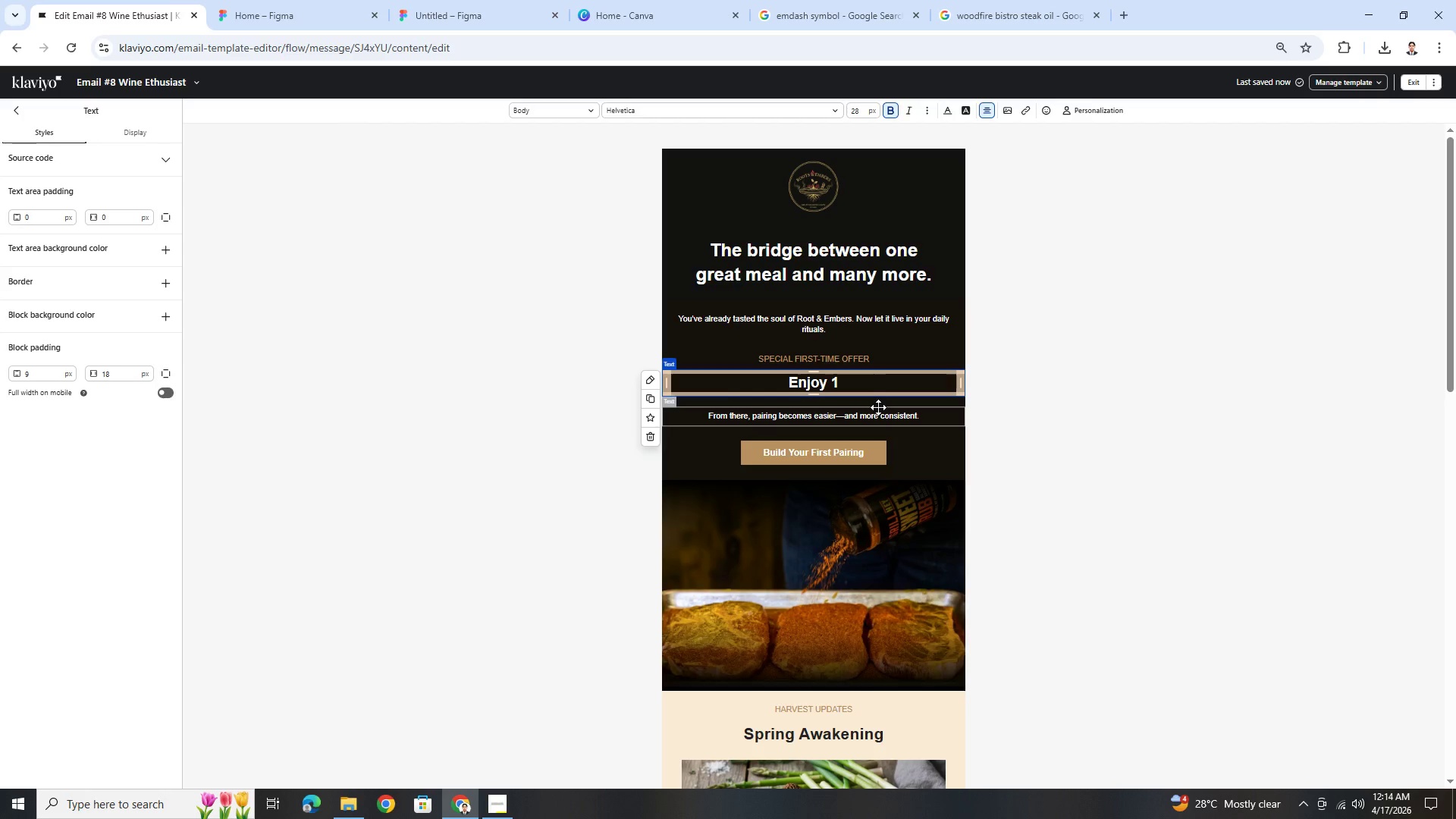 
type(5% offf)
key(Backspace)
 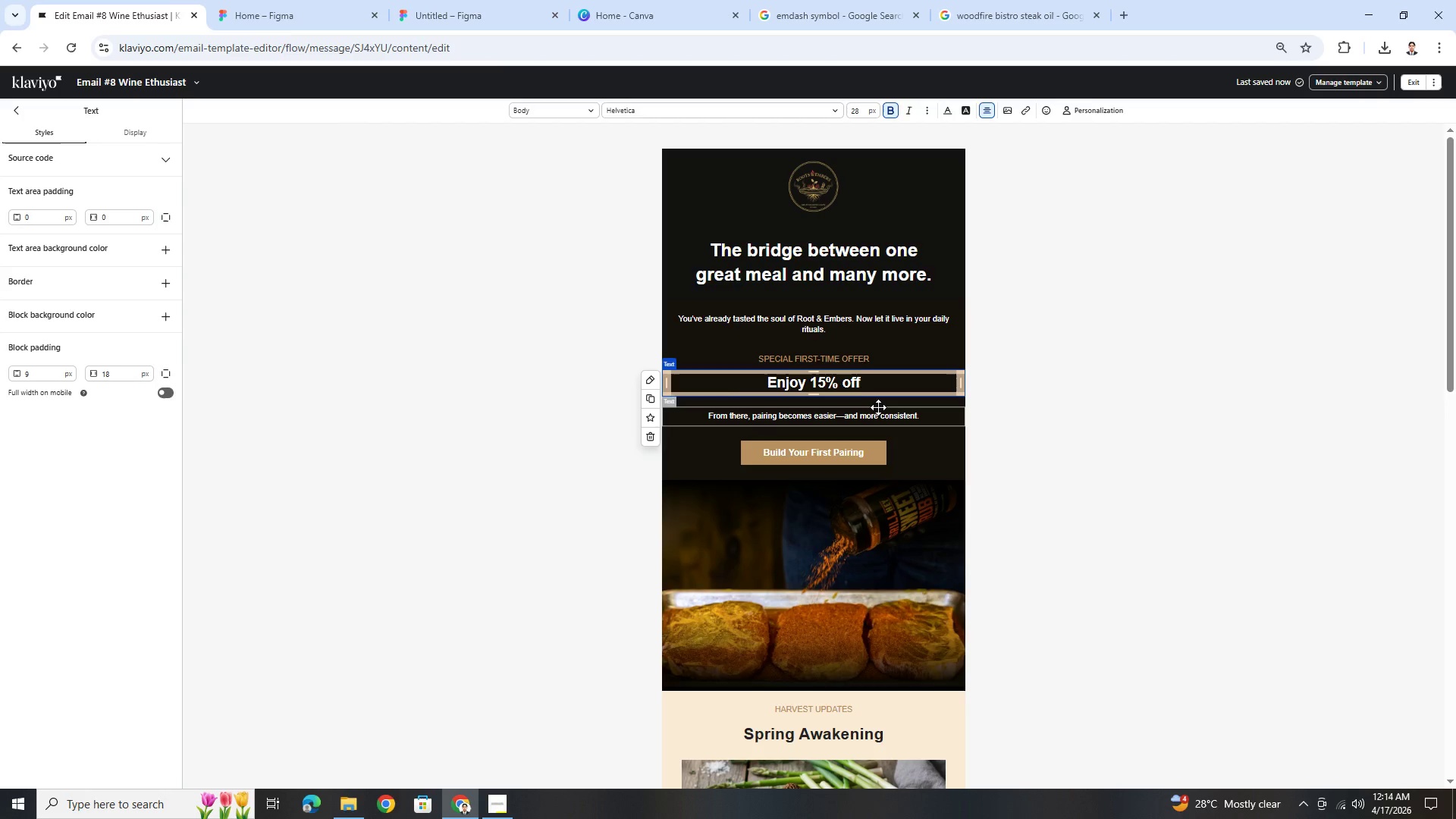 
wait(8.45)
 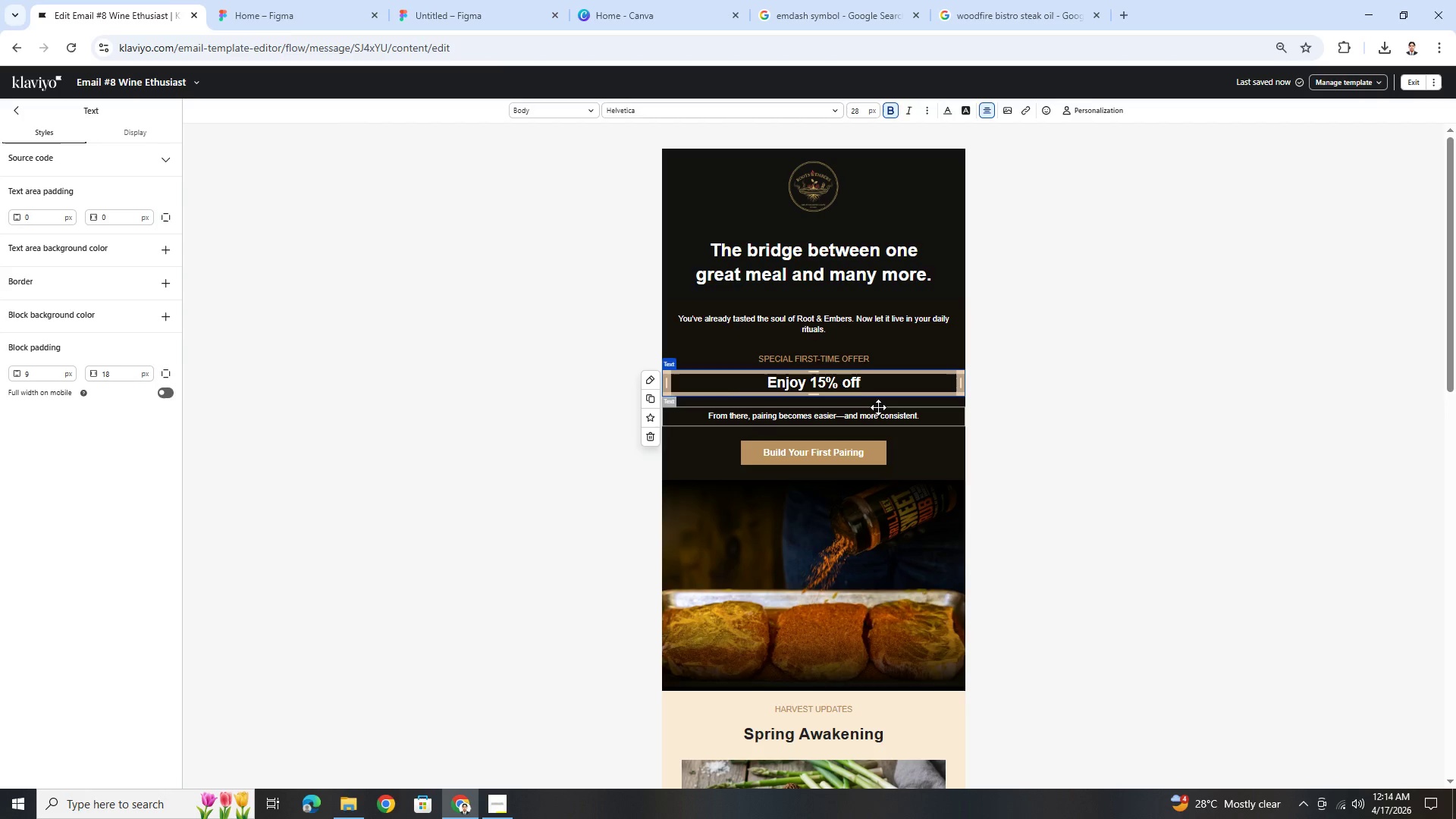 
left_click([891, 413])
 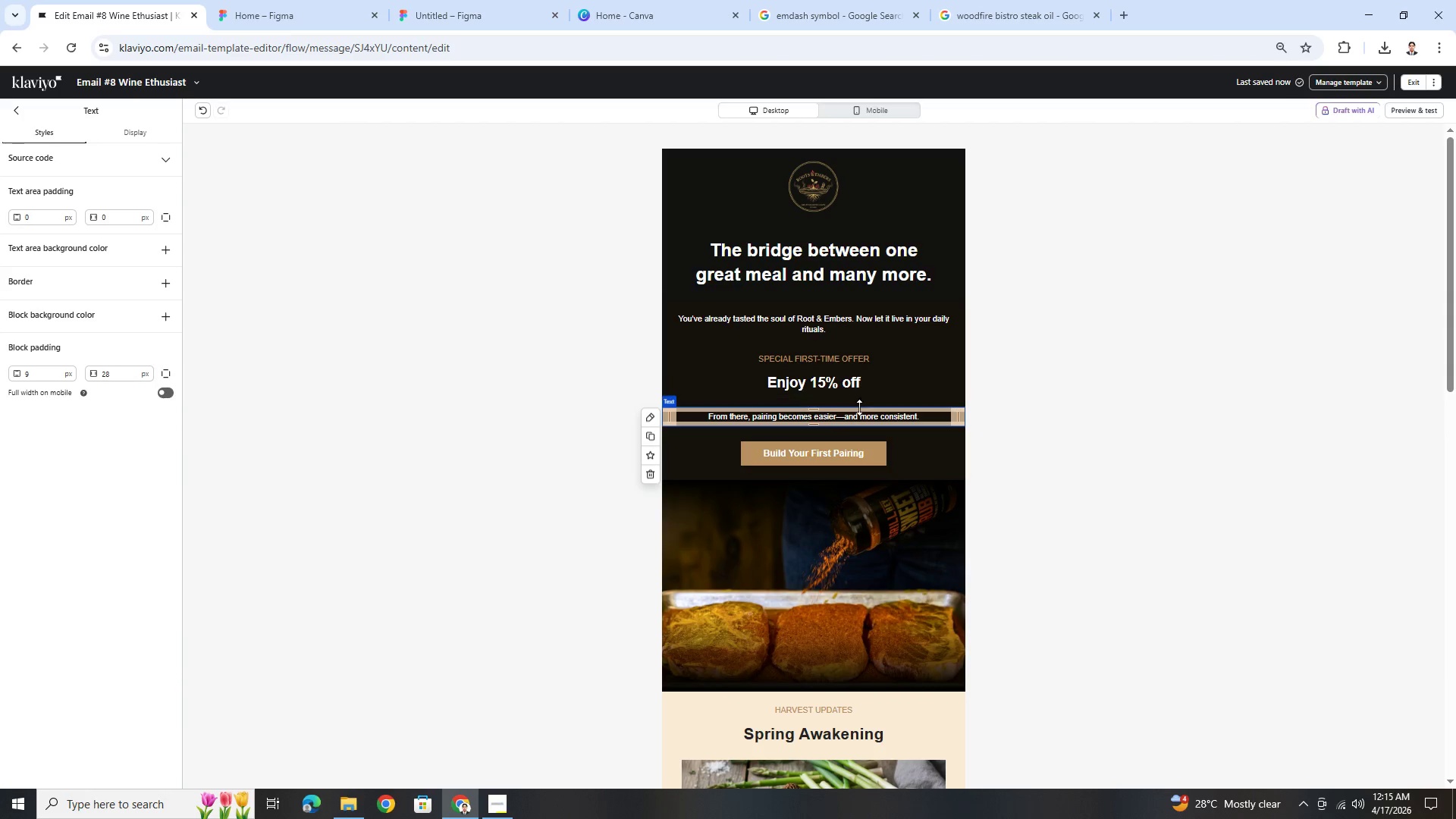 
left_click_drag(start_coordinate=[866, 419], to_coordinate=[859, 398])
 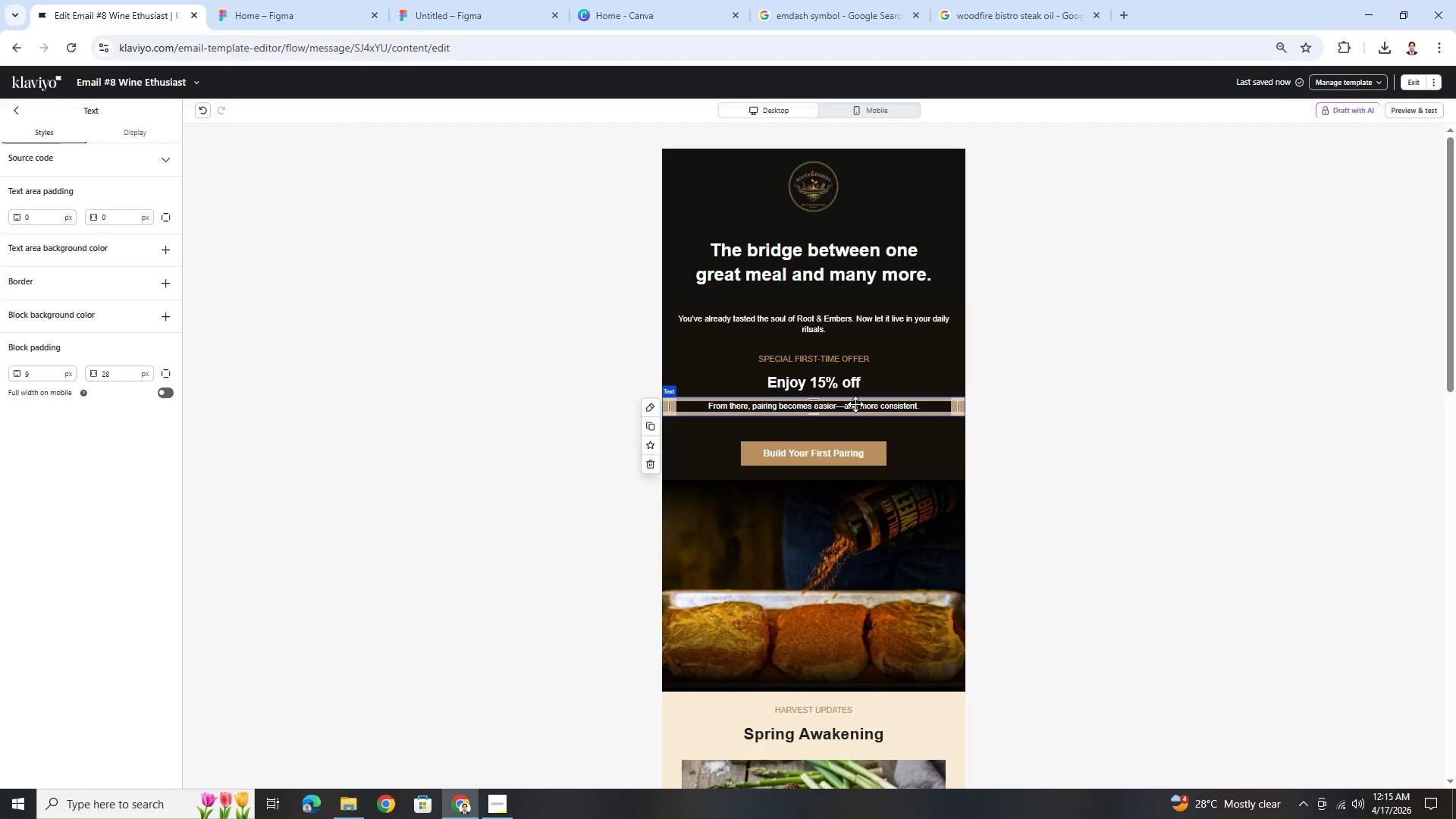 
double_click([855, 404])
 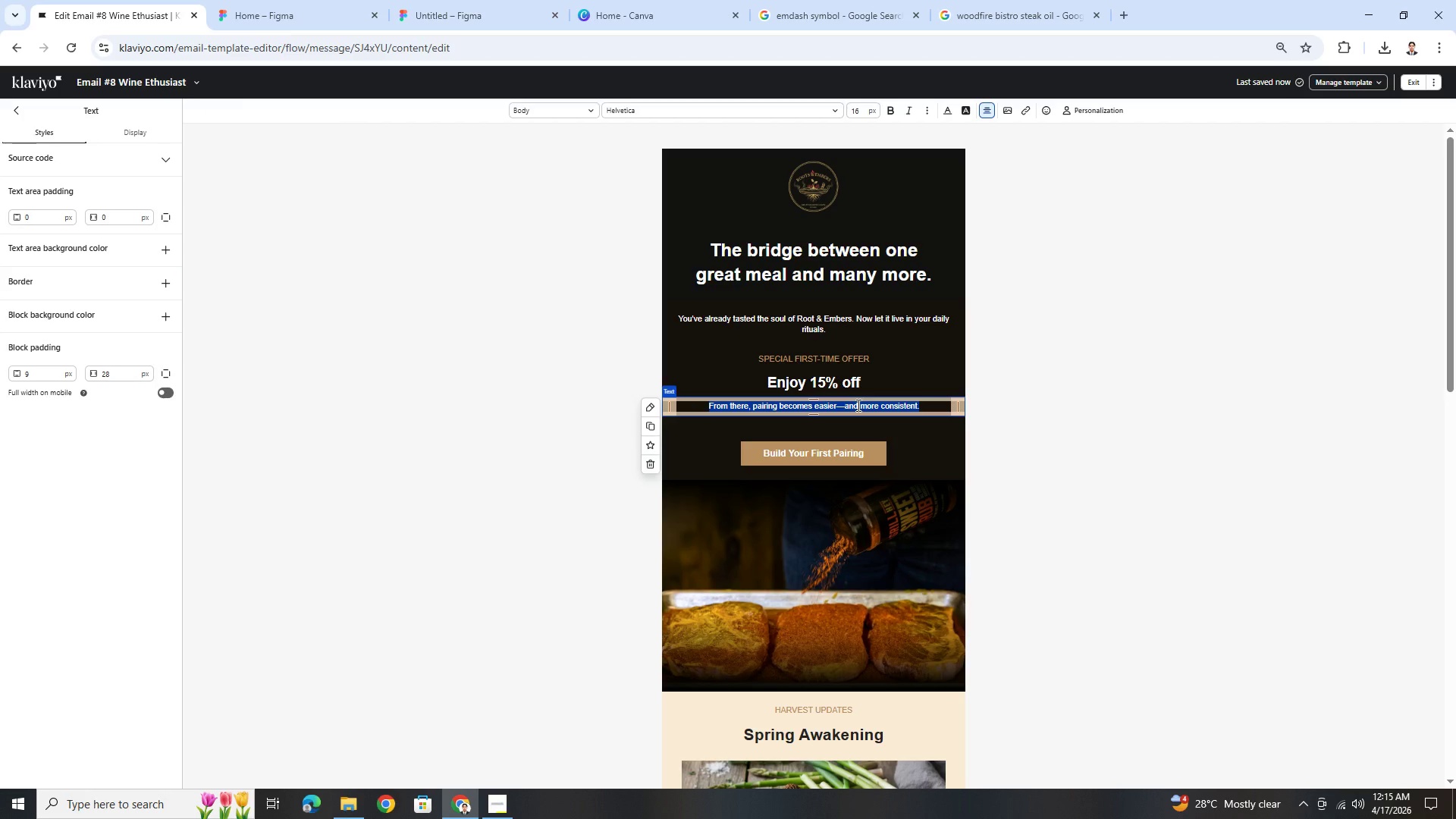 
type(your entire first Pantry order)
 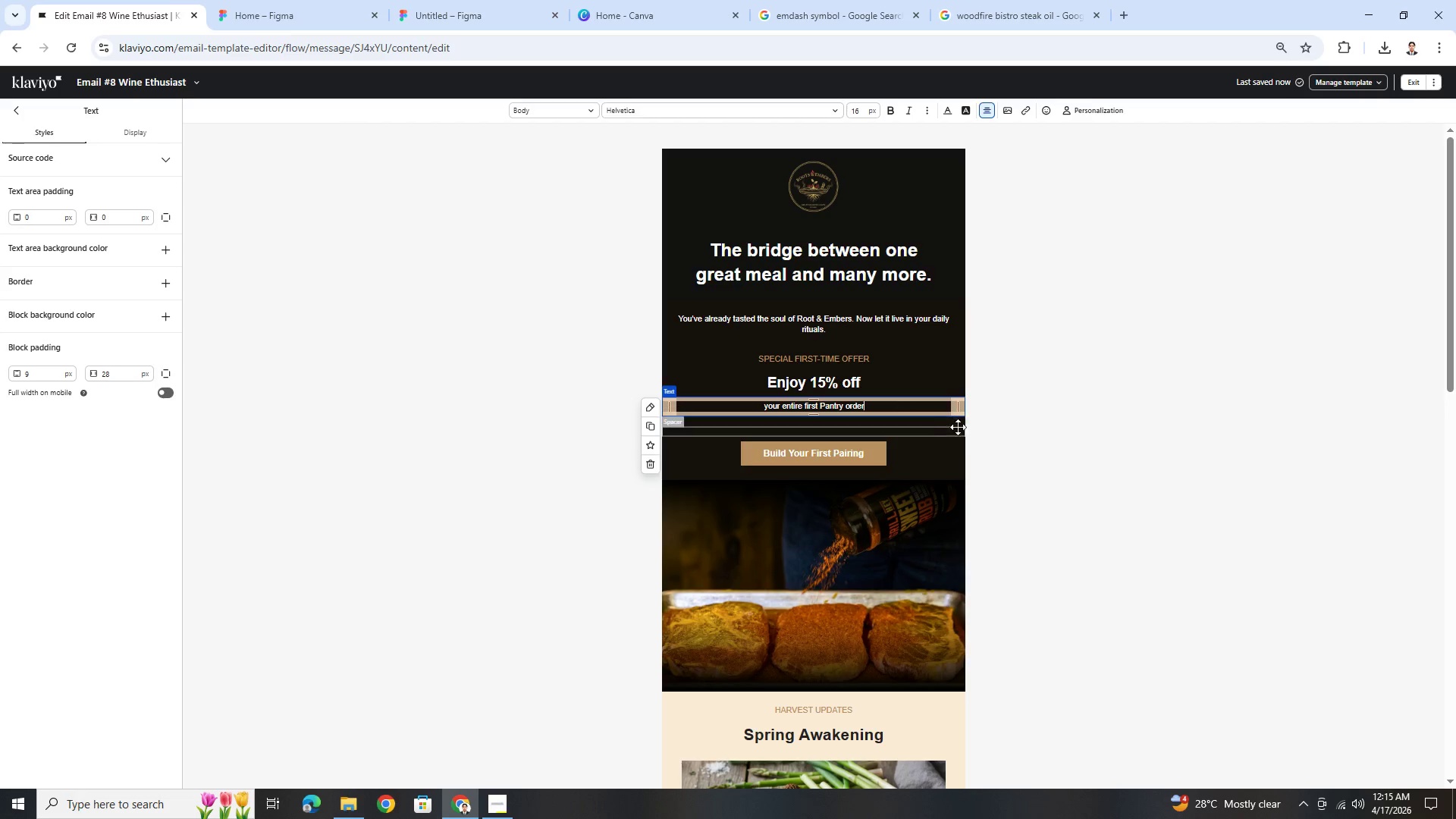 
left_click([1001, 455])
 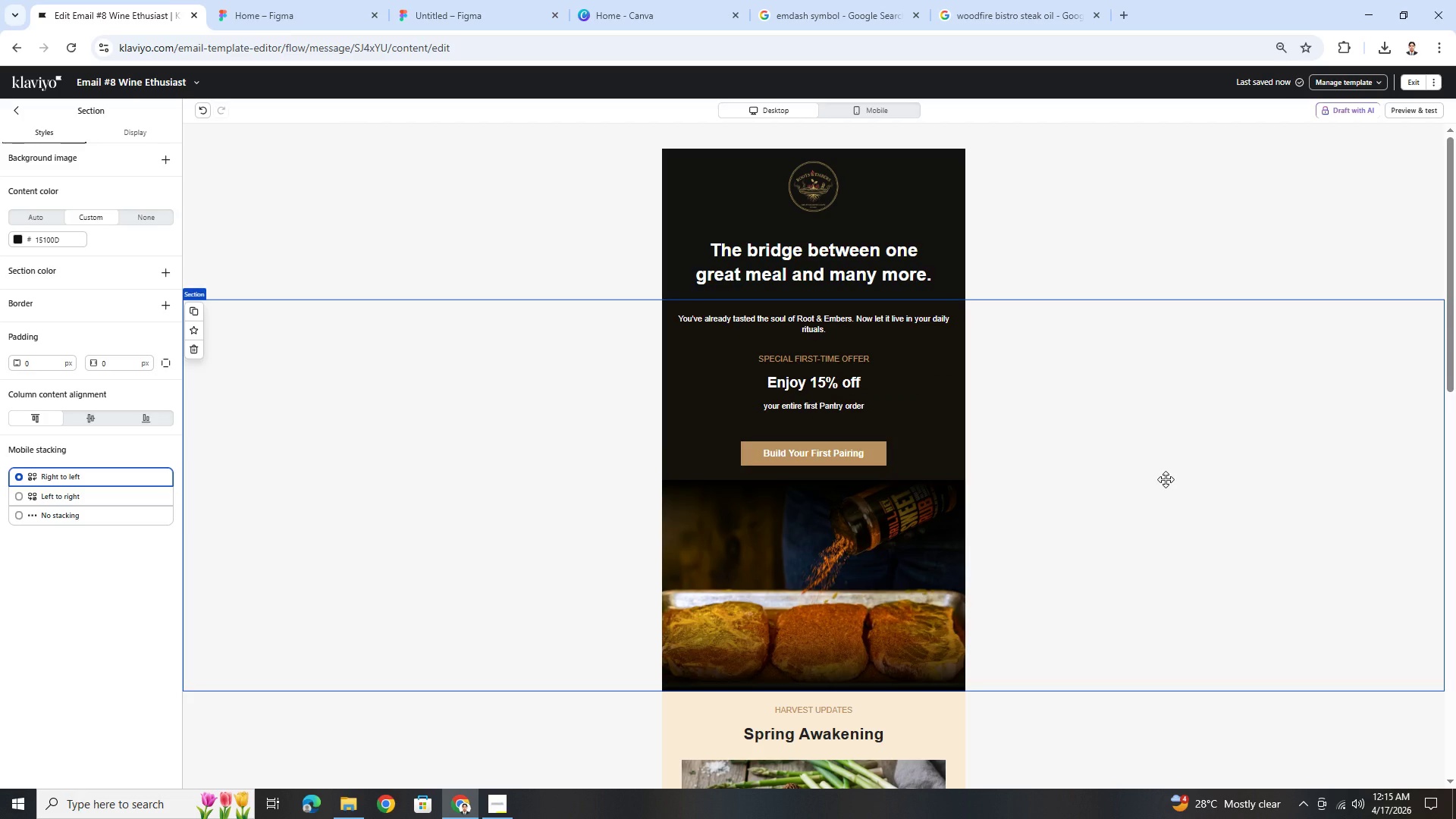 
wait(23.2)
 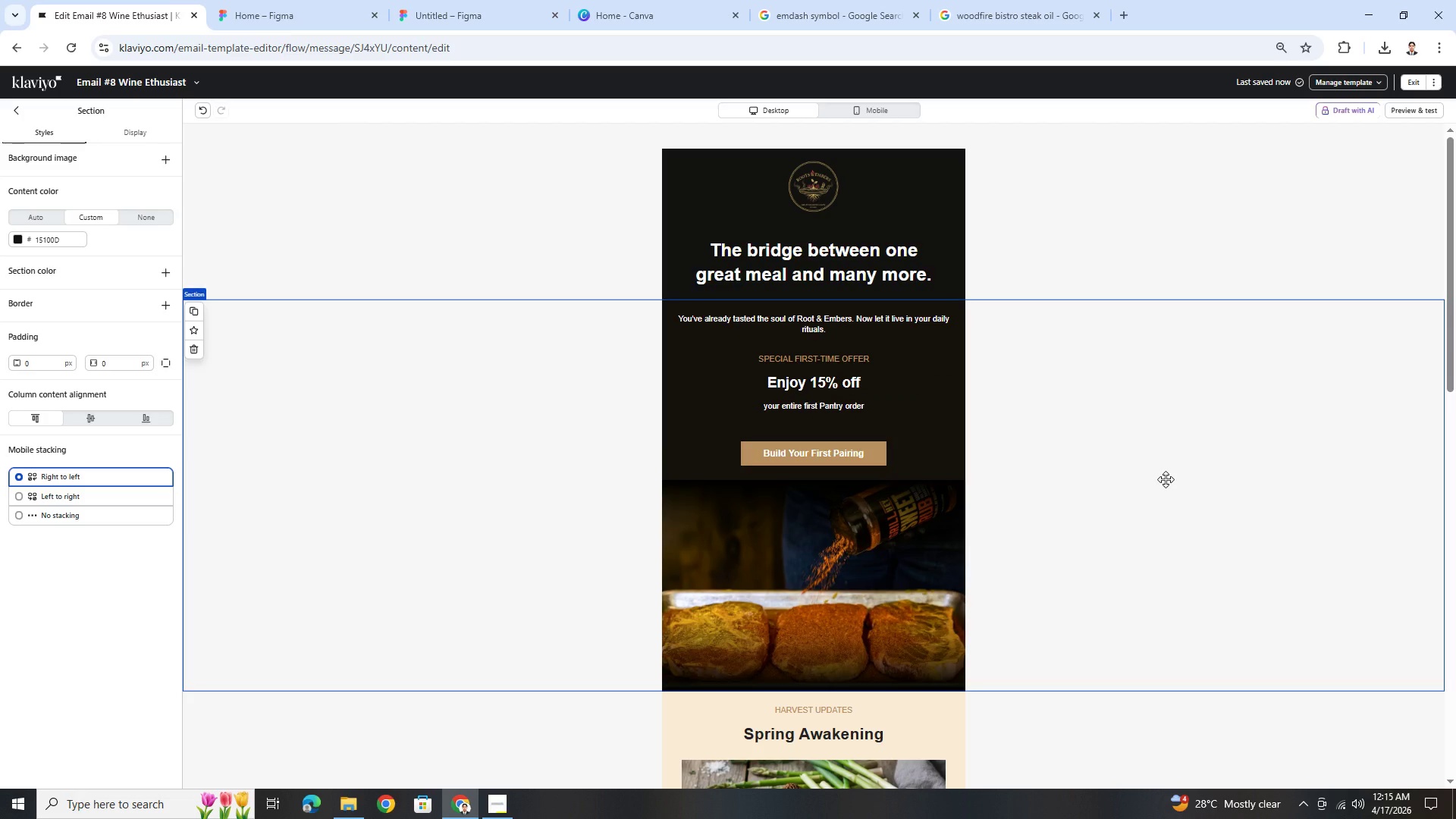 
double_click([892, 408])
 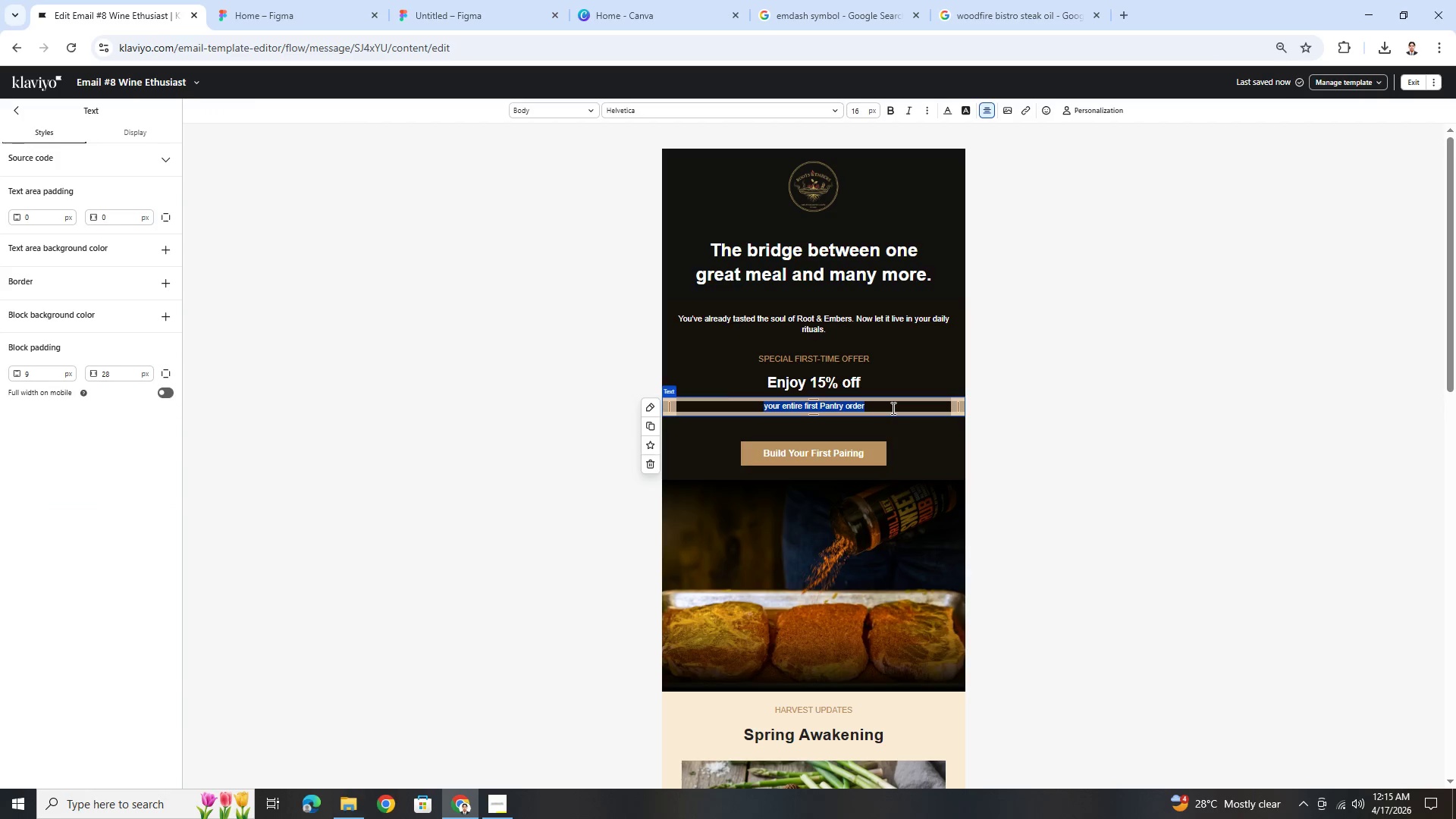 
left_click([892, 408])
 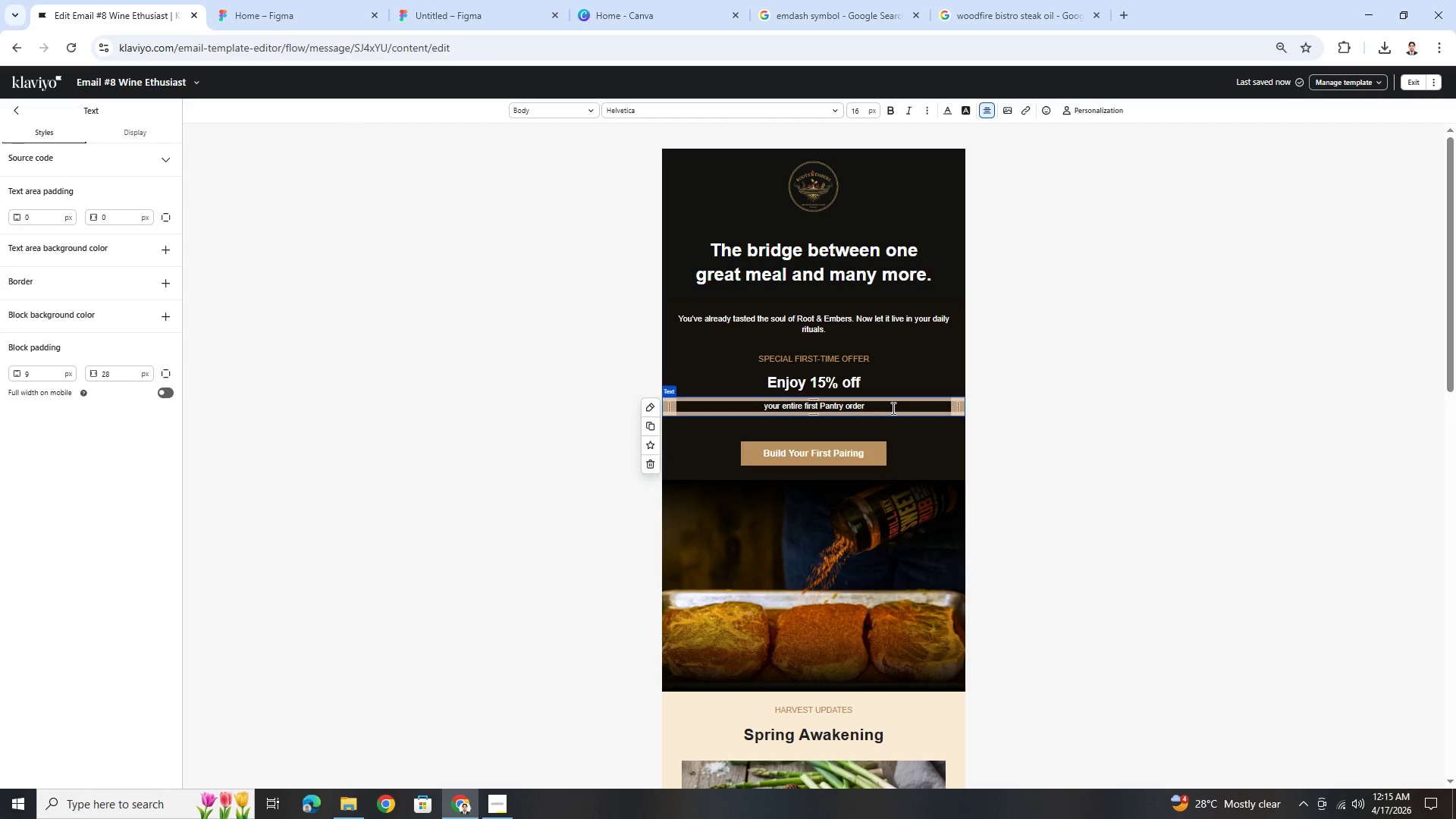 
type(. Use code:)
 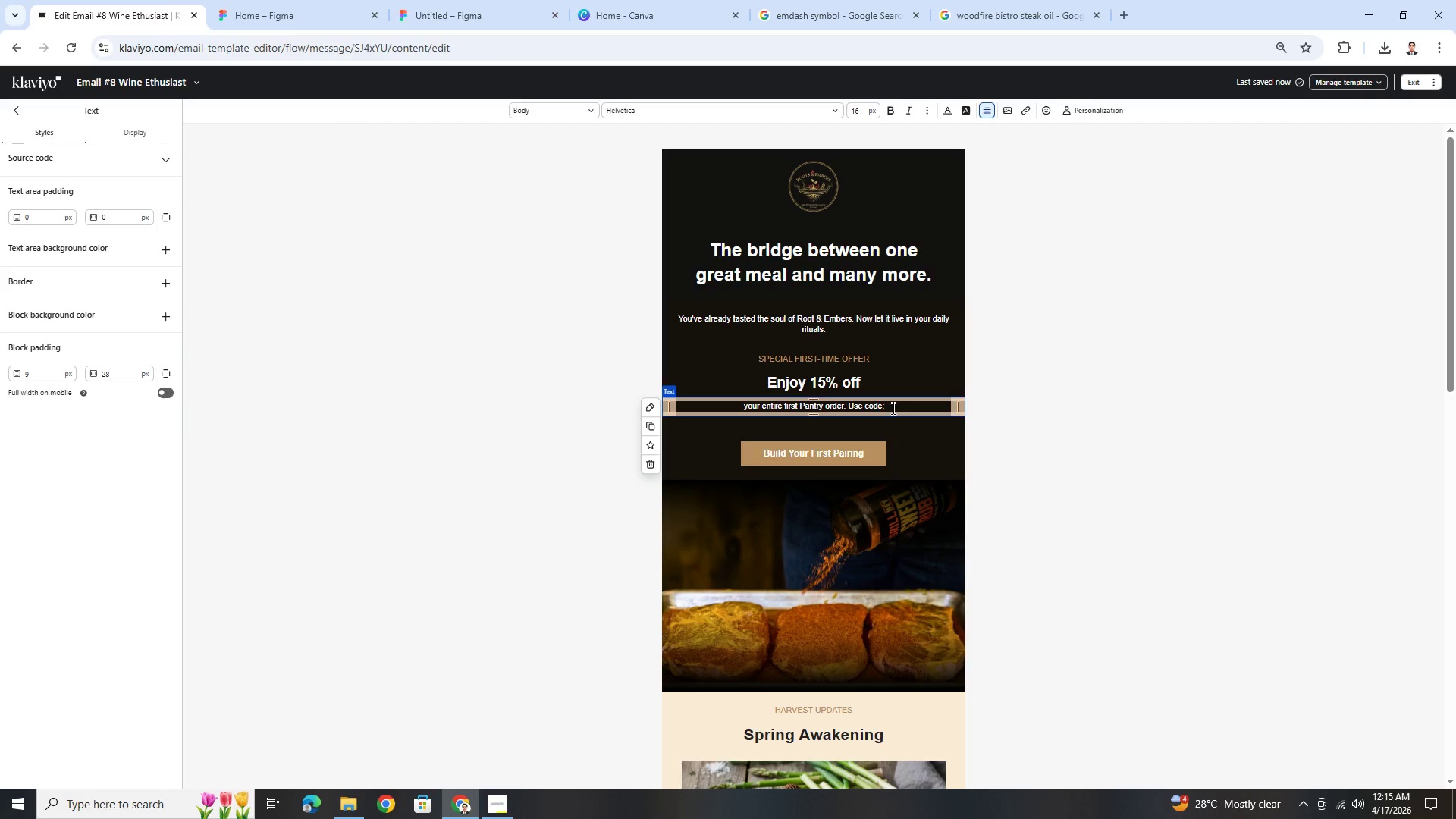 
wait(5.2)
 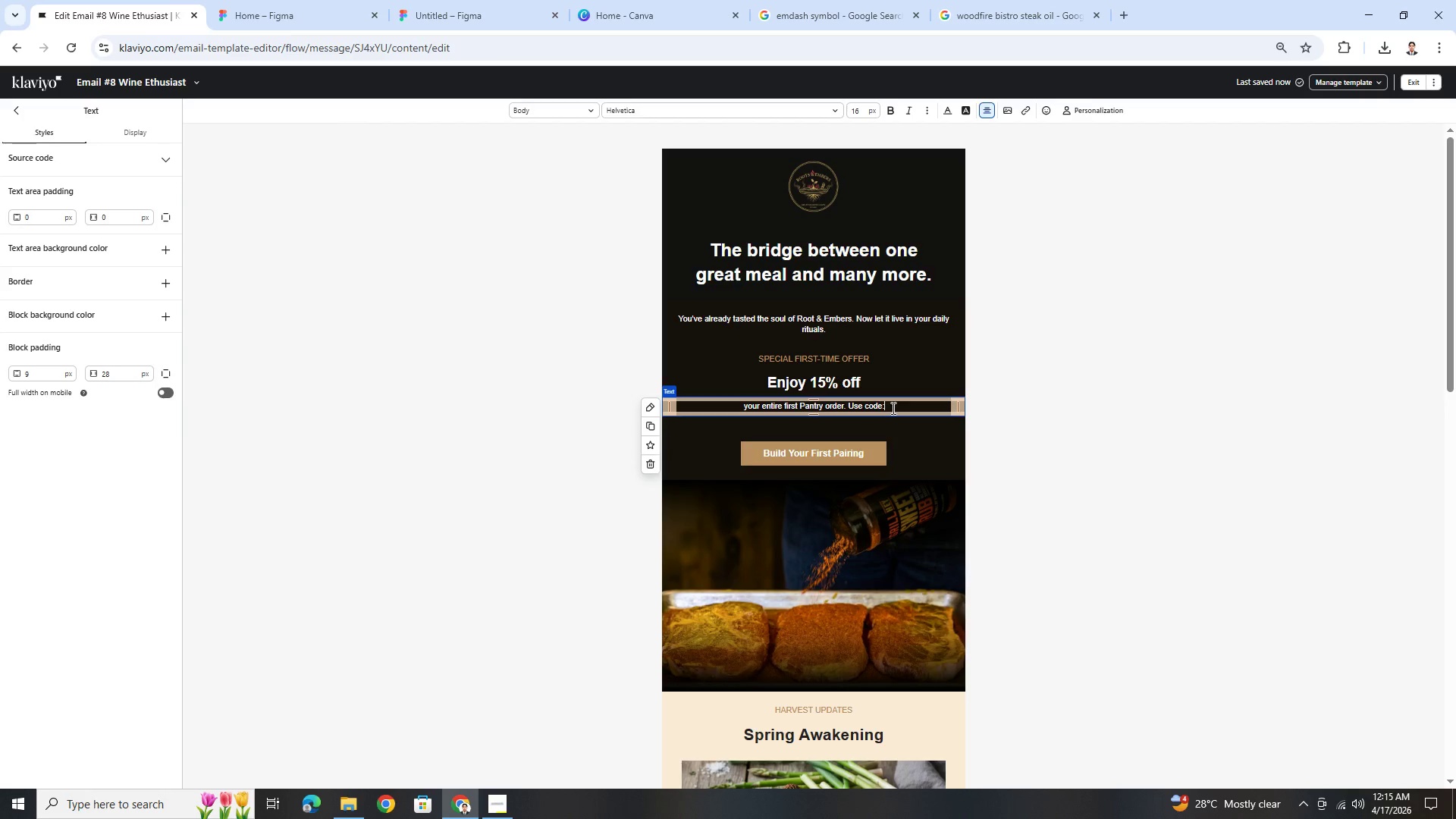 
left_click([1001, 403])
 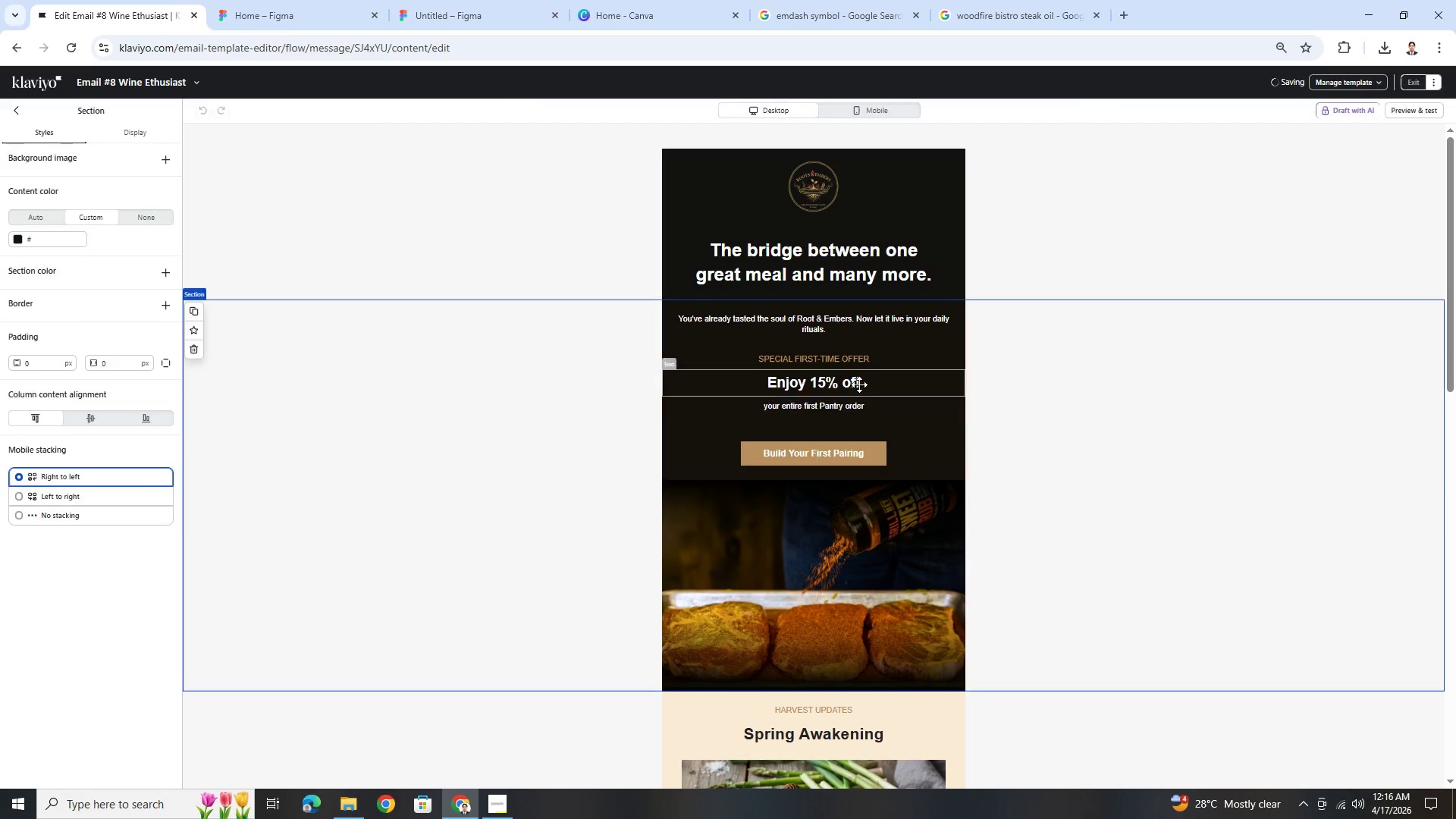 
left_click([856, 381])
 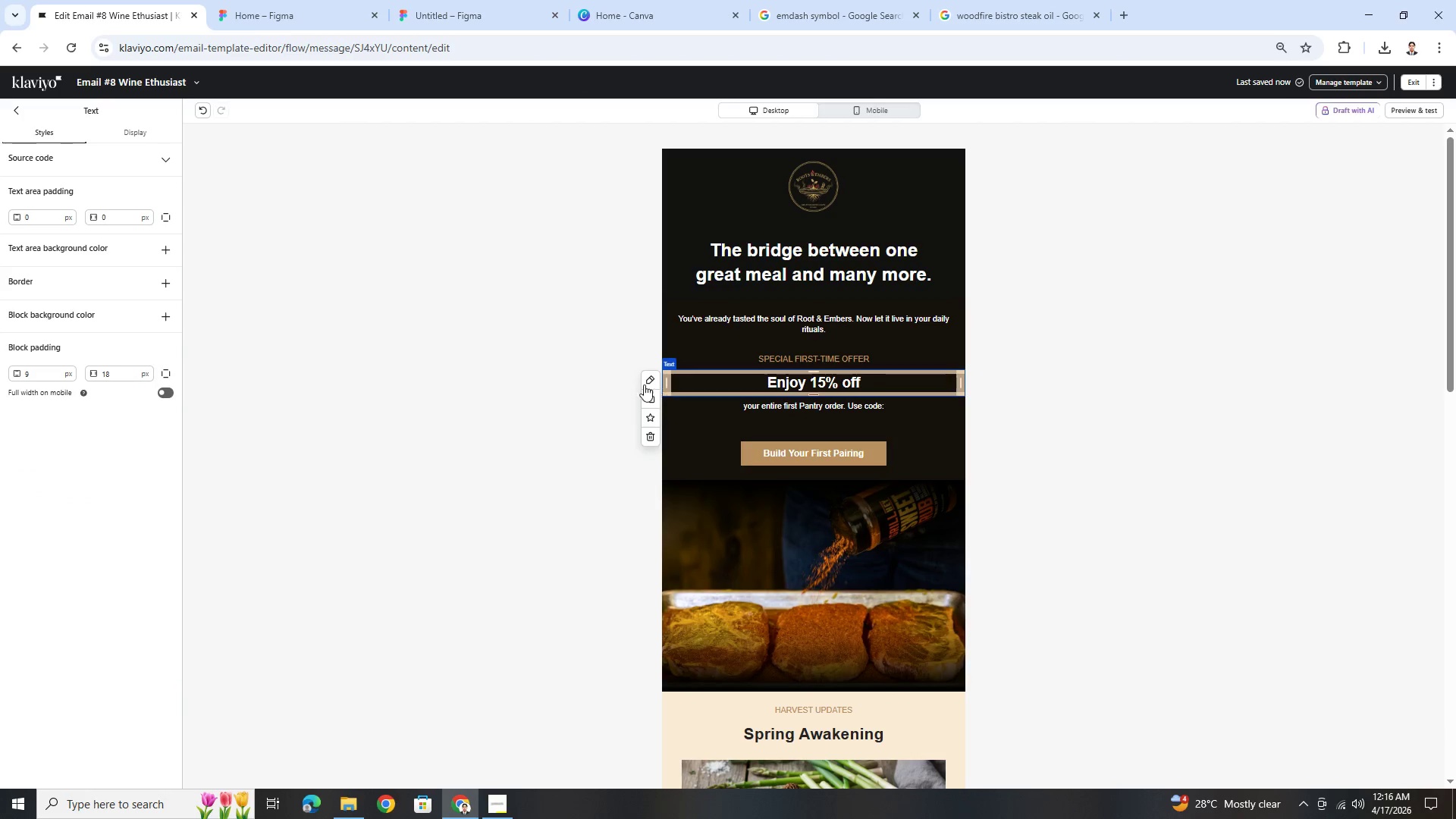 
left_click([649, 395])
 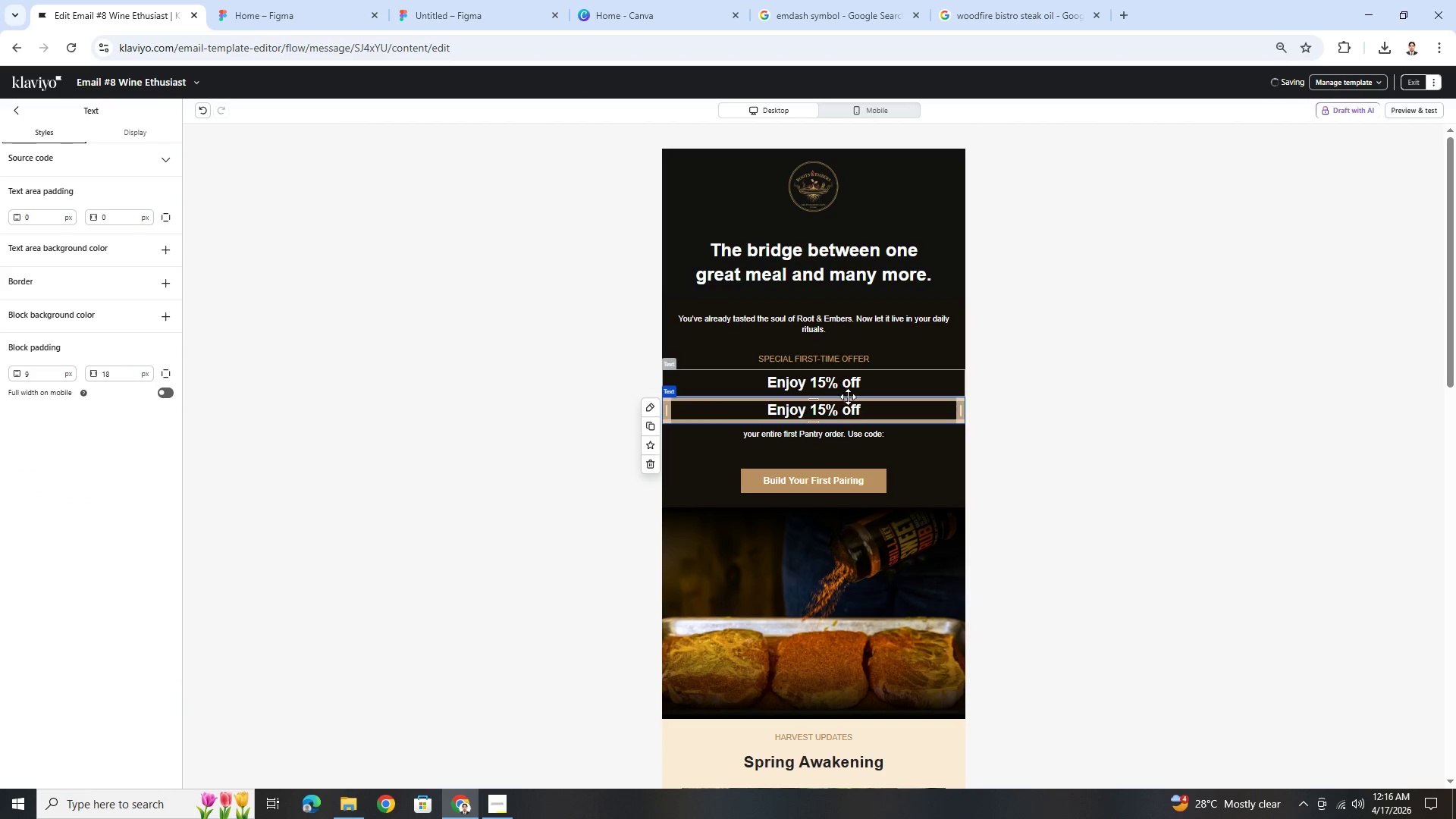 
left_click_drag(start_coordinate=[849, 411], to_coordinate=[848, 464])
 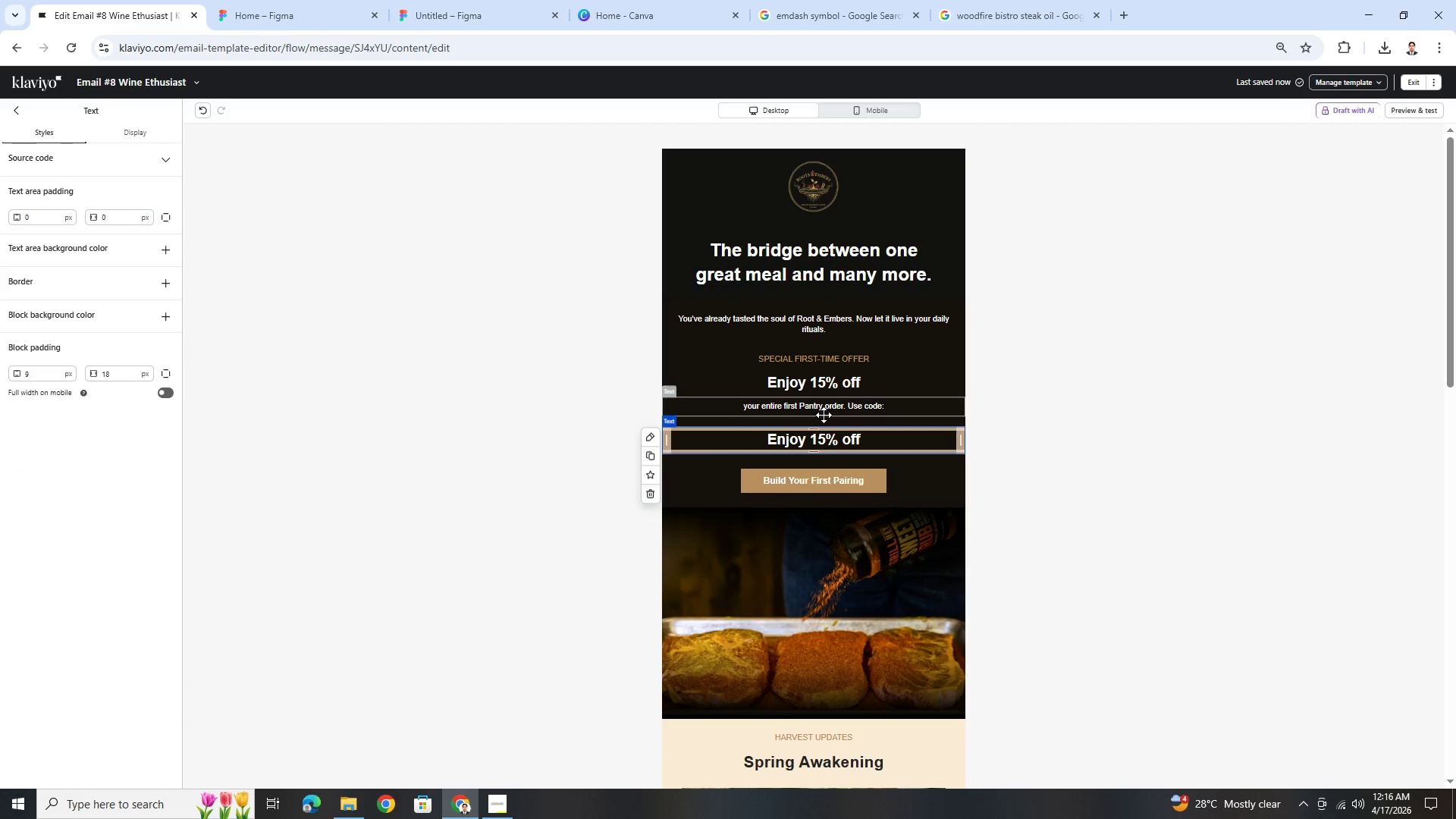 
left_click([824, 420])
 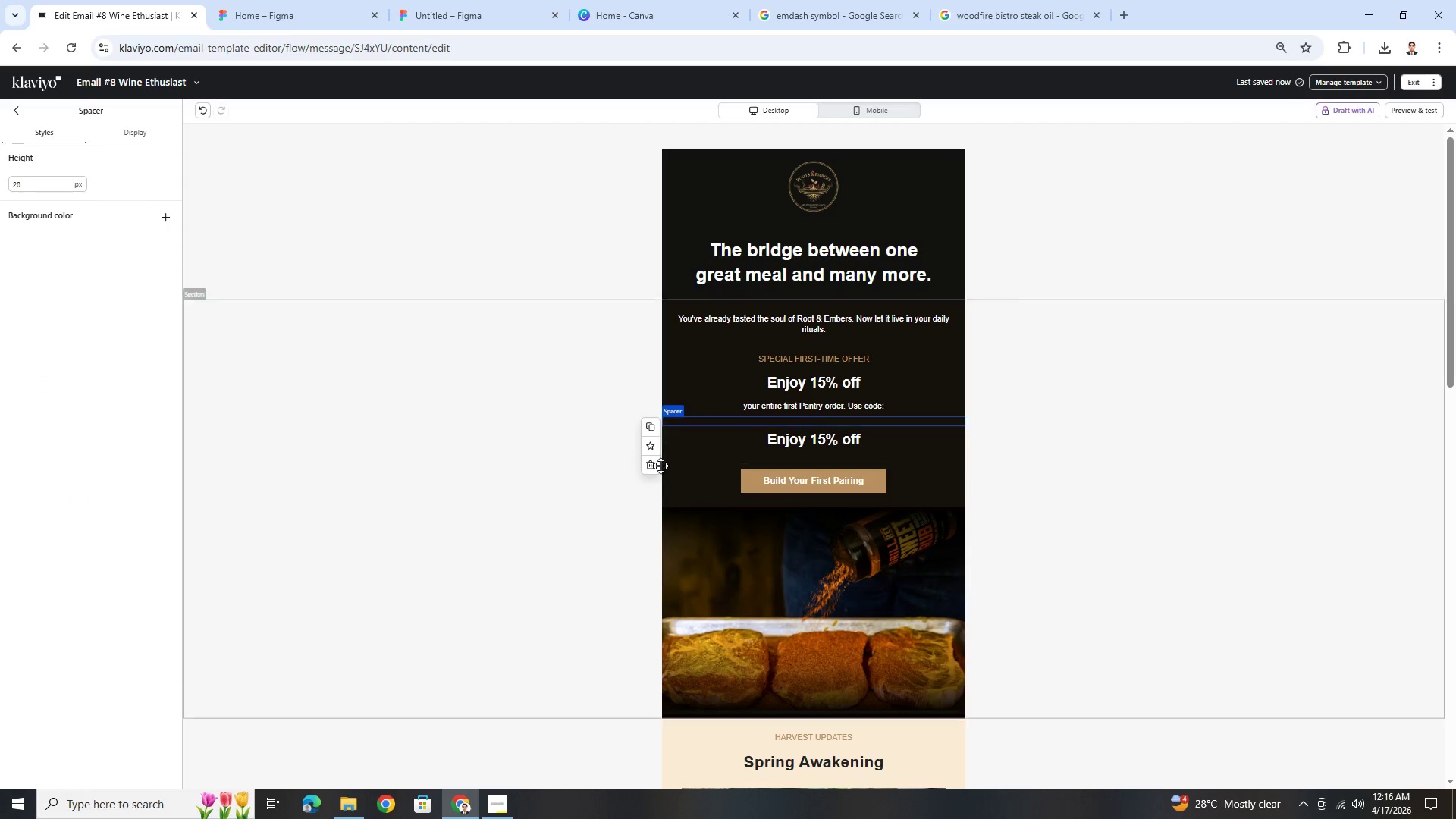 
left_click([653, 466])
 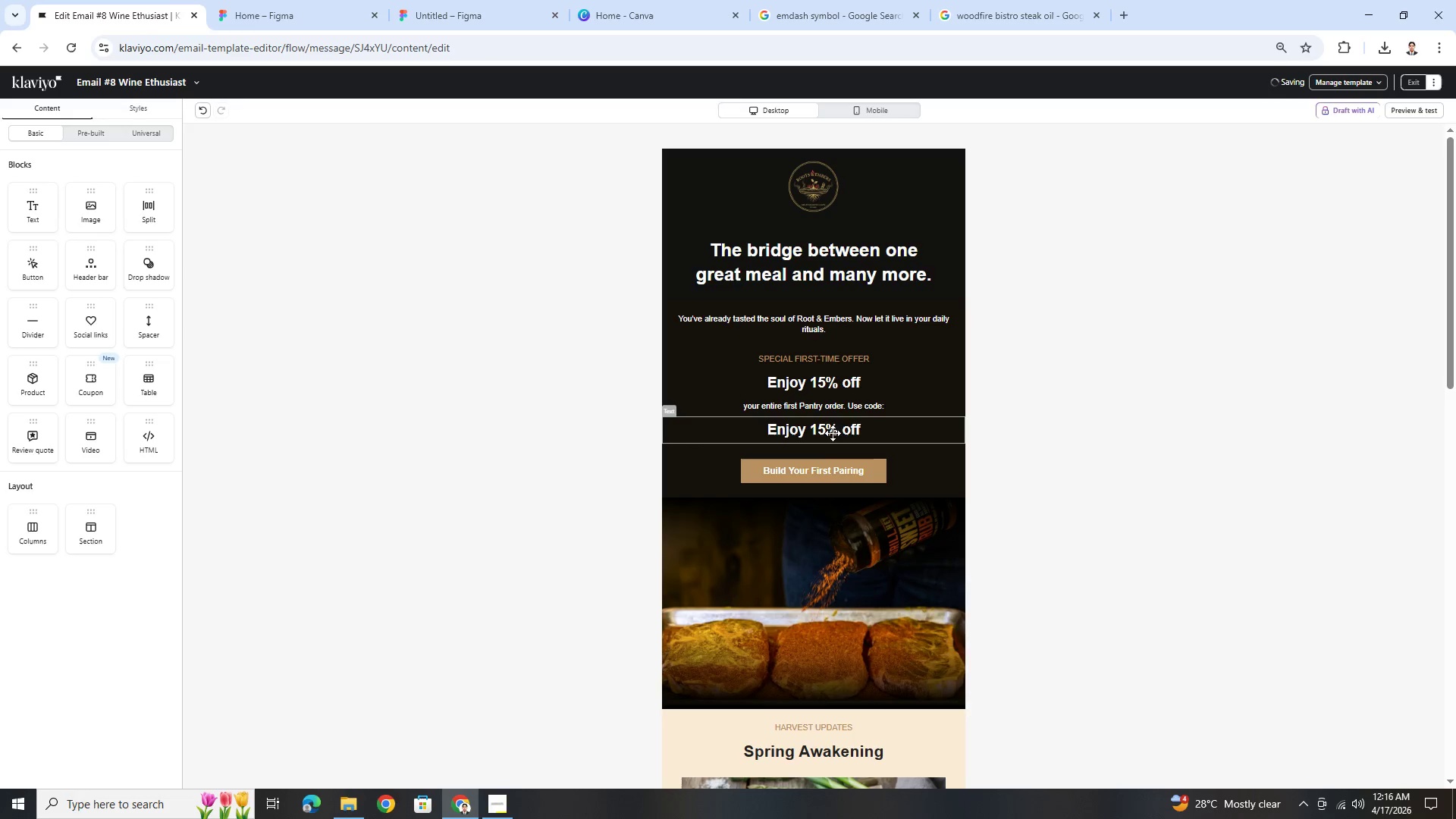 
double_click([833, 431])
 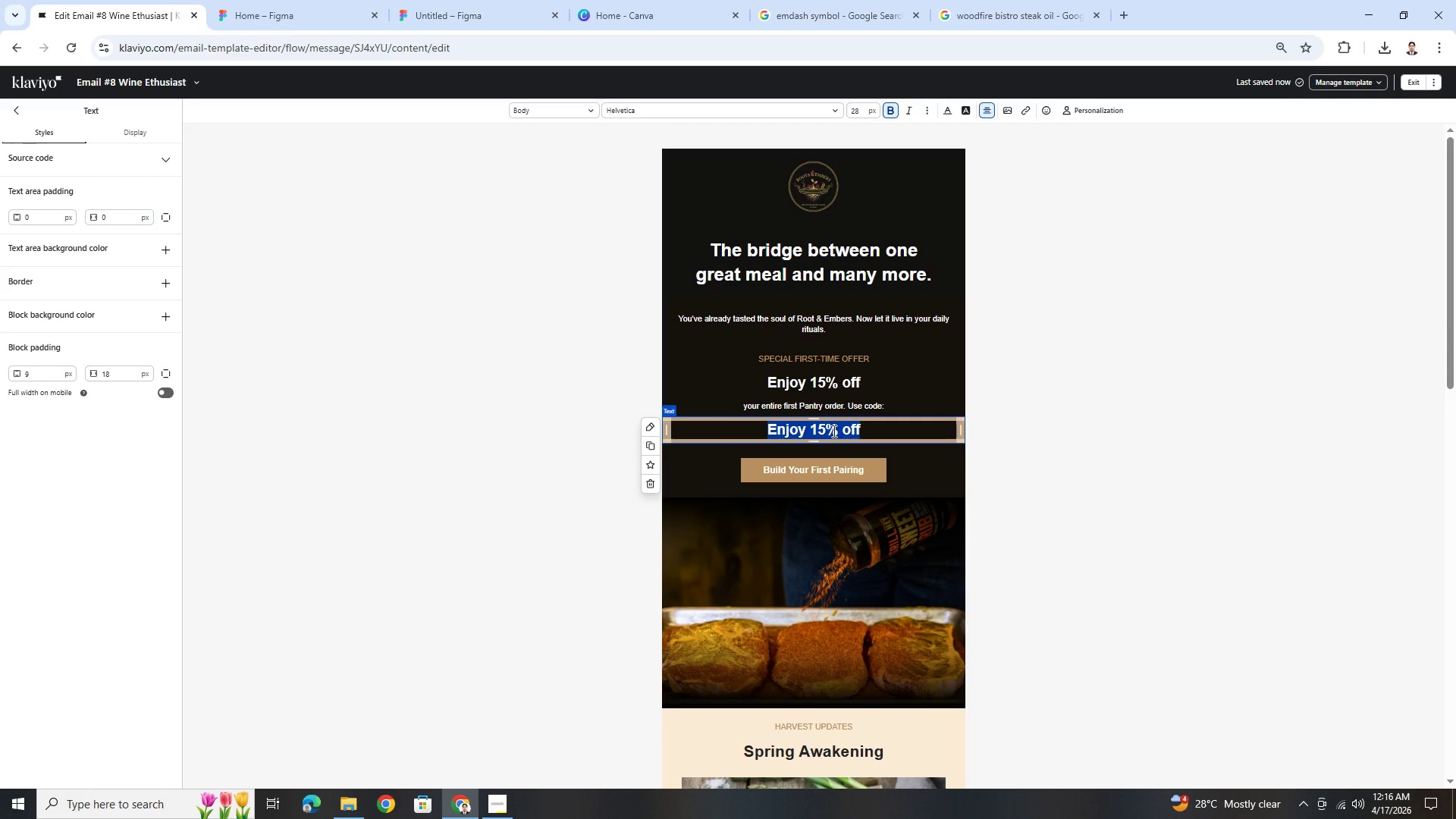 
type(FLAME )
key(Backspace)
type(15)
 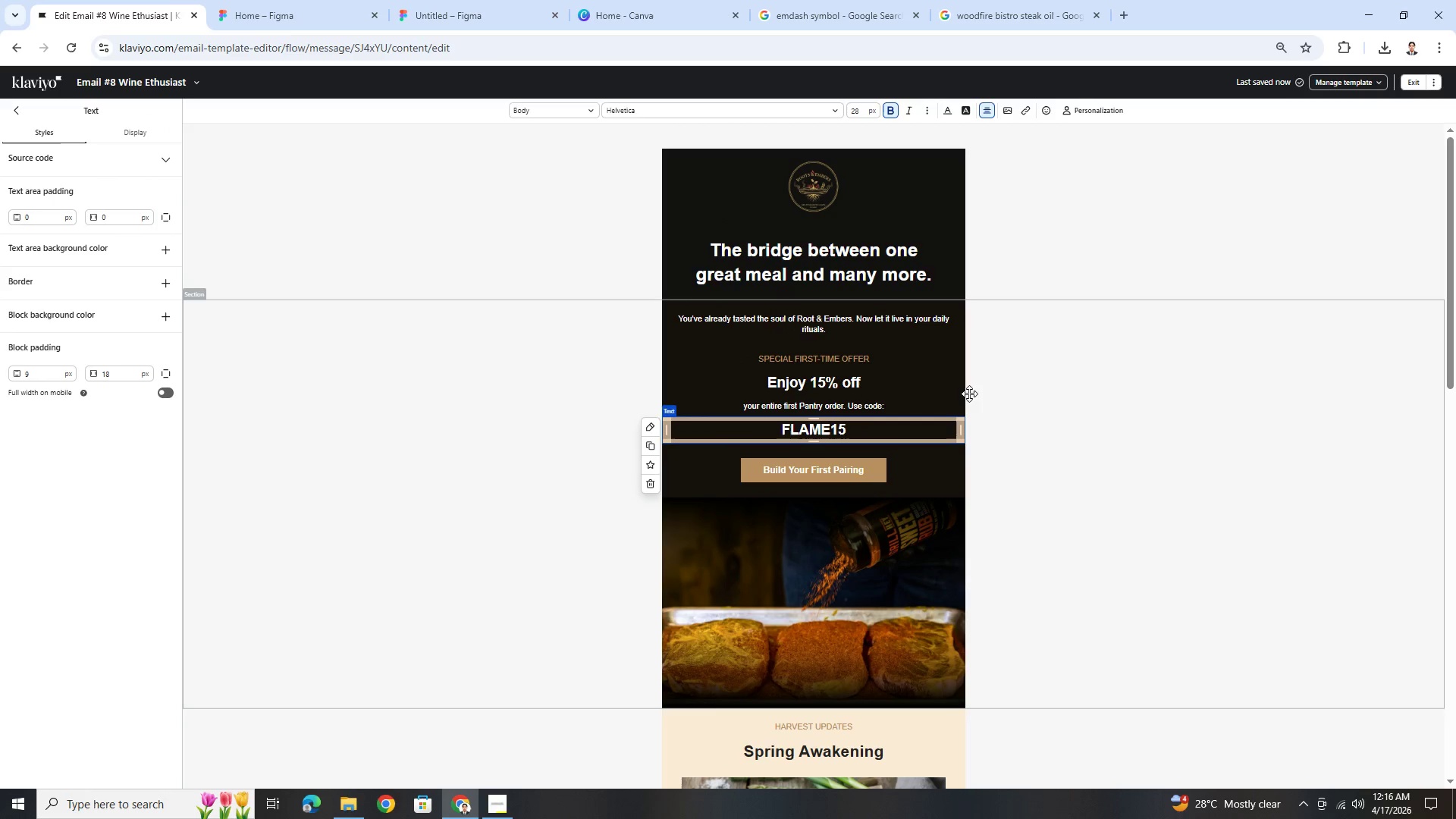 
left_click([1037, 475])
 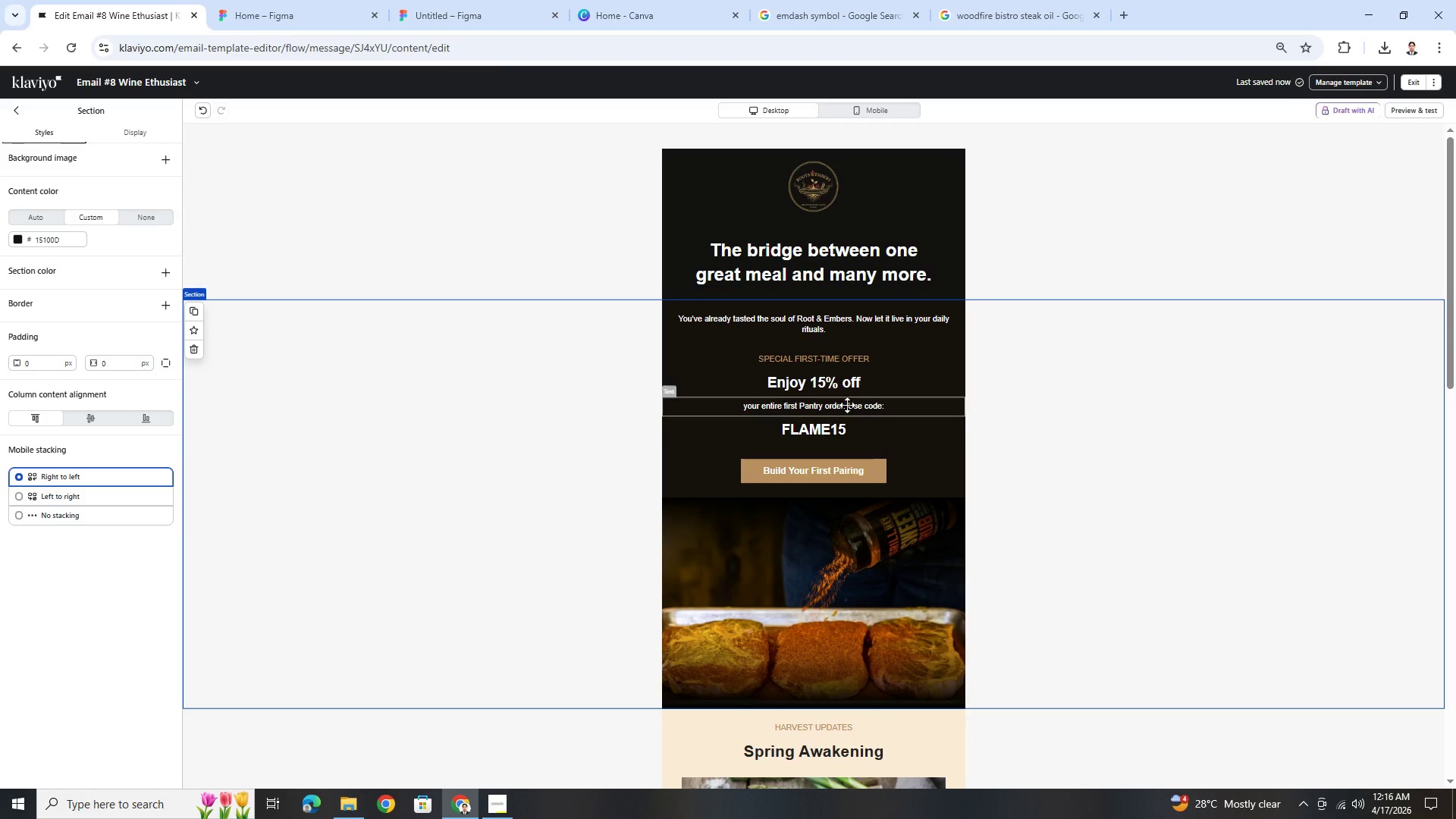 
wait(6.38)
 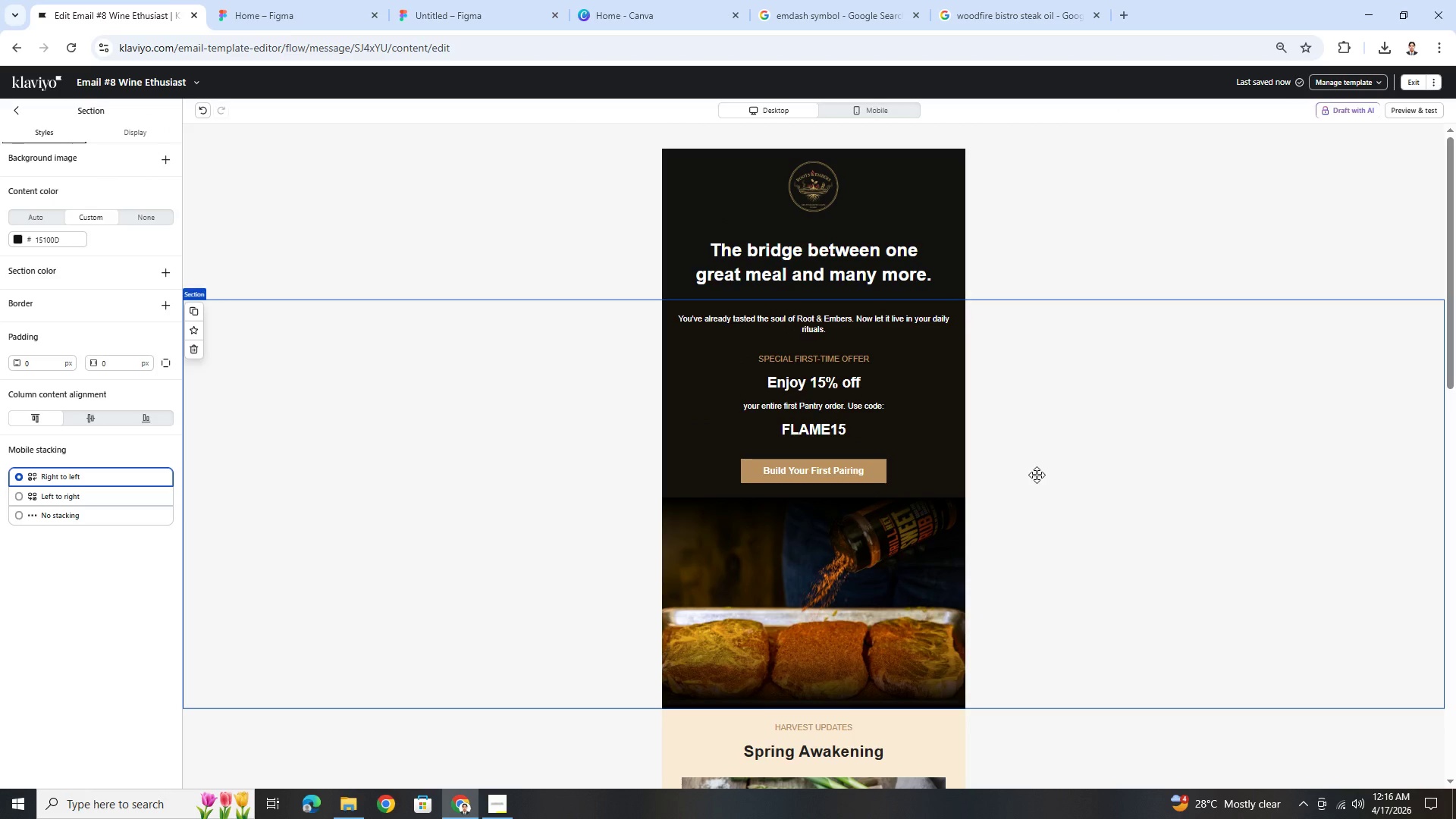 
left_click([848, 384])
 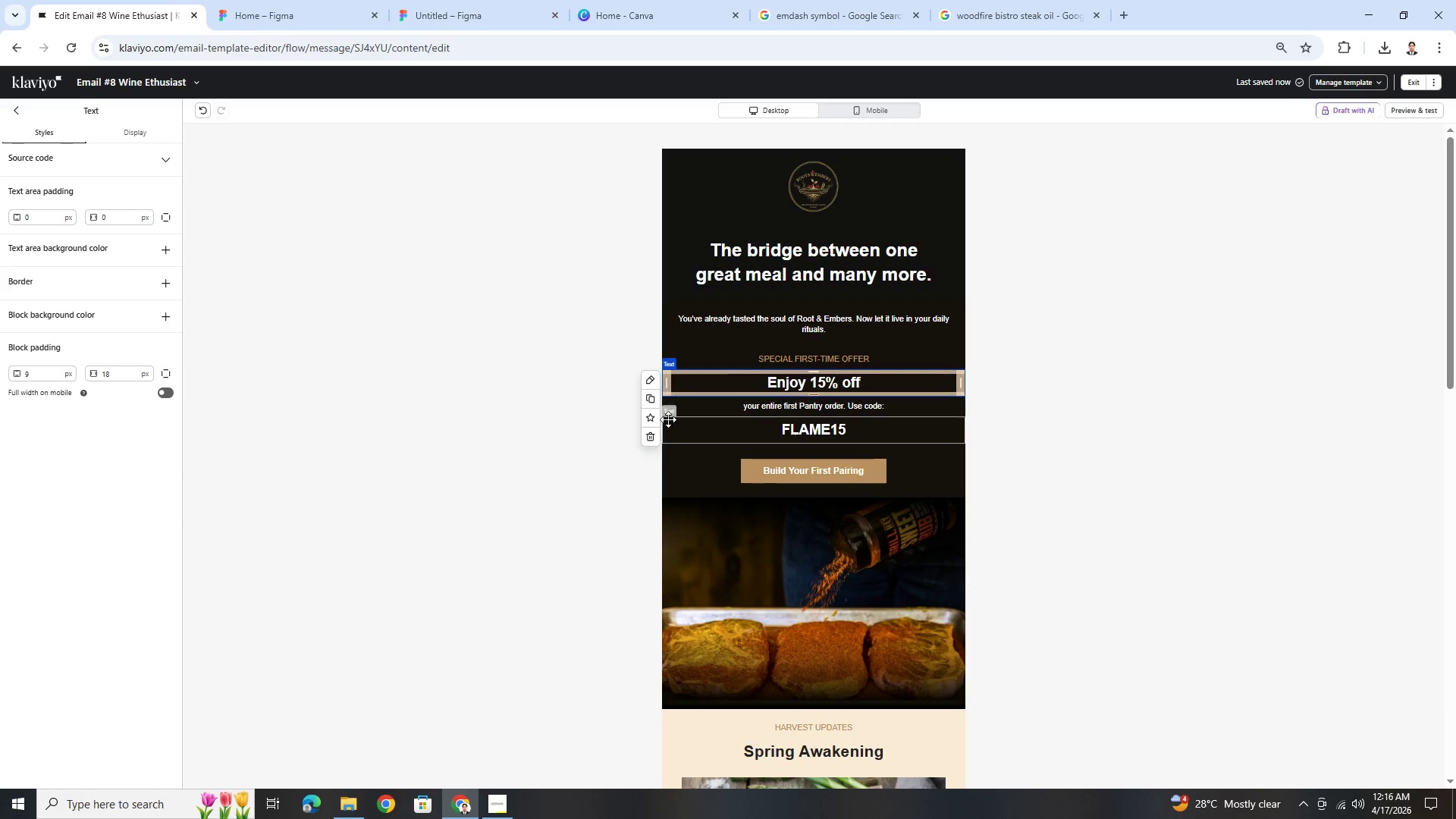 
left_click([651, 435])
 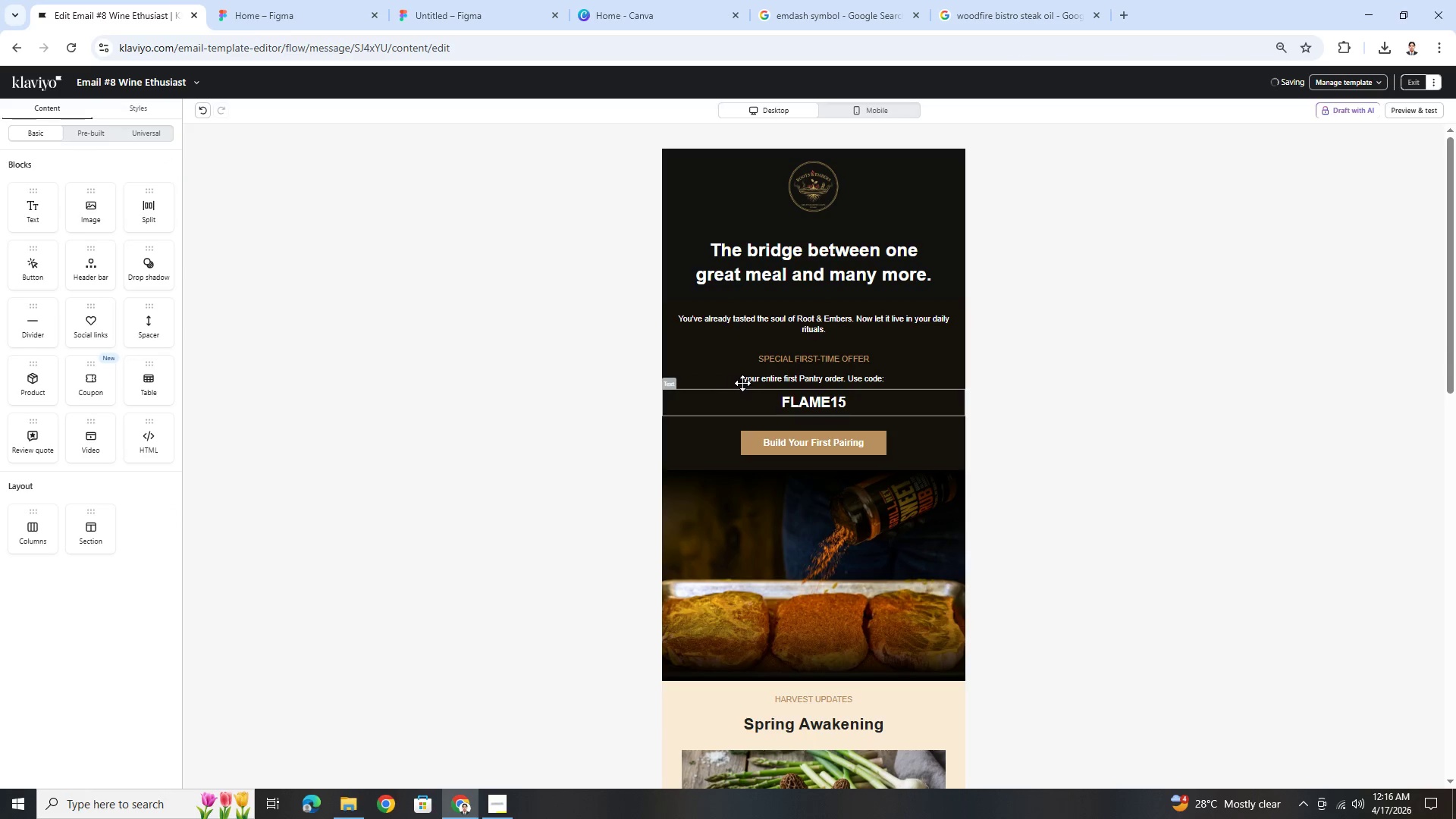 
double_click([745, 378])
 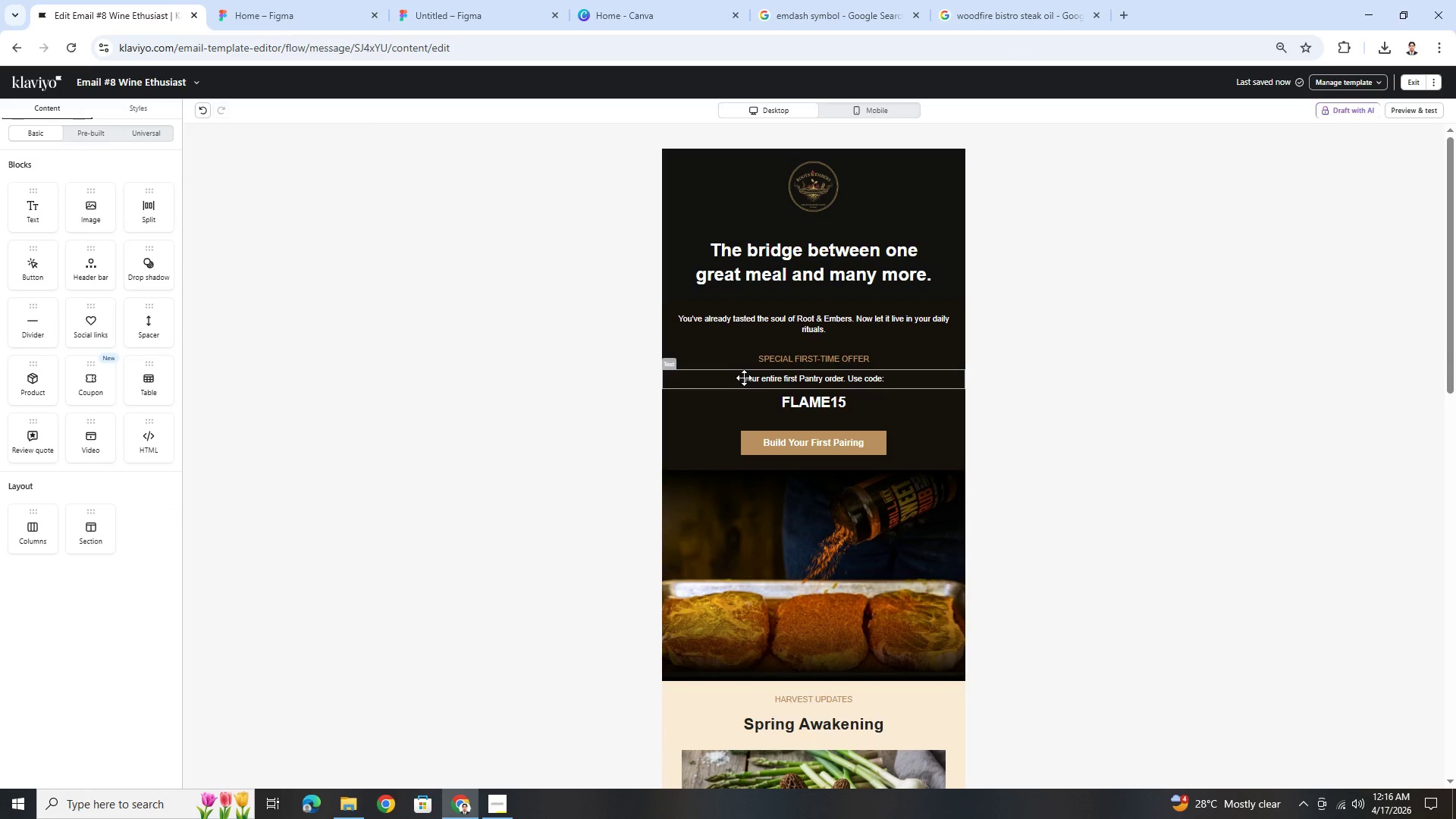 
double_click([744, 378])
 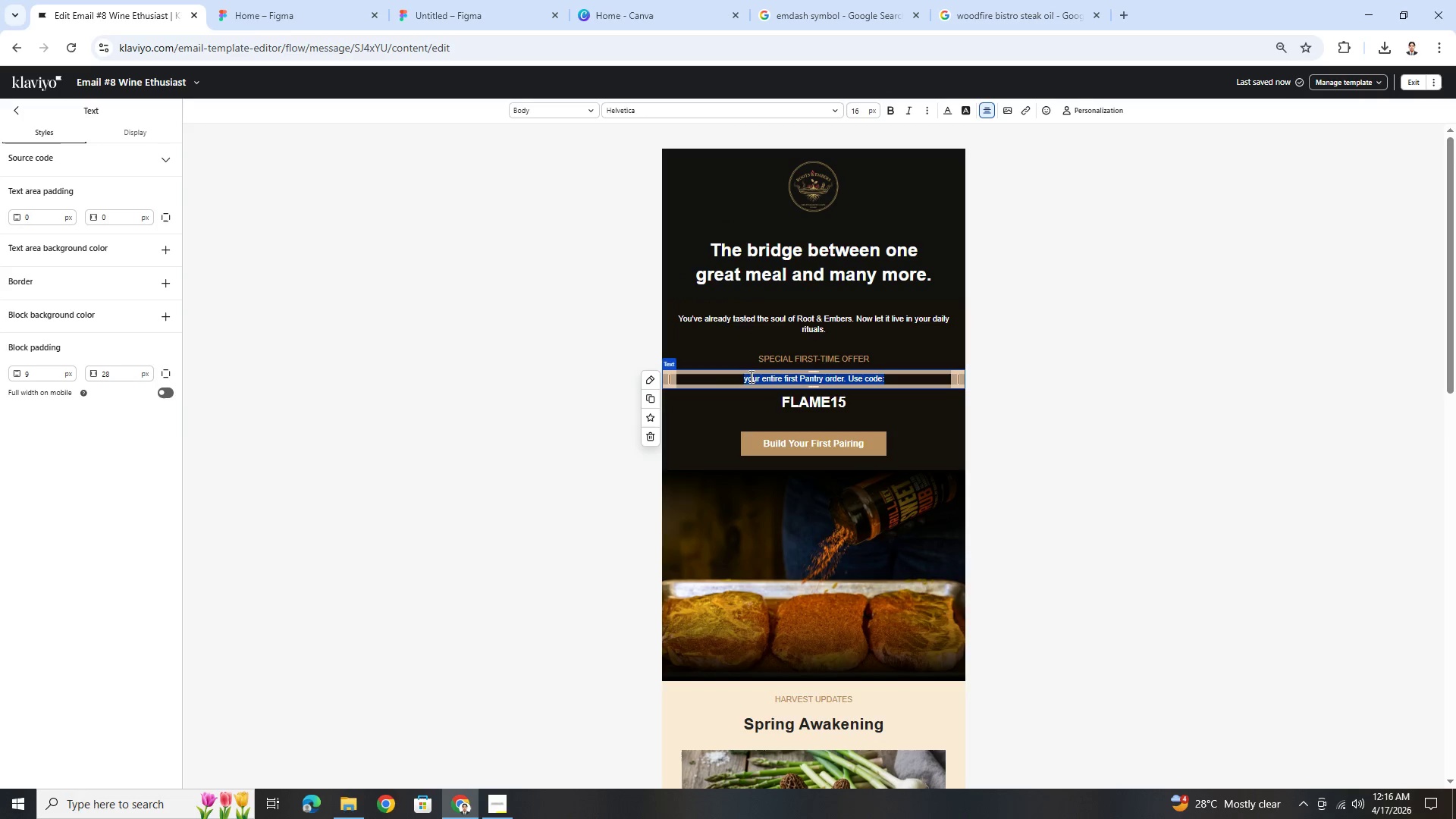 
left_click([745, 376])
 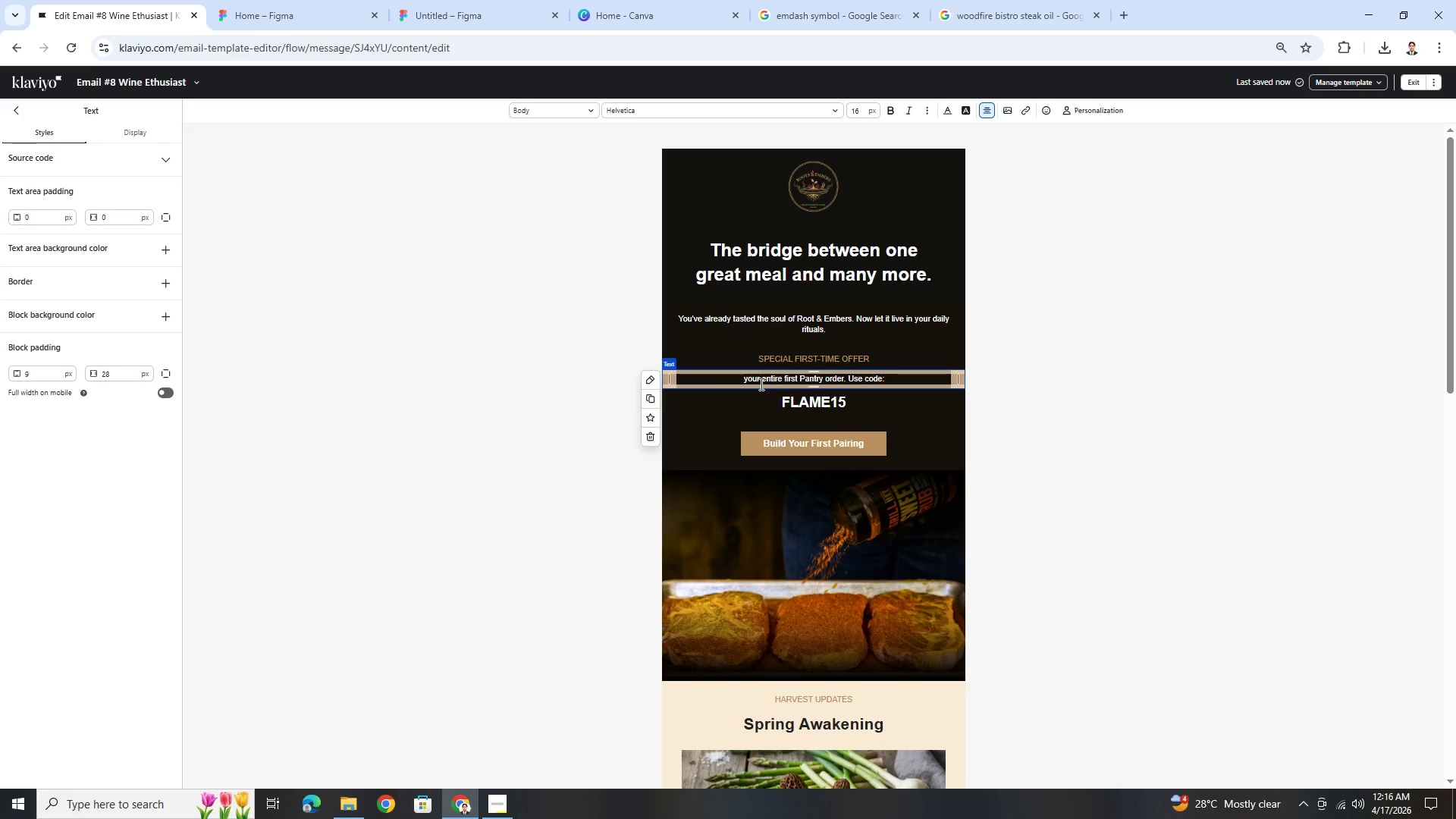 
wait(10.83)
 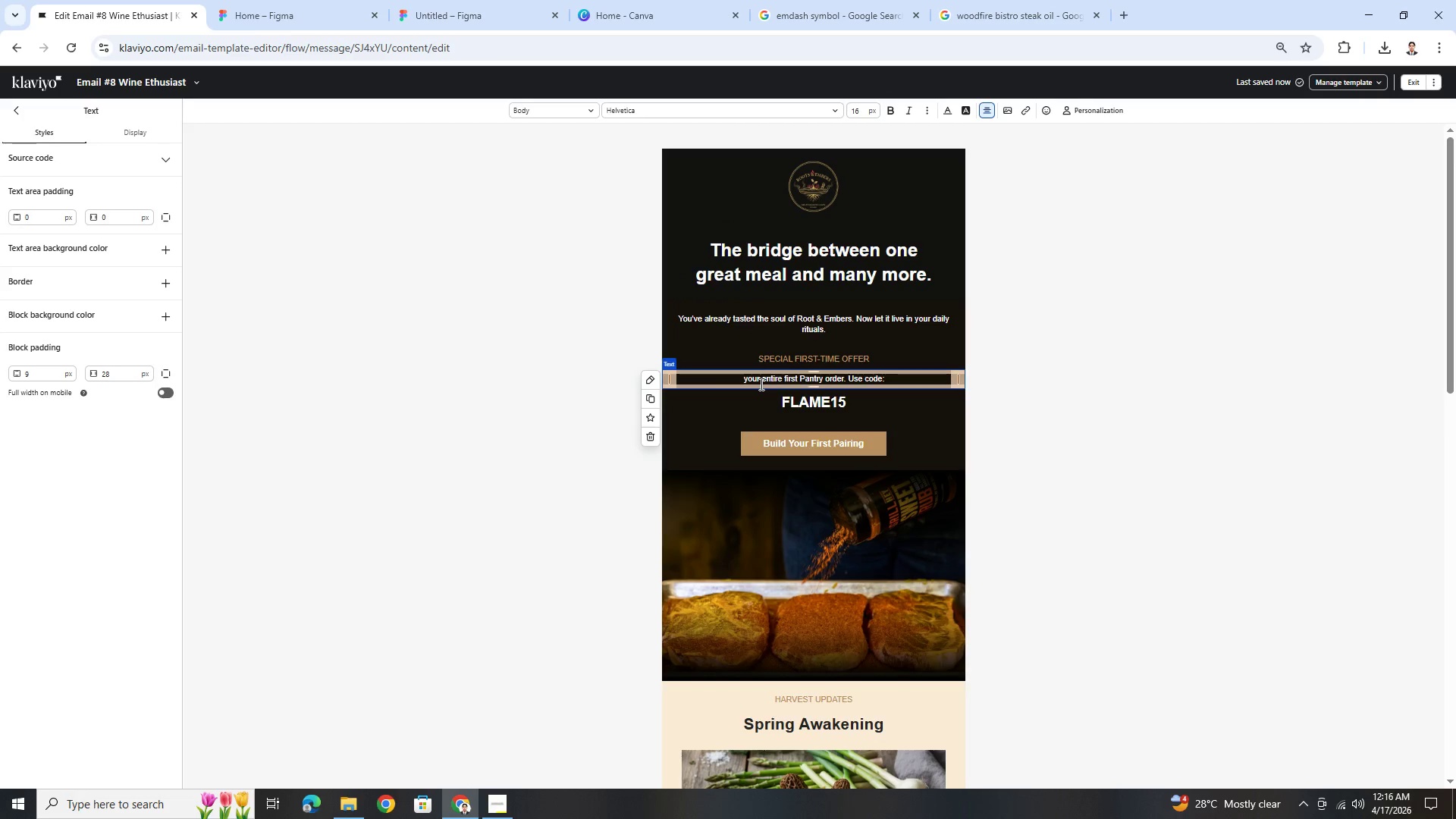 
left_click([1134, 438])
 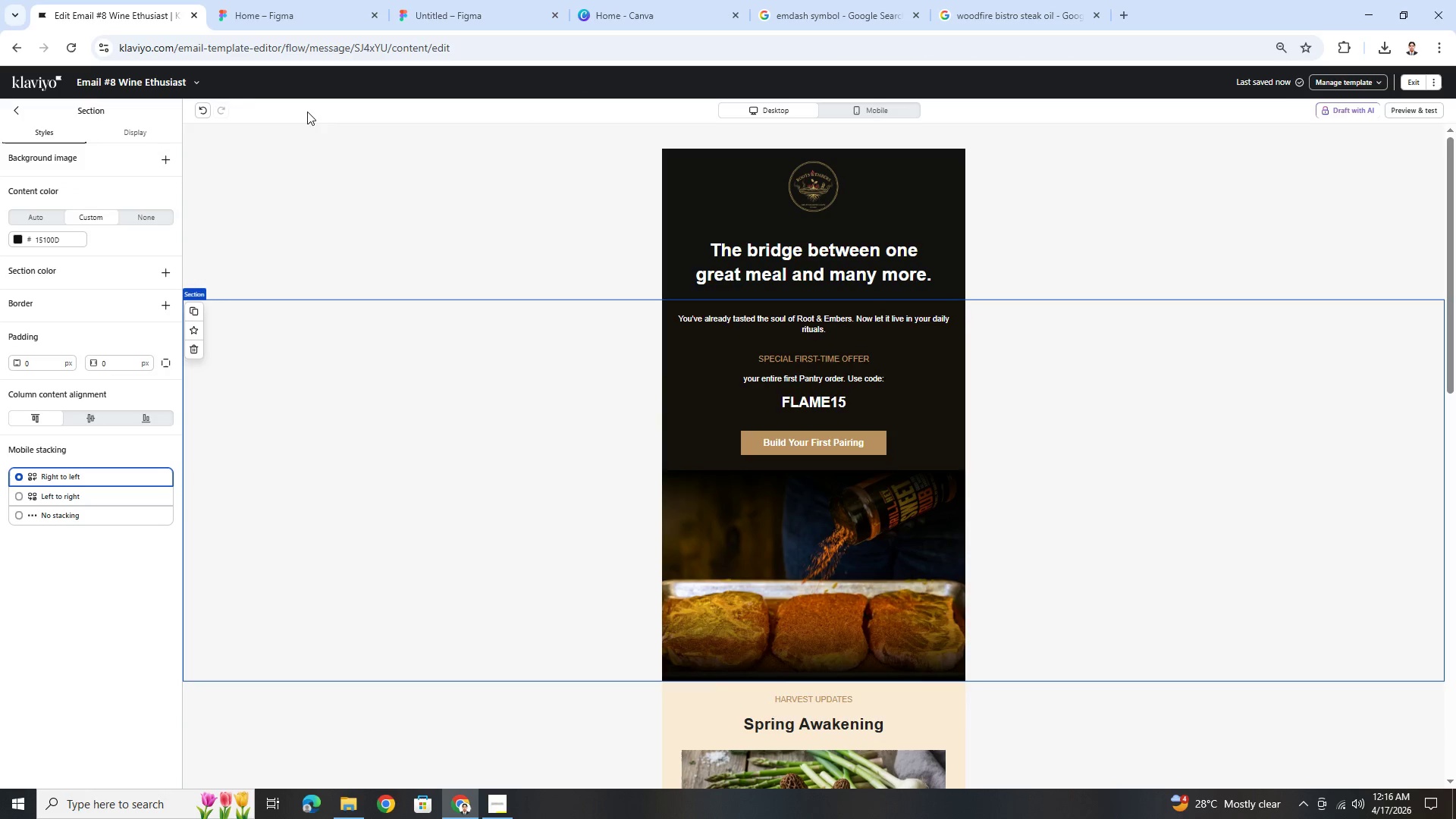 
left_click([201, 109])
 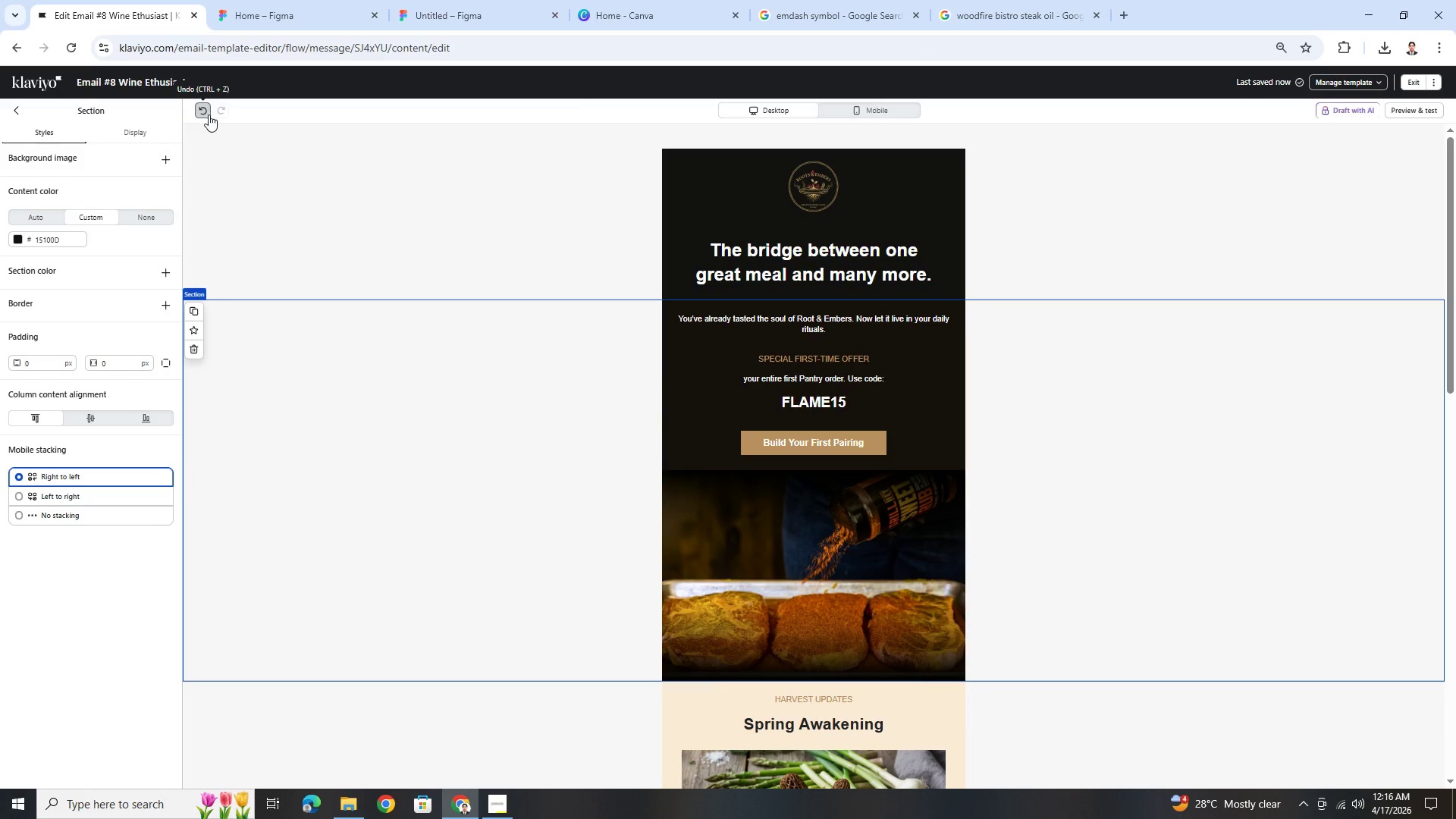 
left_click([204, 111])
 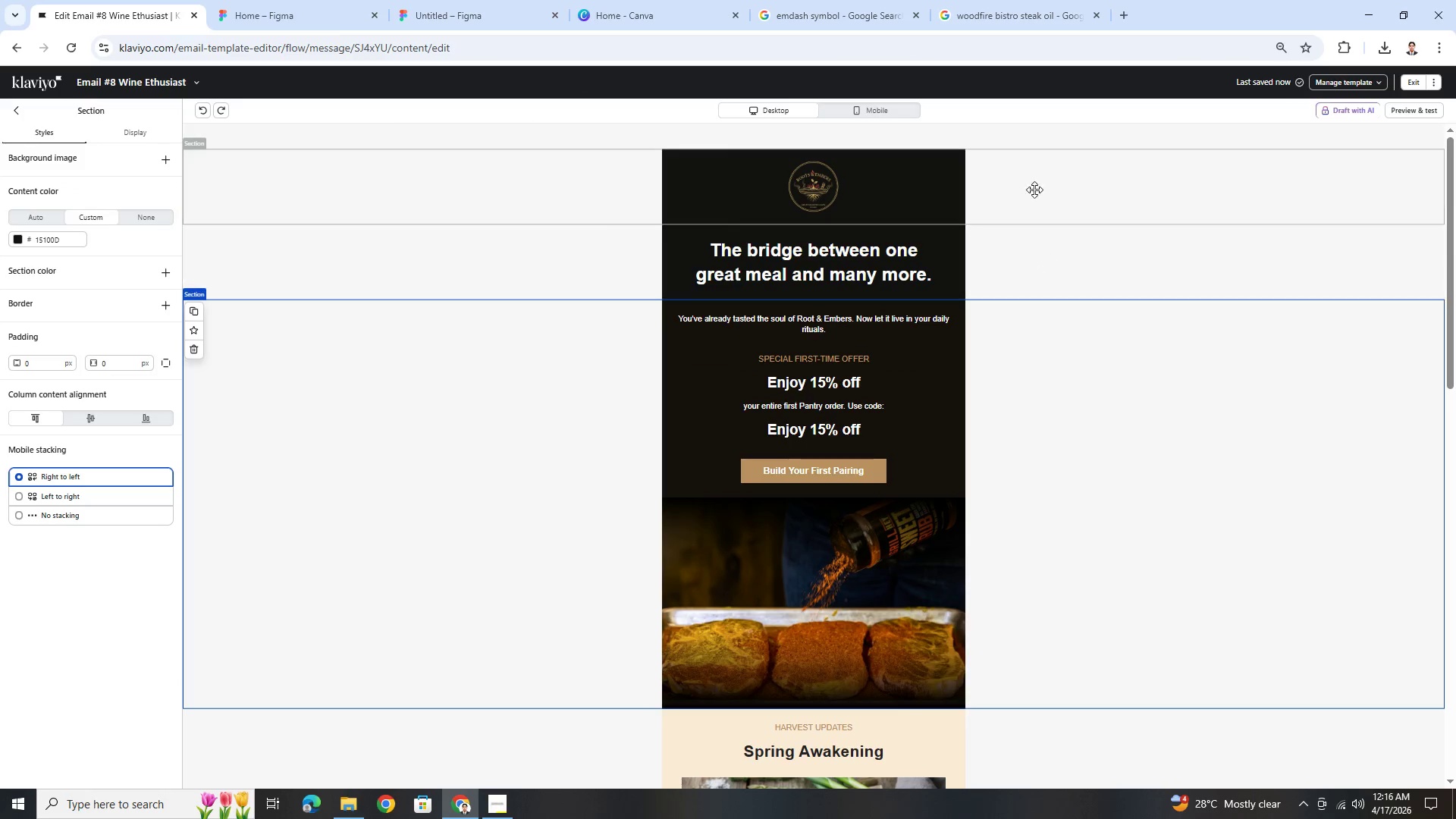 
wait(5.98)
 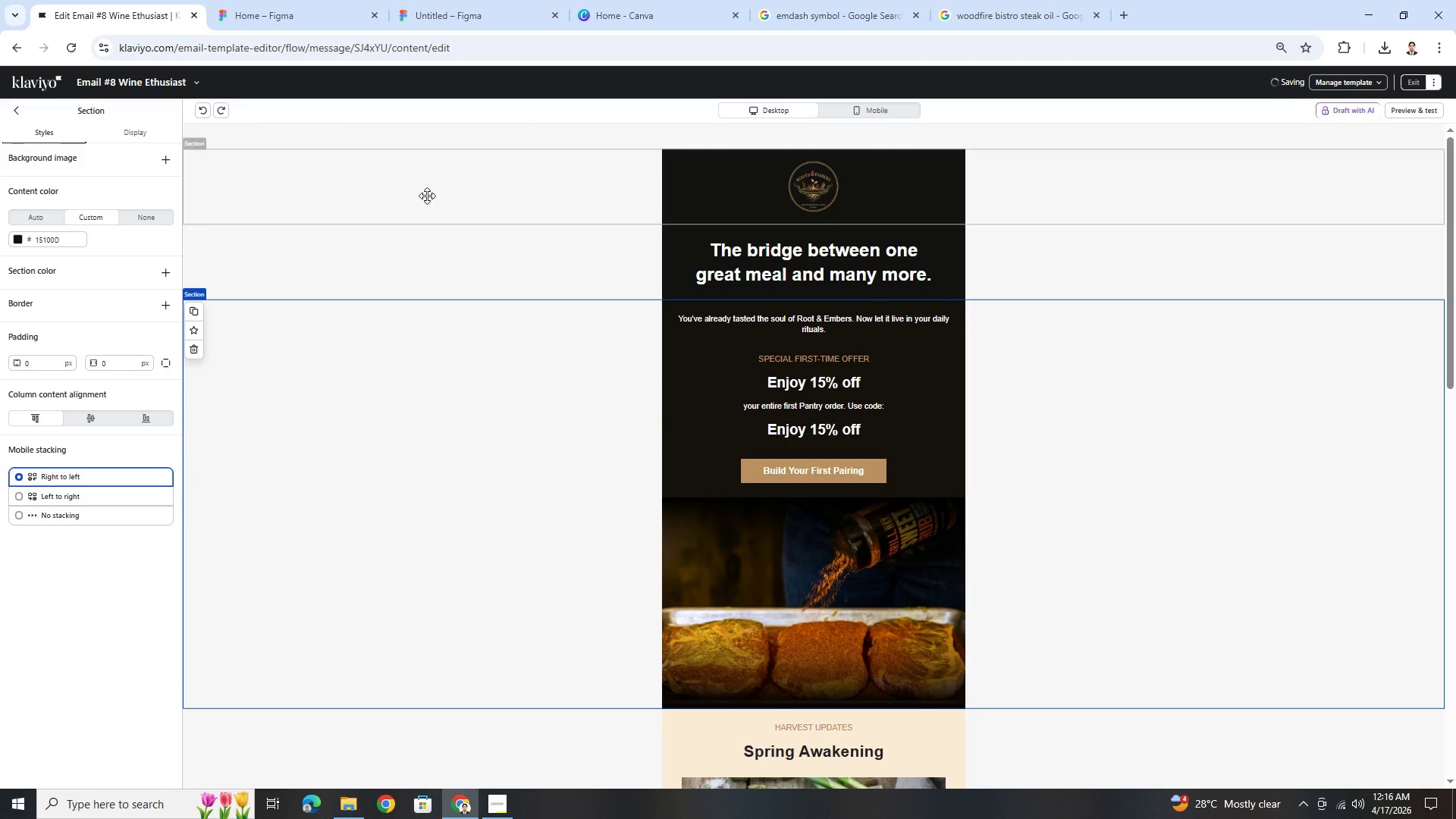 
left_click([880, 381])
 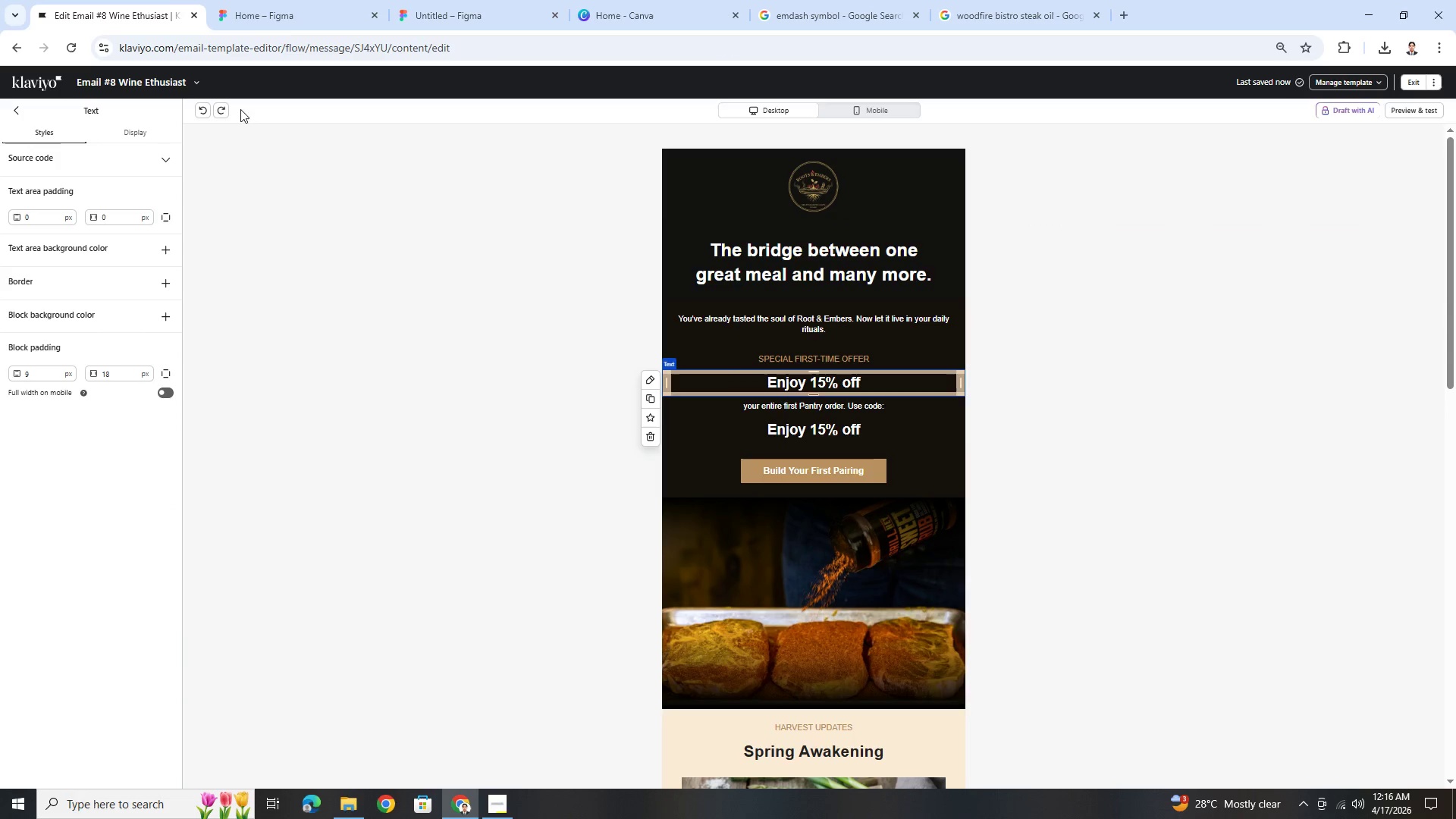 
left_click([222, 108])
 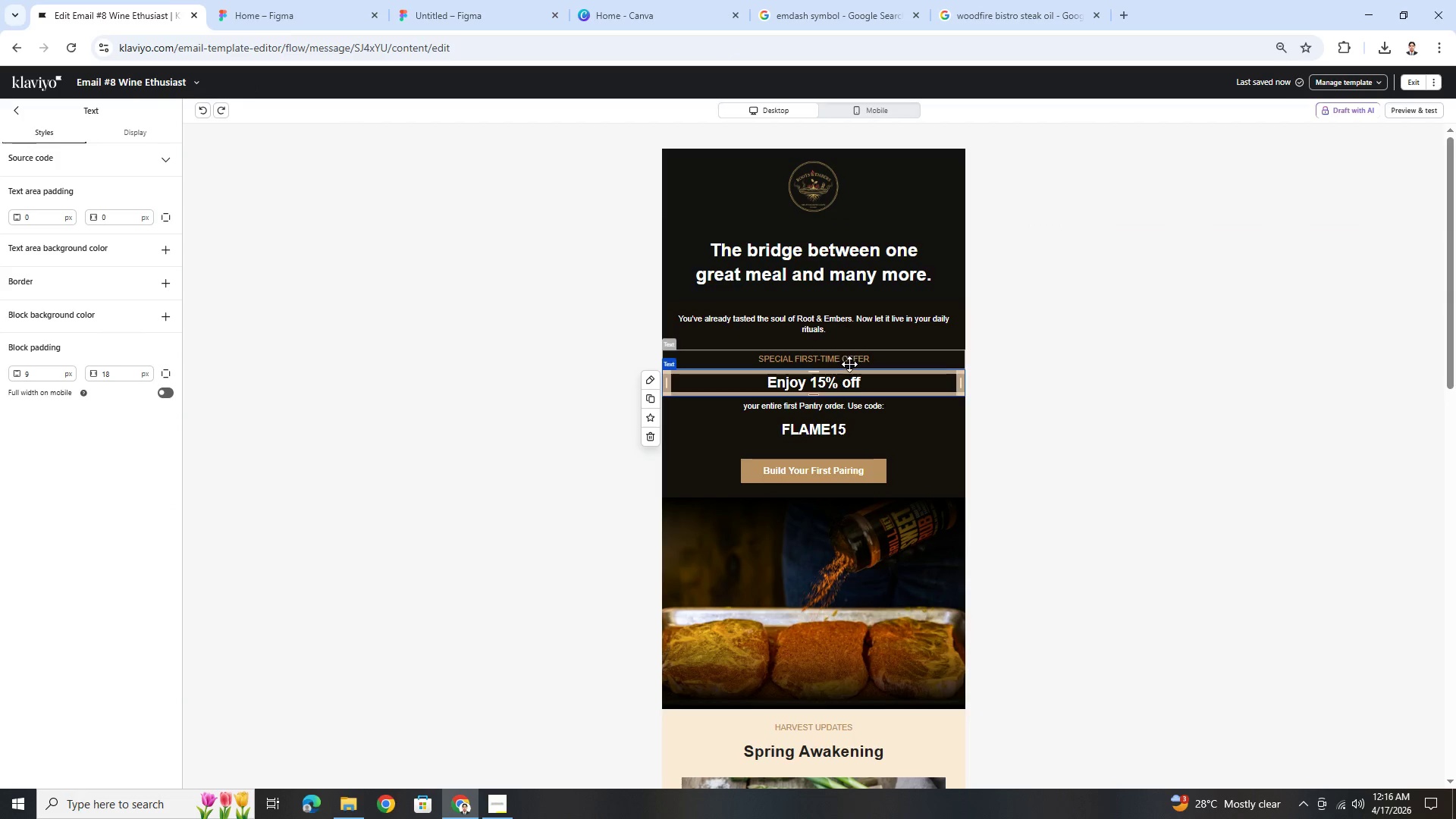 
left_click([859, 384])
 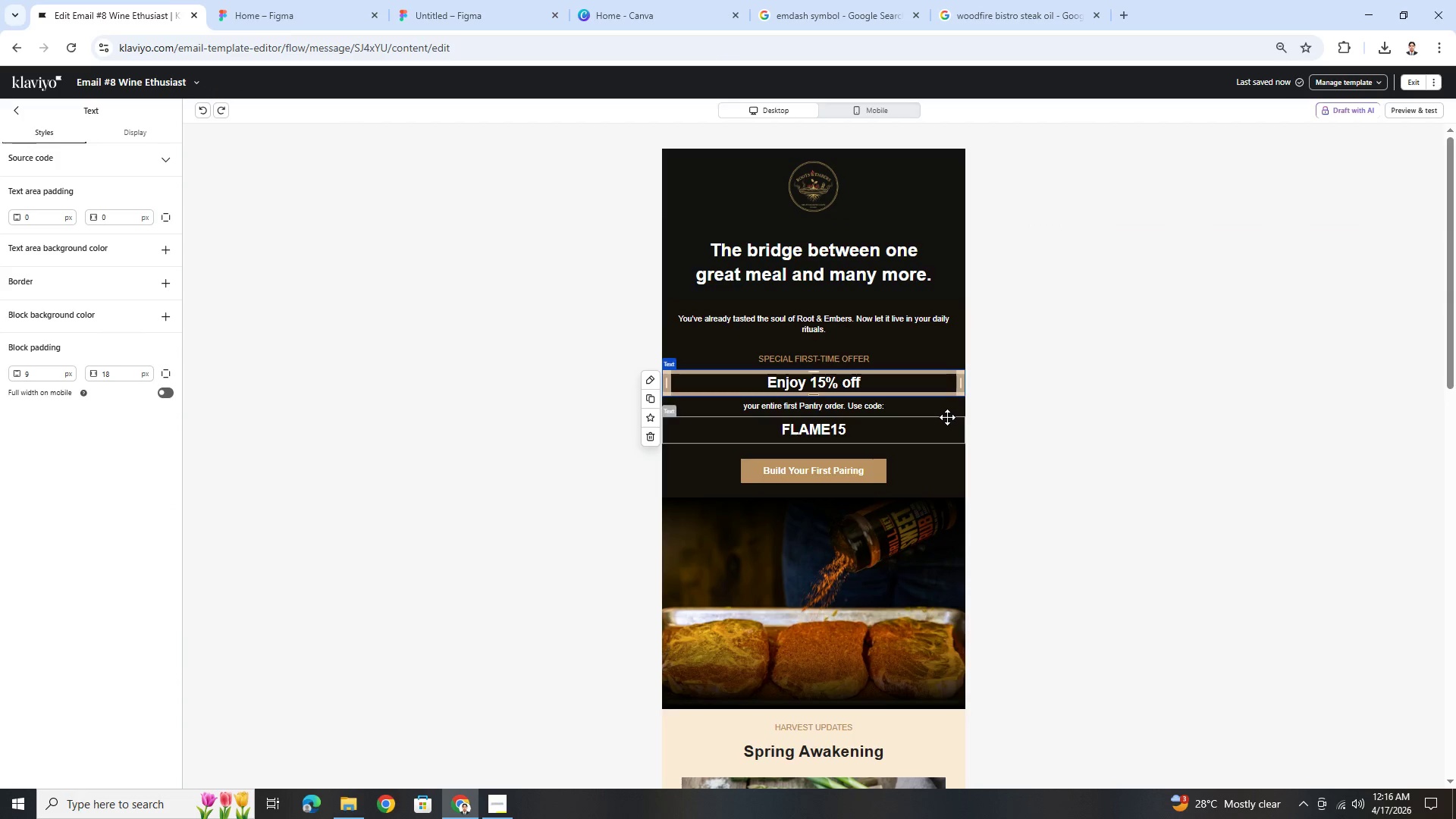 
double_click([868, 409])
 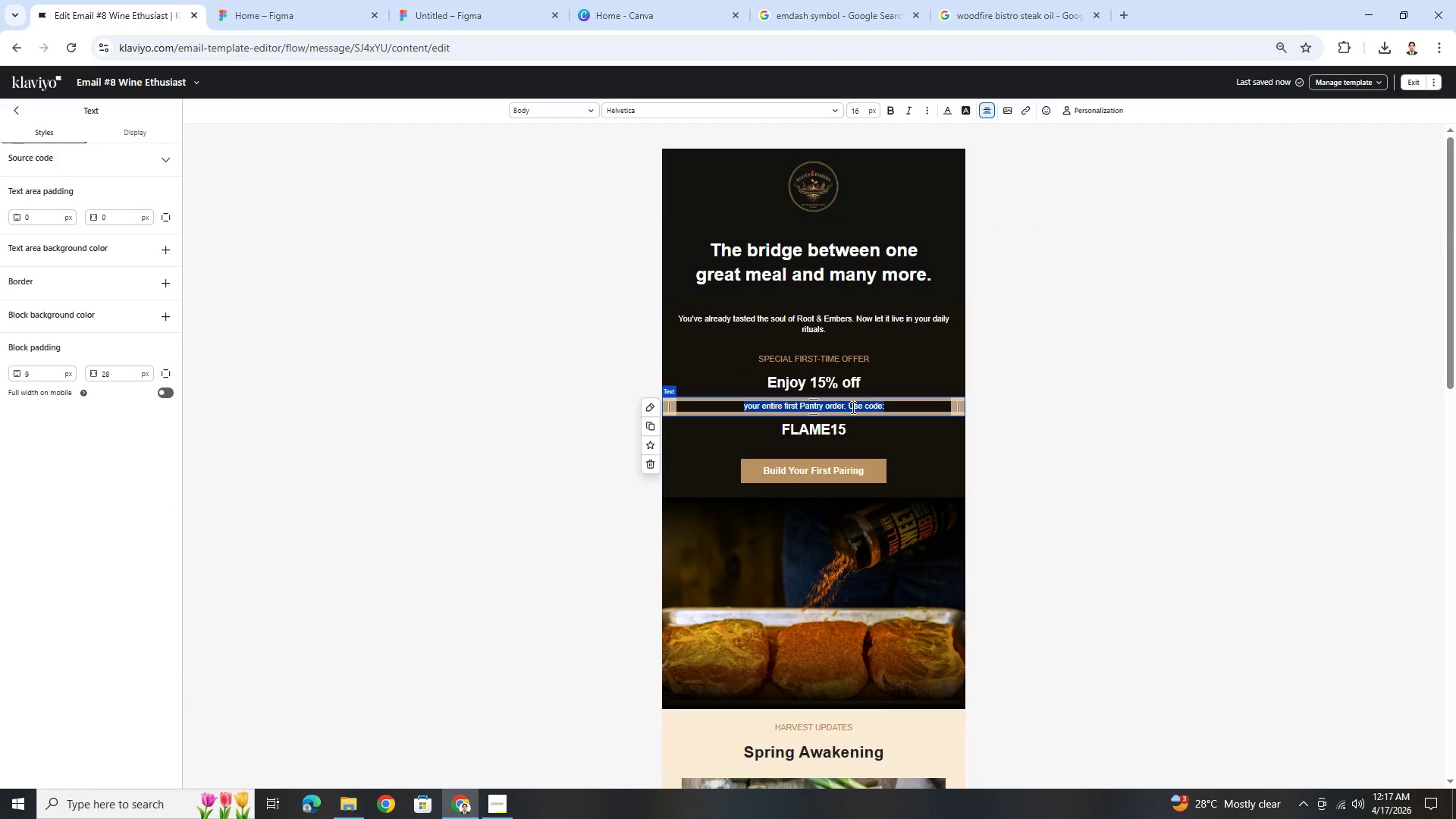 
left_click([850, 407])
 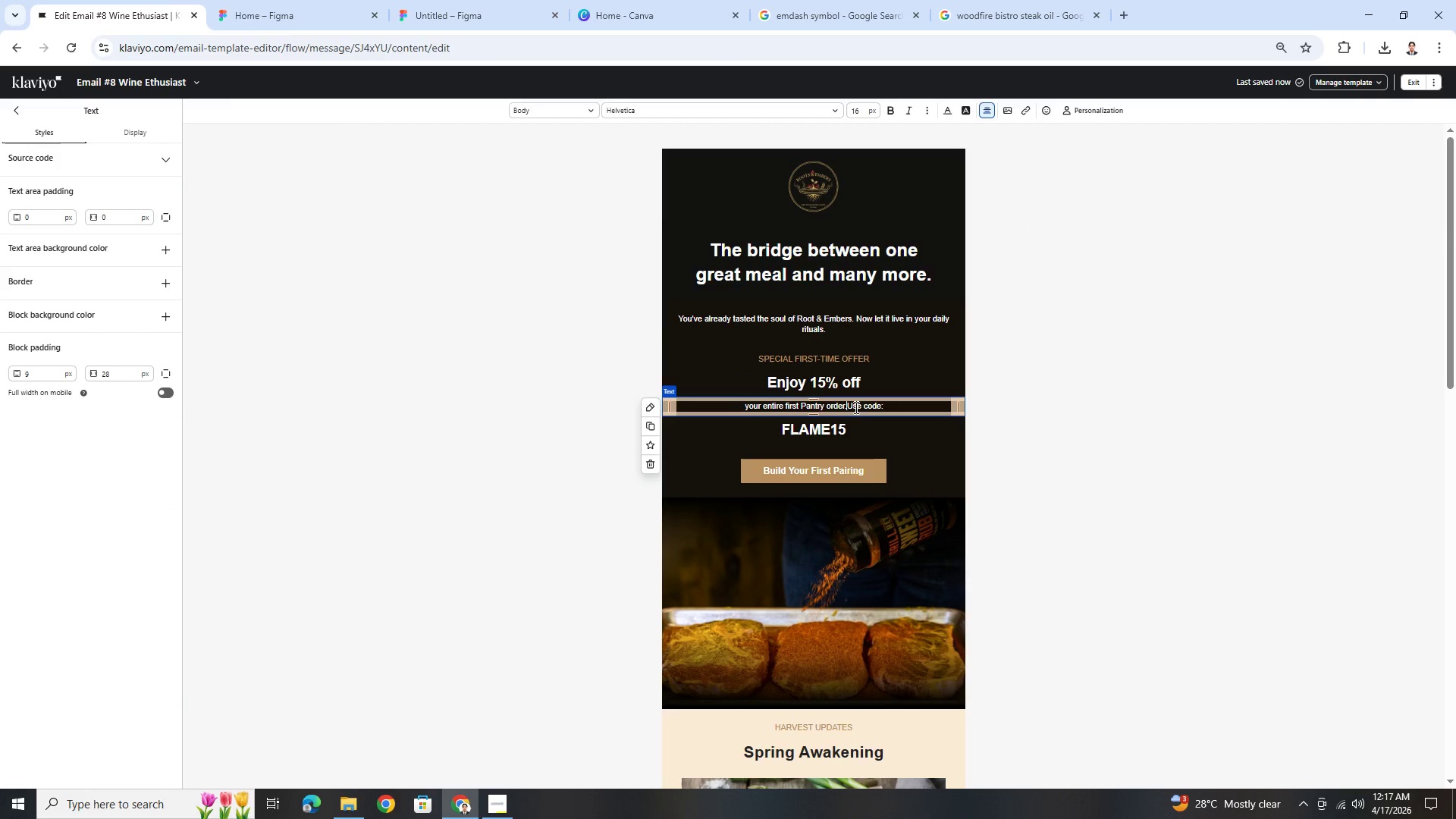 
key(Backspace)
 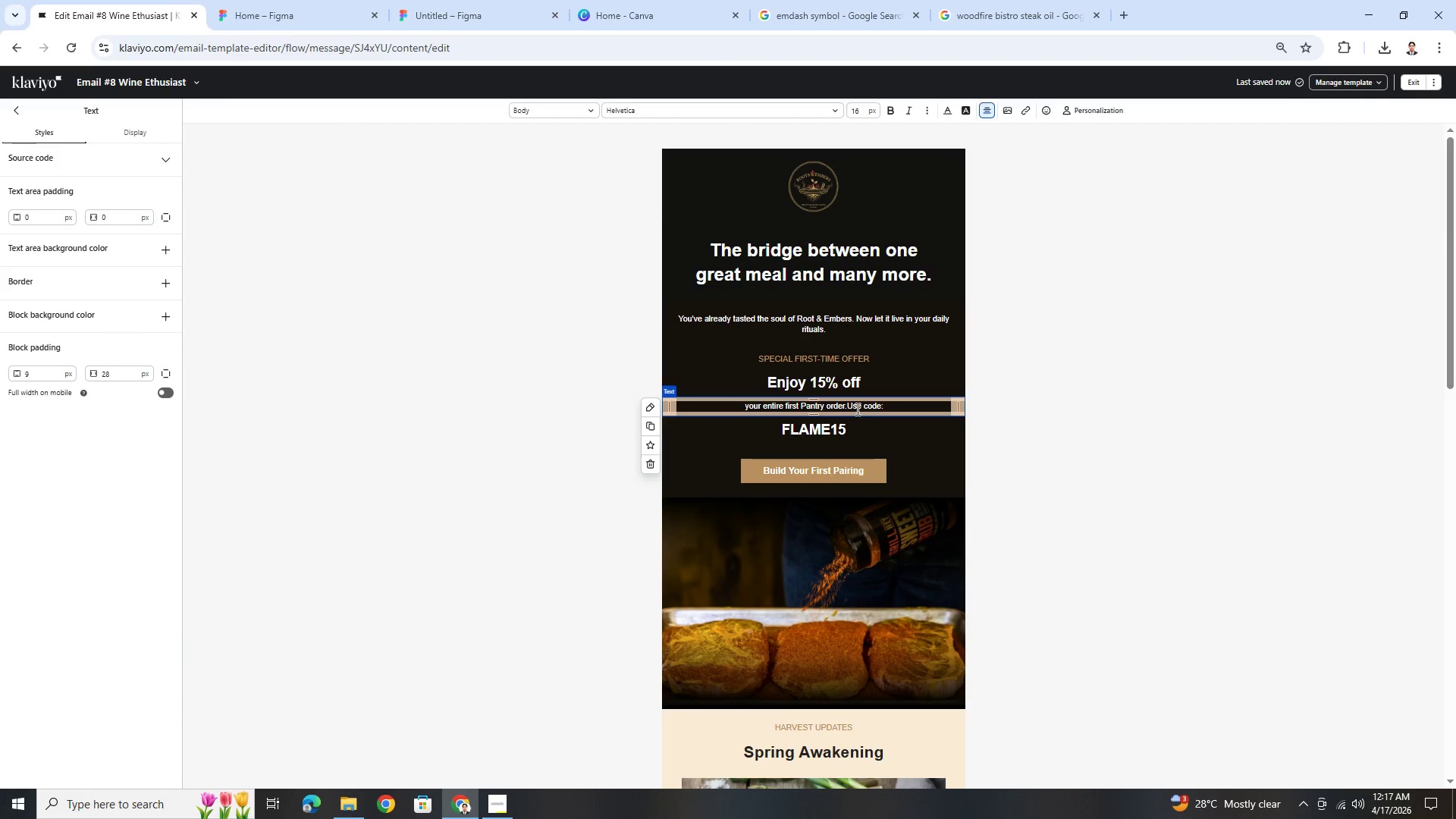 
key(Enter)
 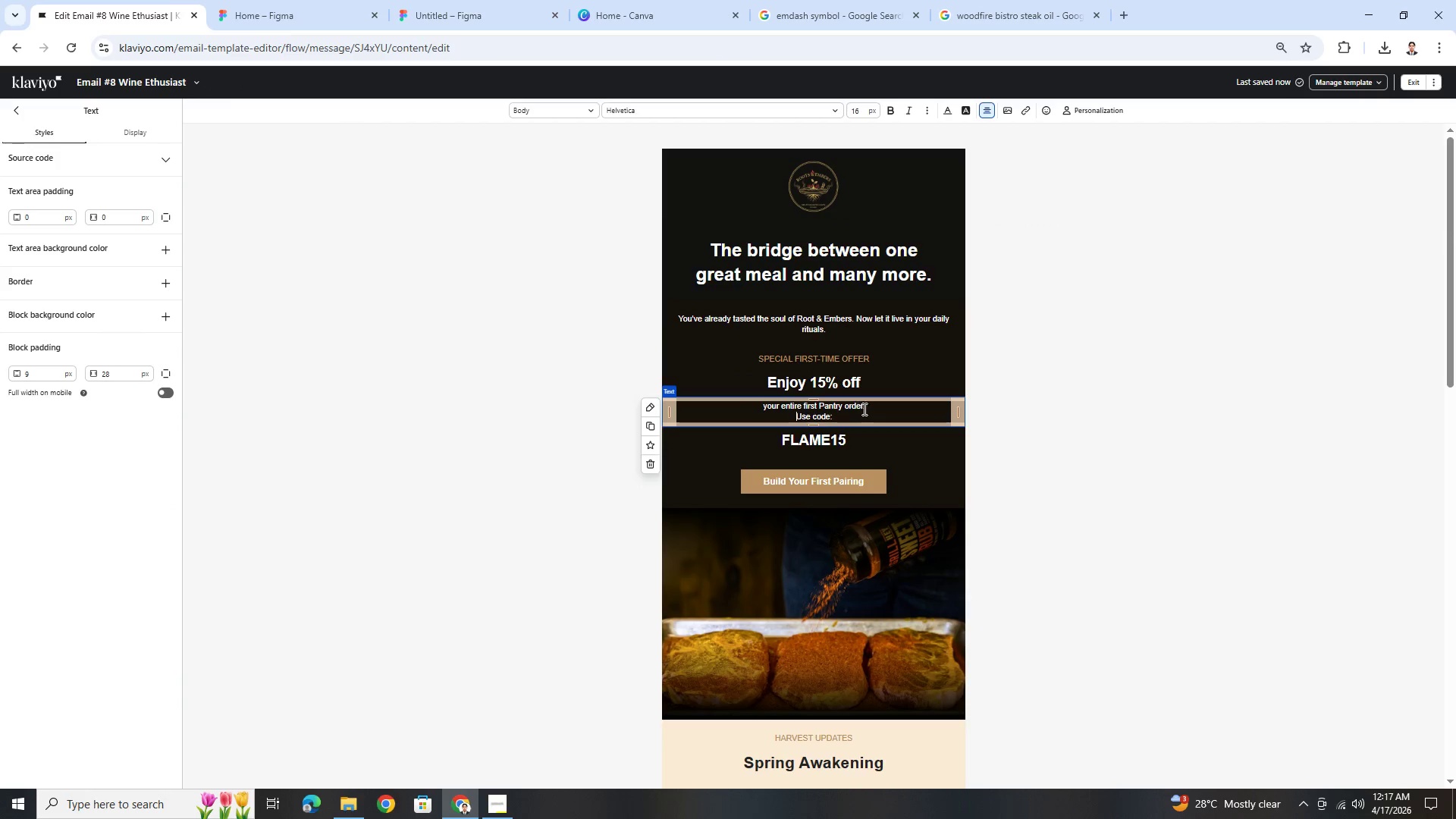 
key(Enter)
 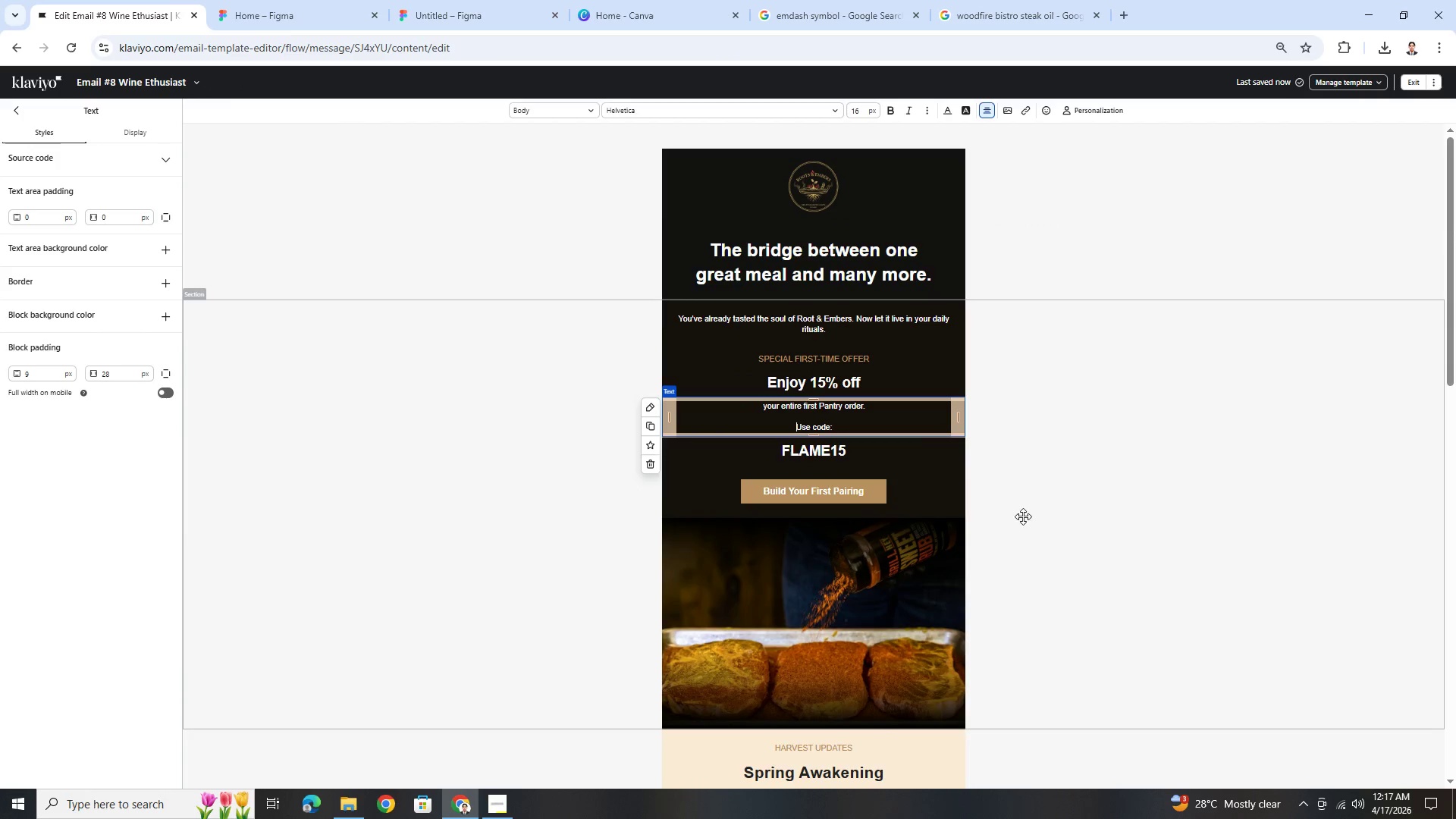 
left_click([1113, 532])
 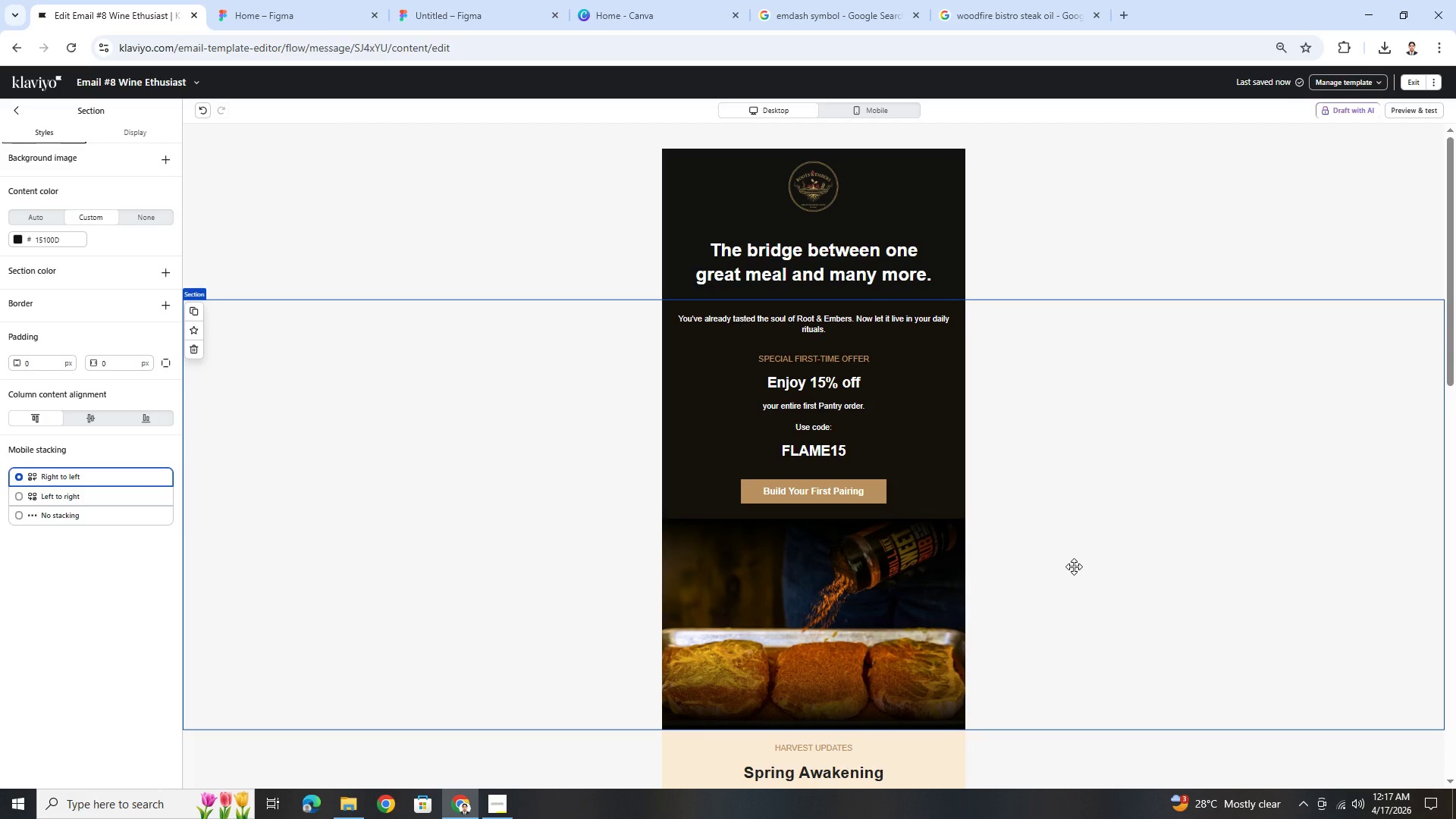 
wait(14.72)
 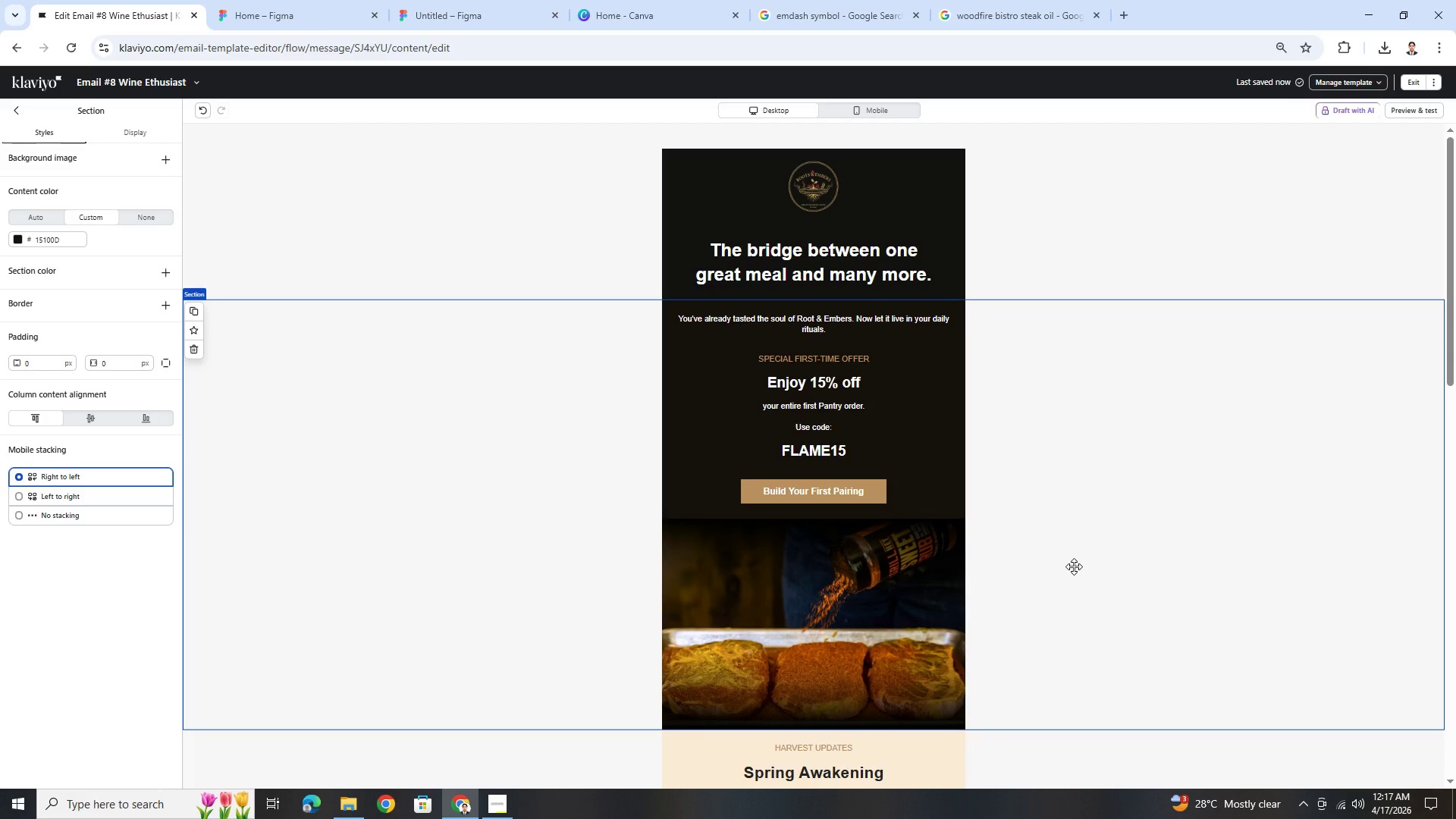 
left_click([833, 428])
 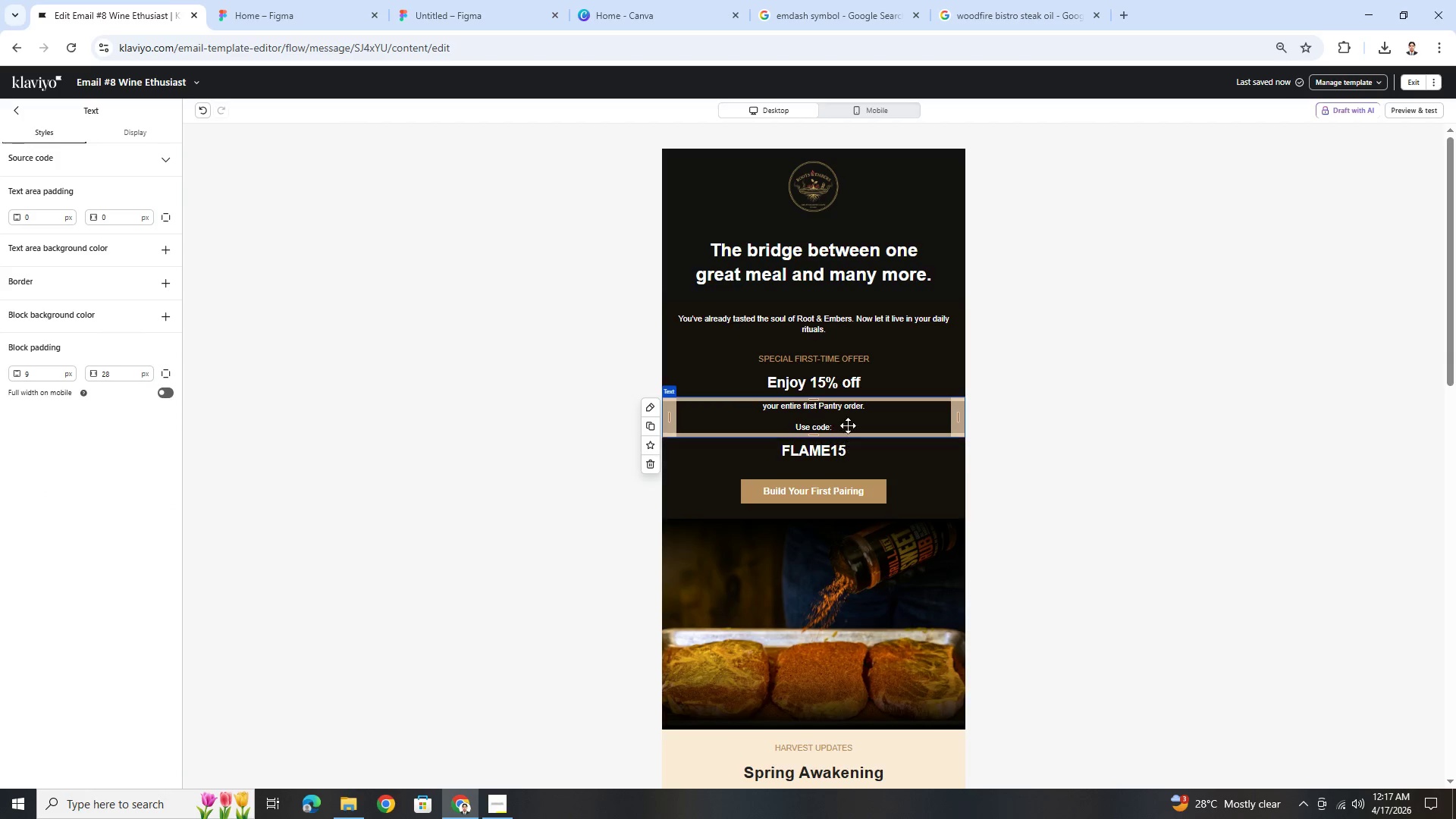 
double_click([847, 413])
 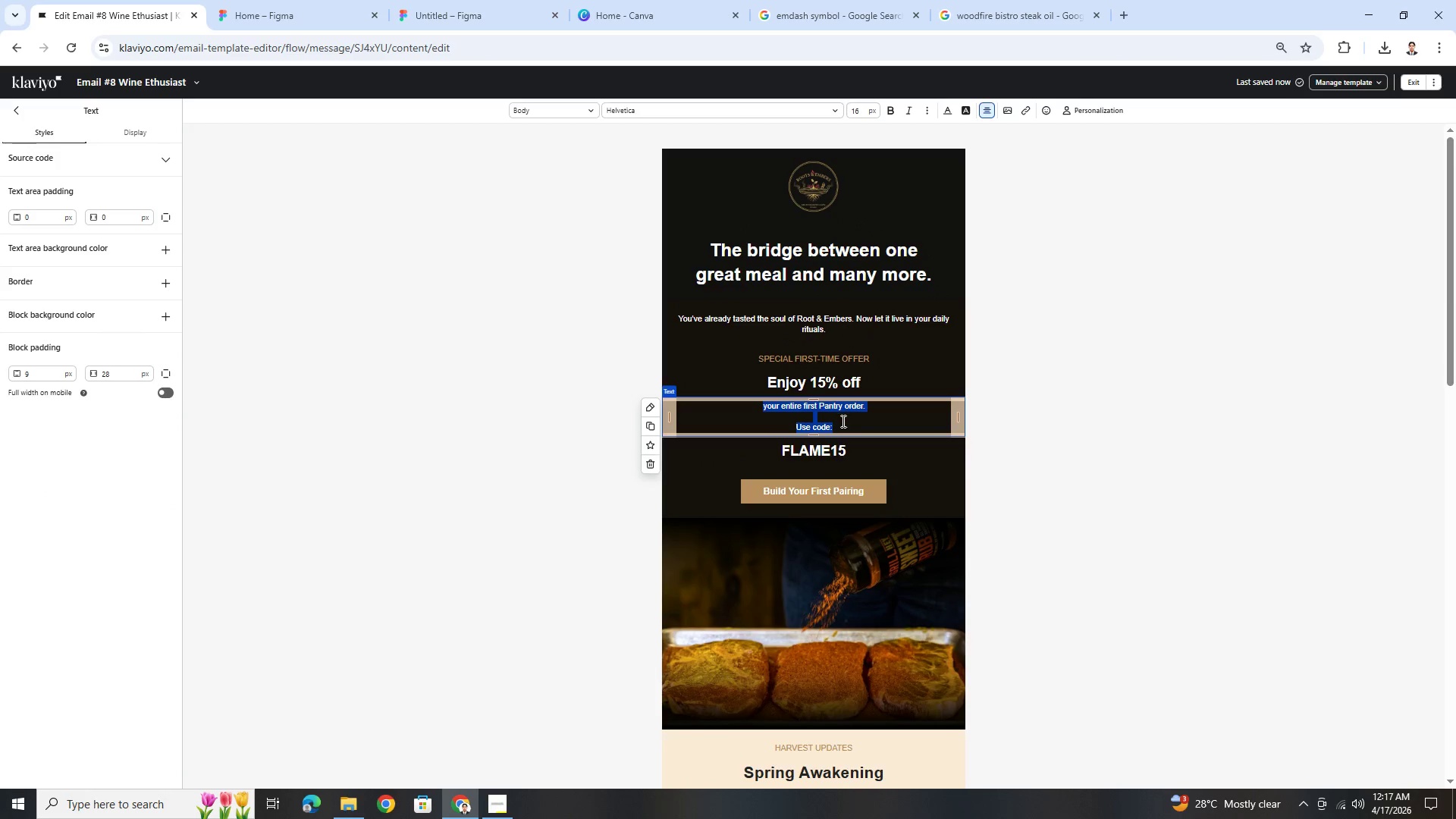 
left_click_drag(start_coordinate=[843, 425], to_coordinate=[801, 425])
 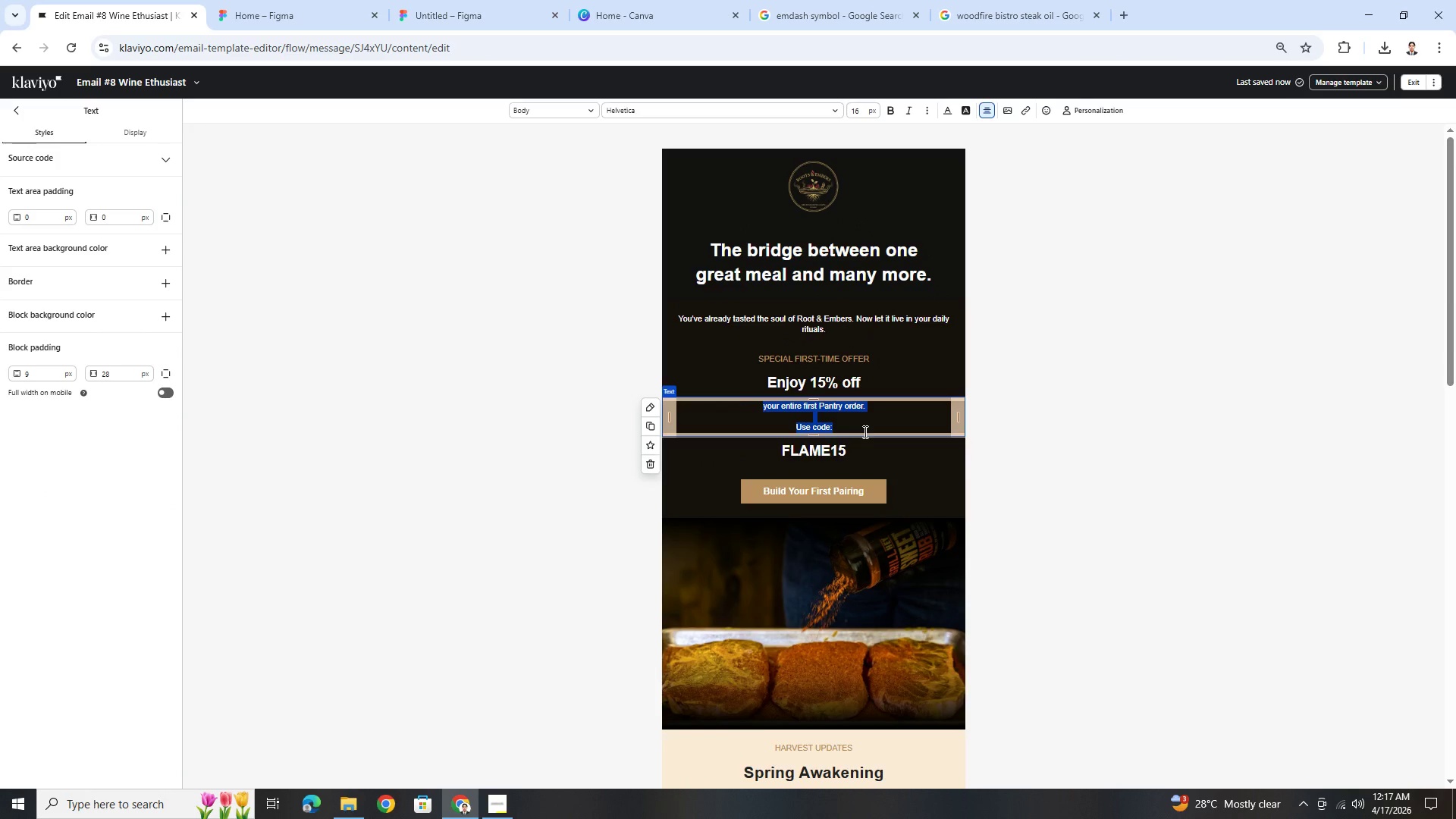 
left_click([864, 431])
 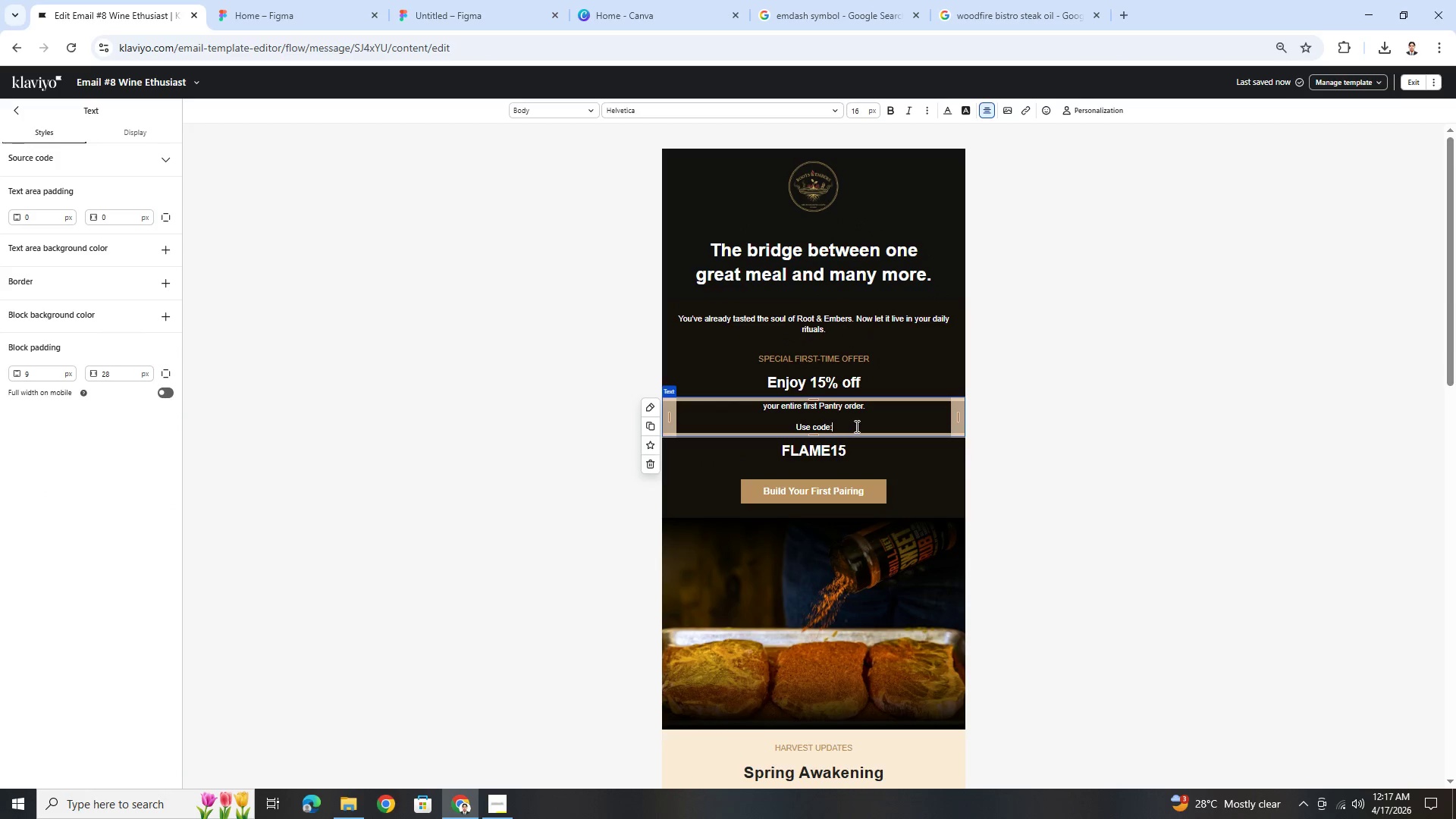 
left_click_drag(start_coordinate=[858, 427], to_coordinate=[797, 427])
 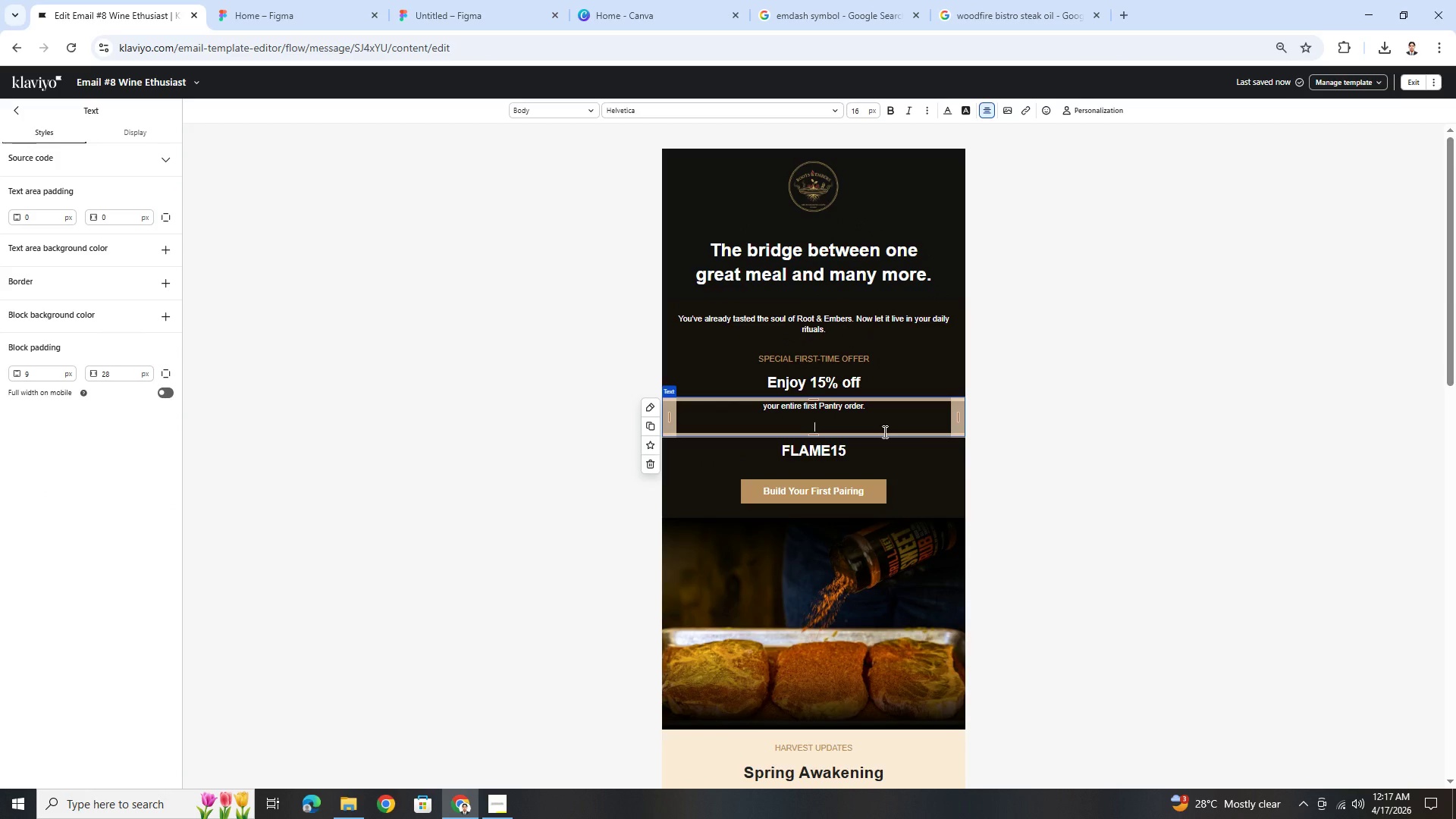 
key(Control+X)
 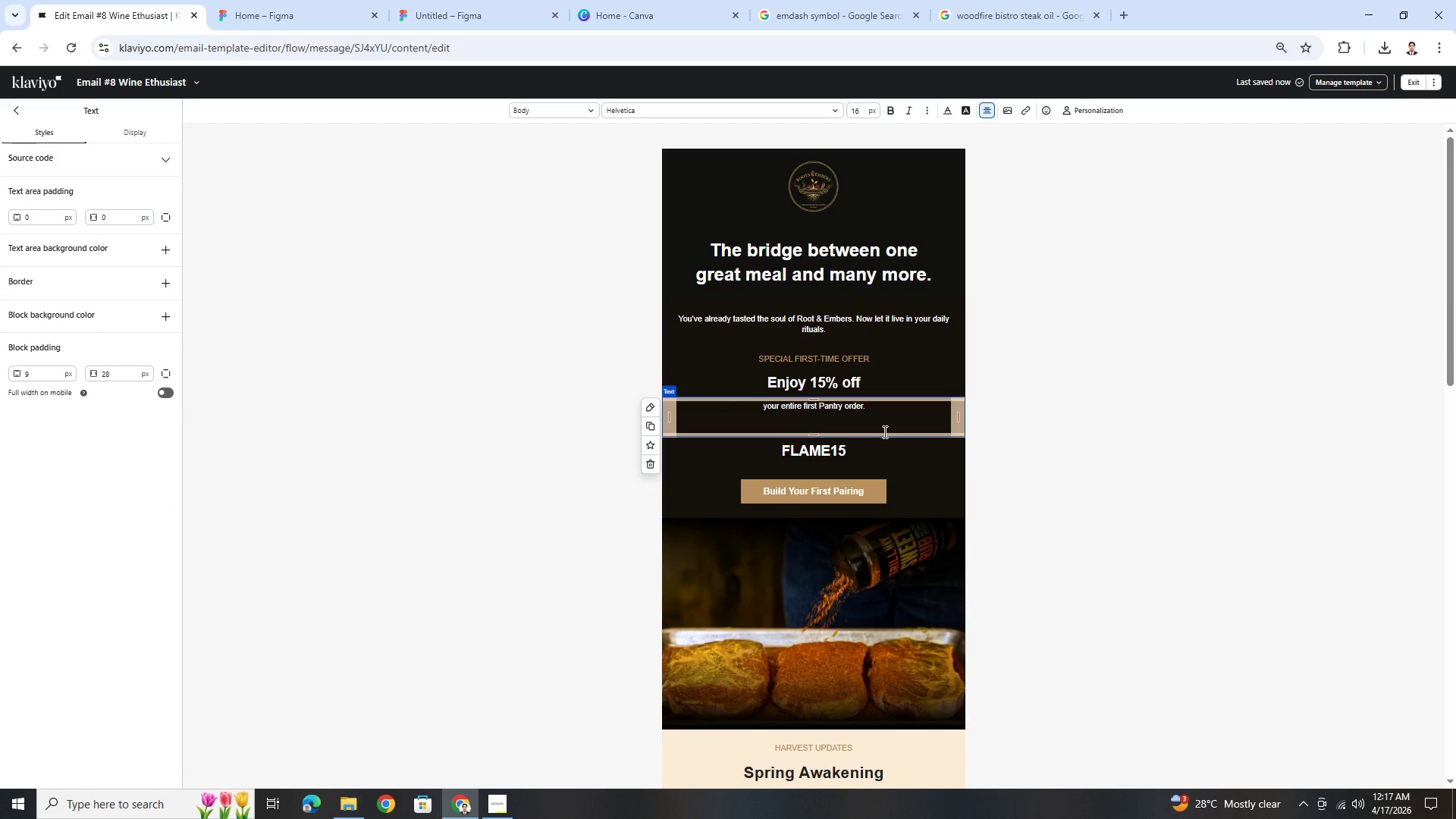 
key(Backspace)
 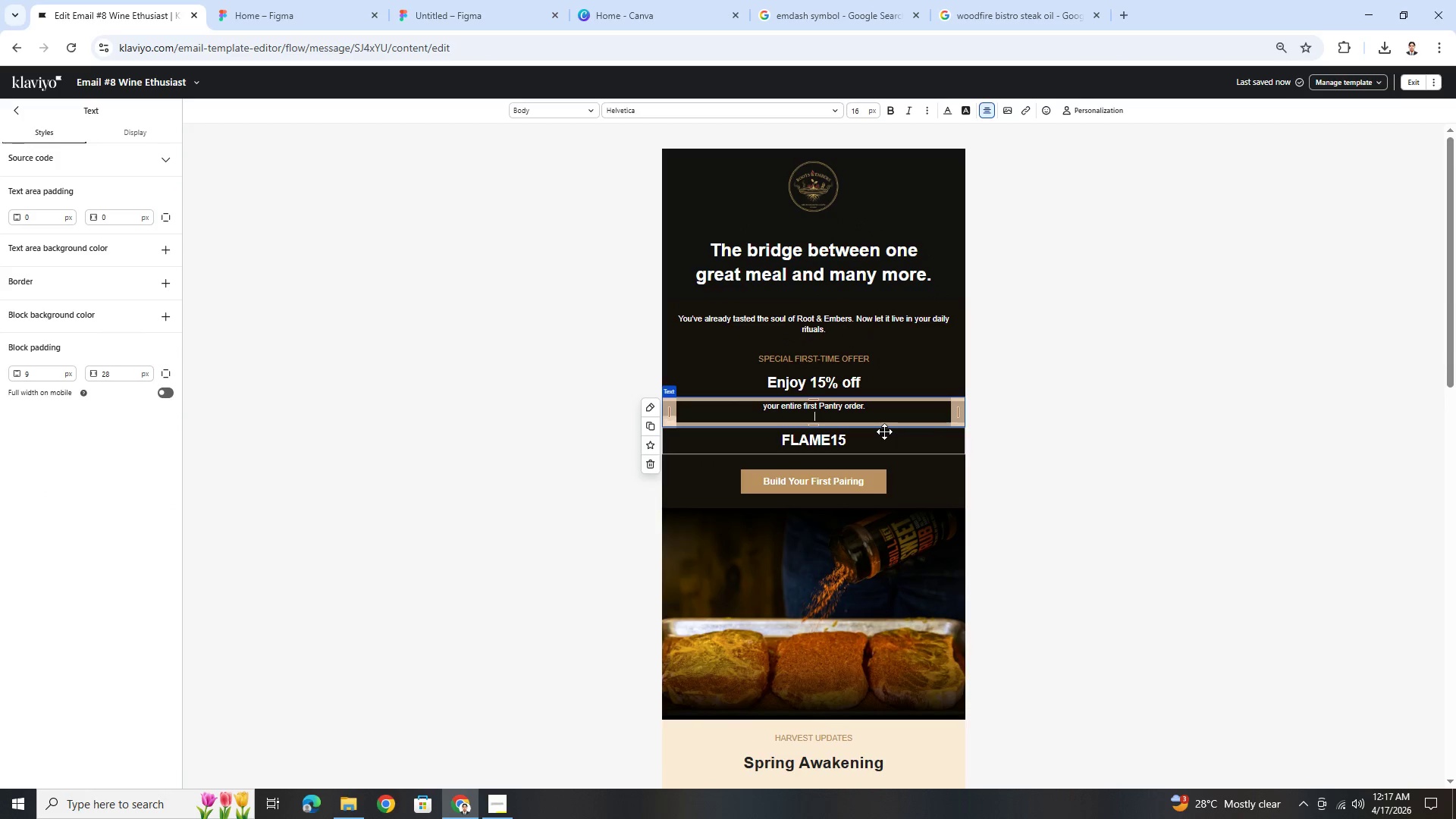 
key(Backspace)
 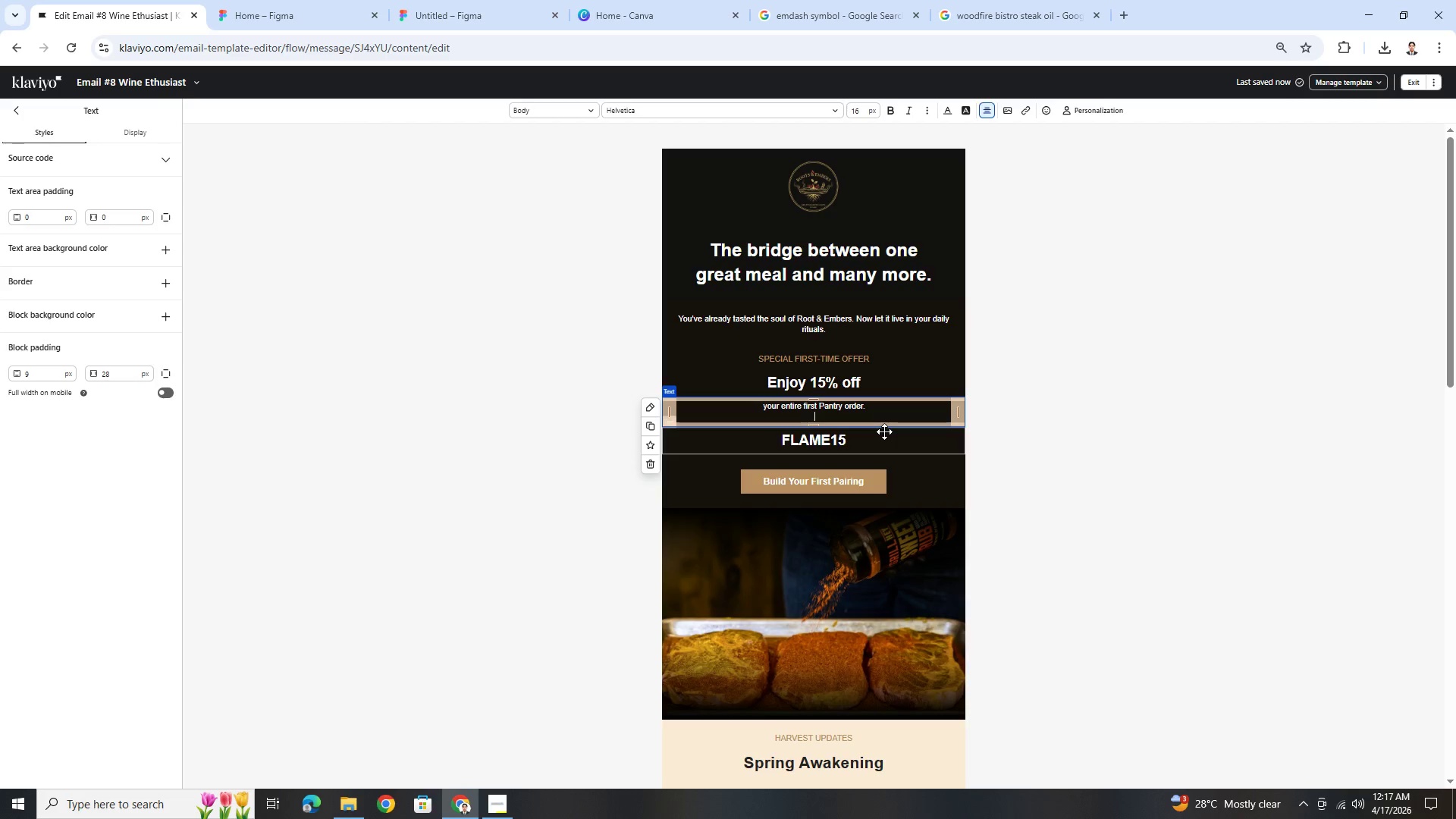 
key(Backspace)
 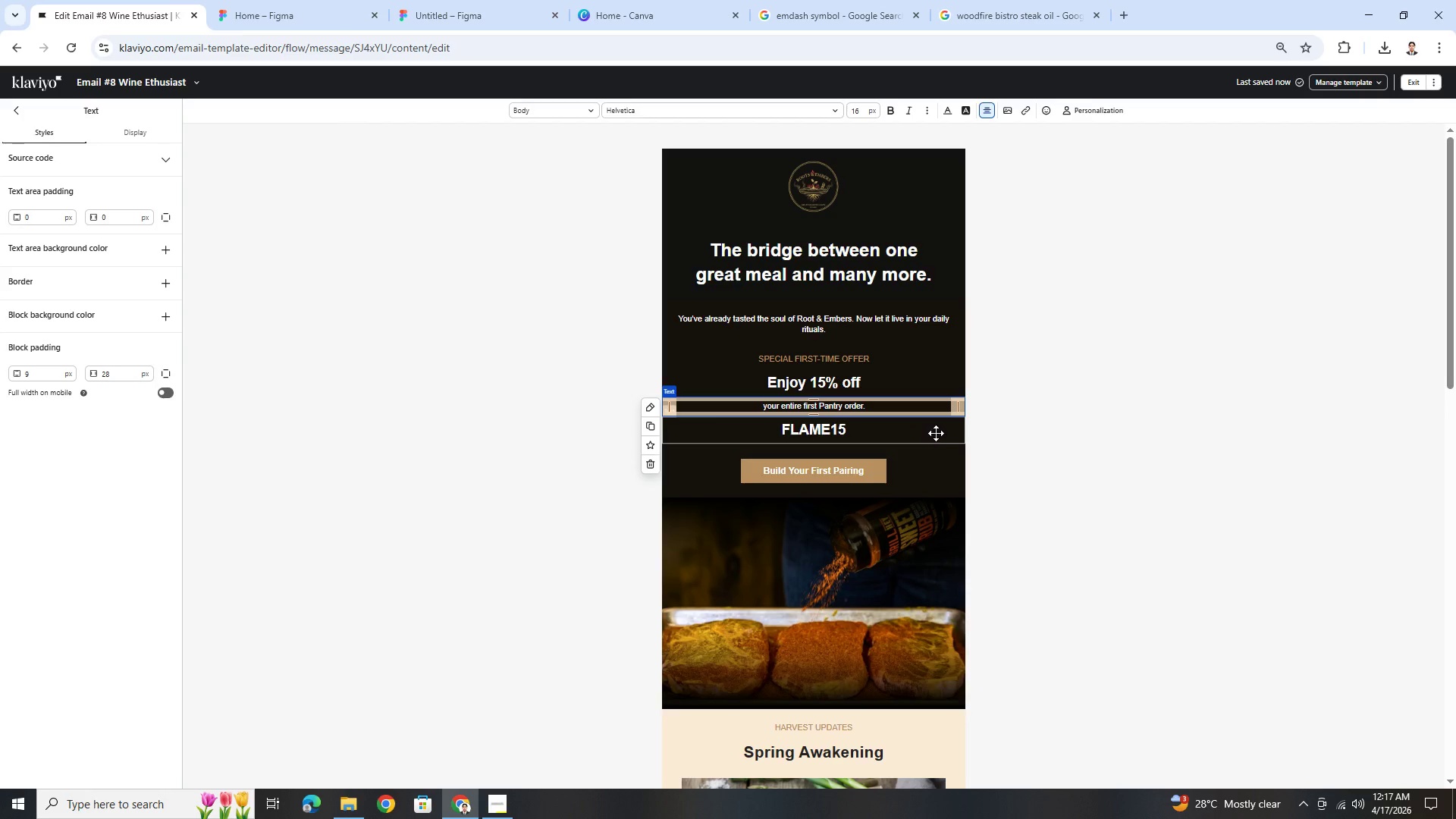 
left_click([936, 433])
 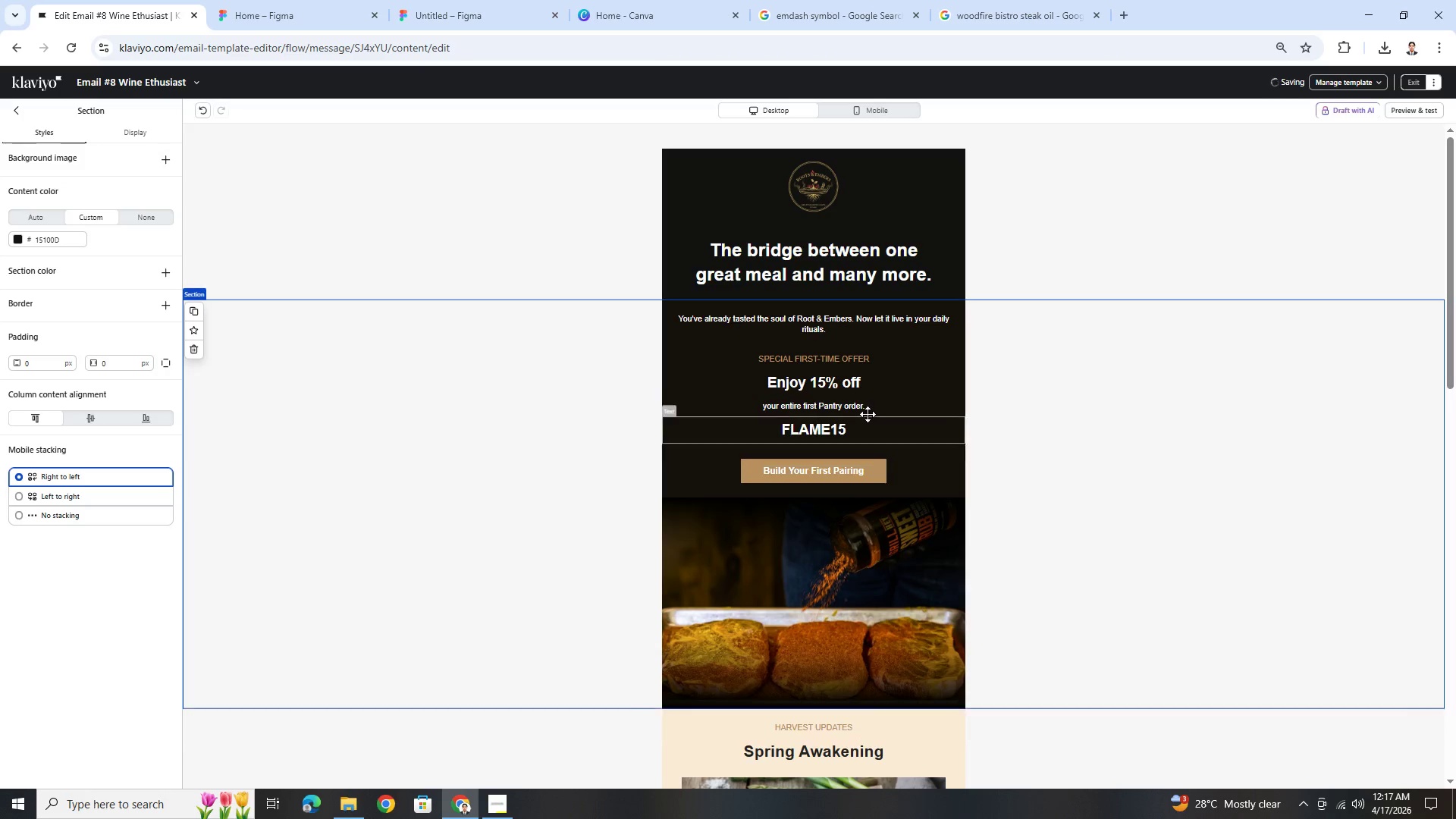 
left_click([858, 407])
 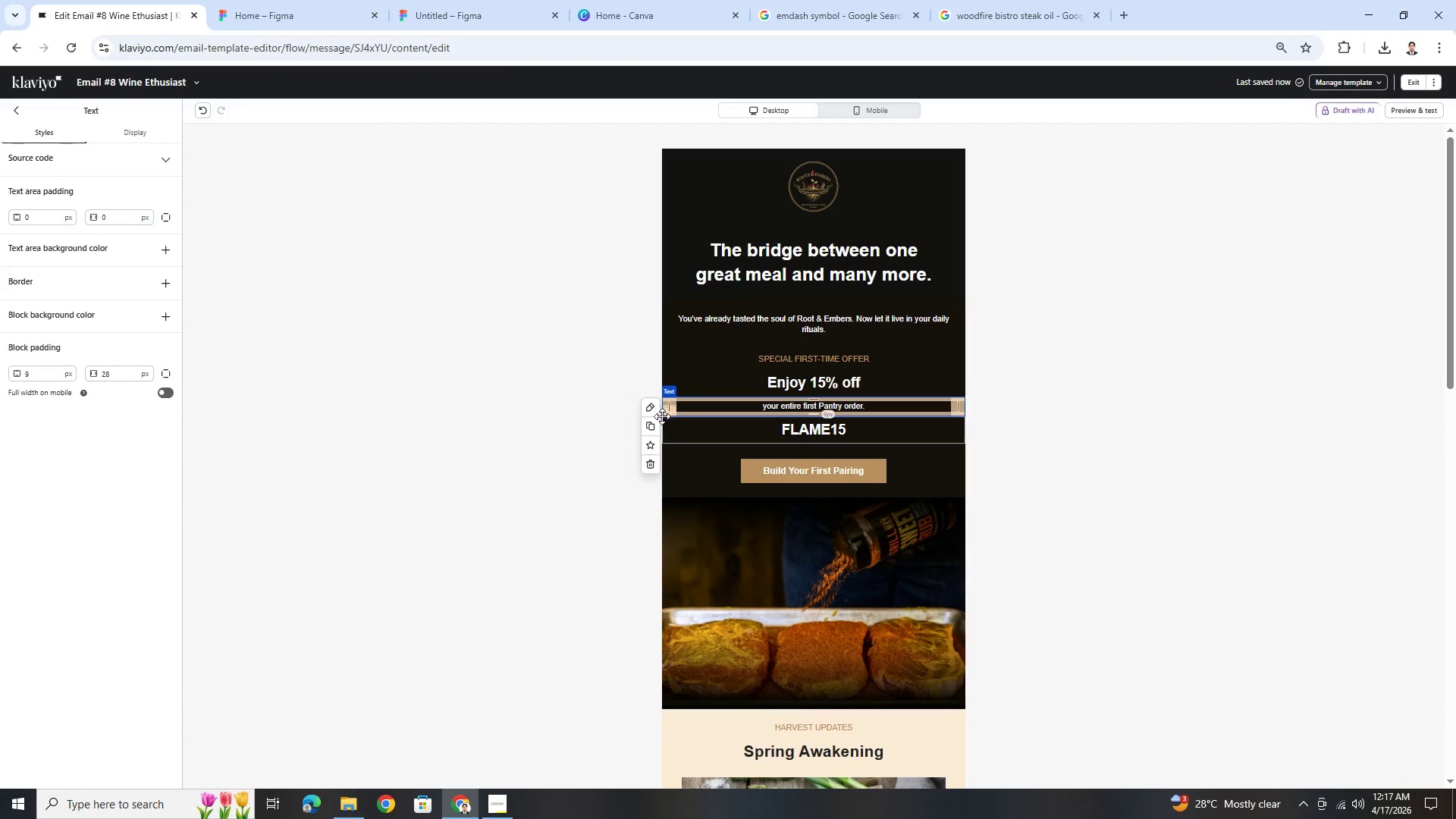 
left_click([654, 423])
 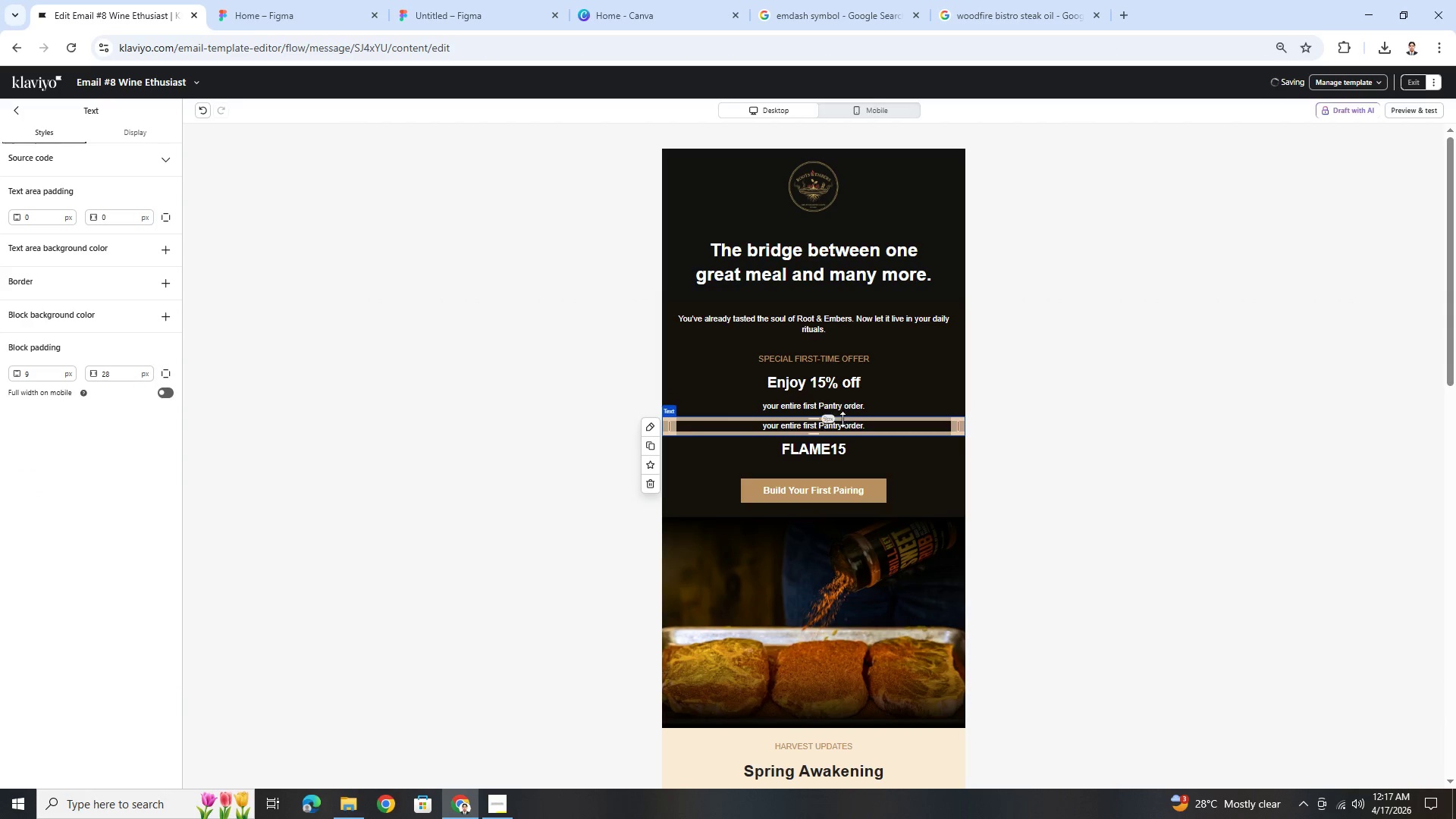 
left_click([840, 422])
 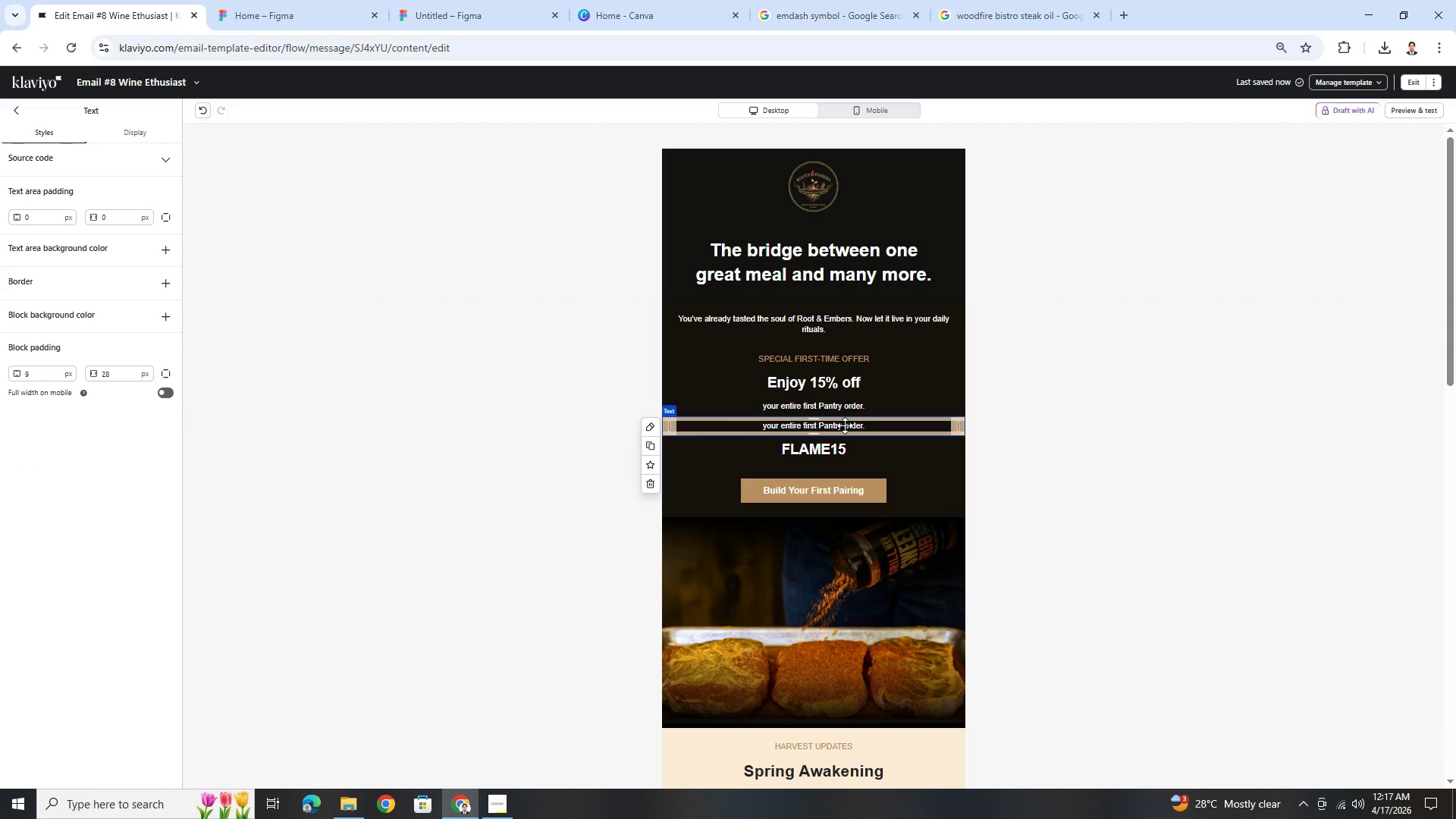 
double_click([845, 425])
 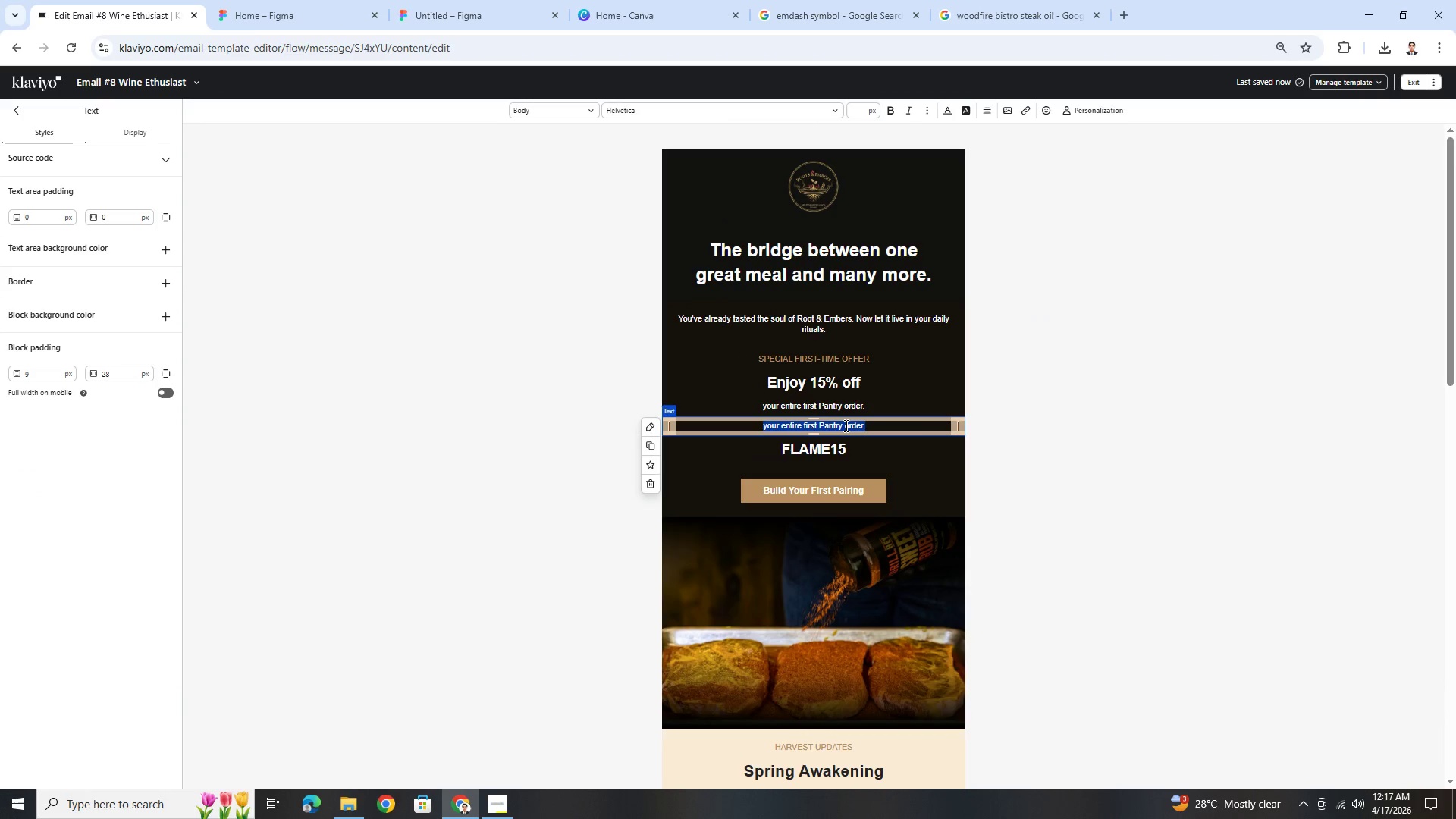 
key(Control+V)
 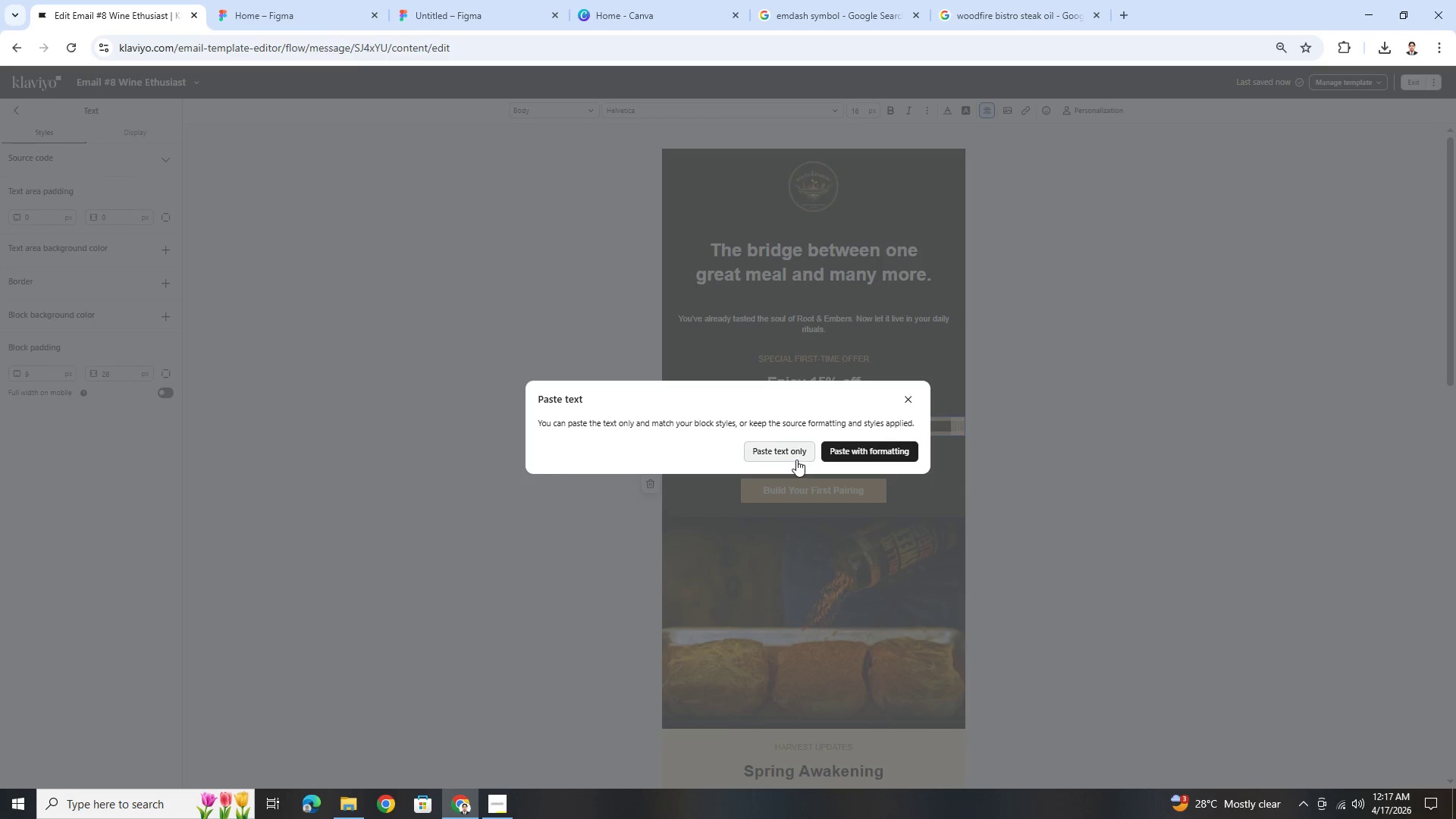 
left_click([796, 460])
 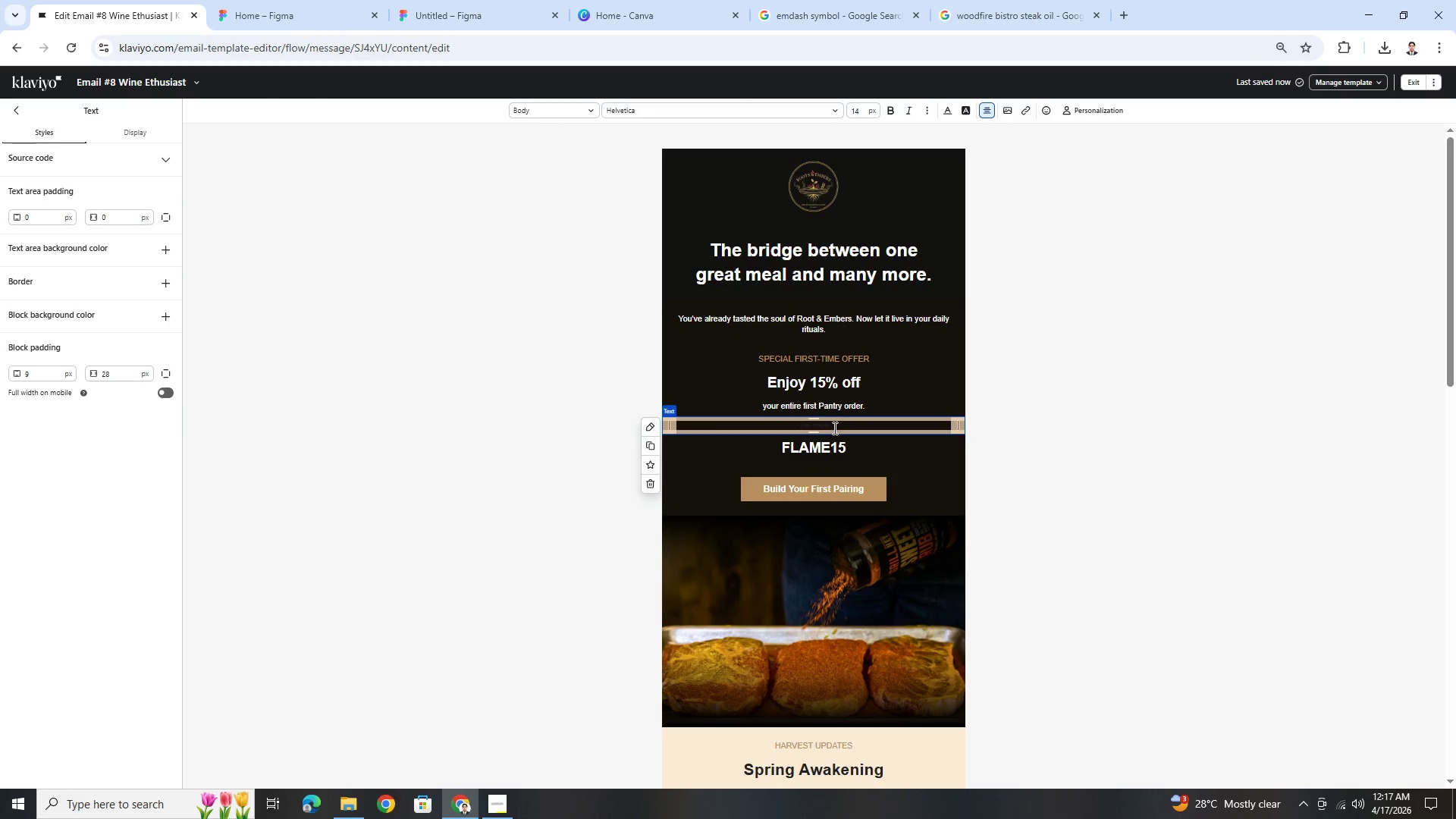 
key(Control+Z)
 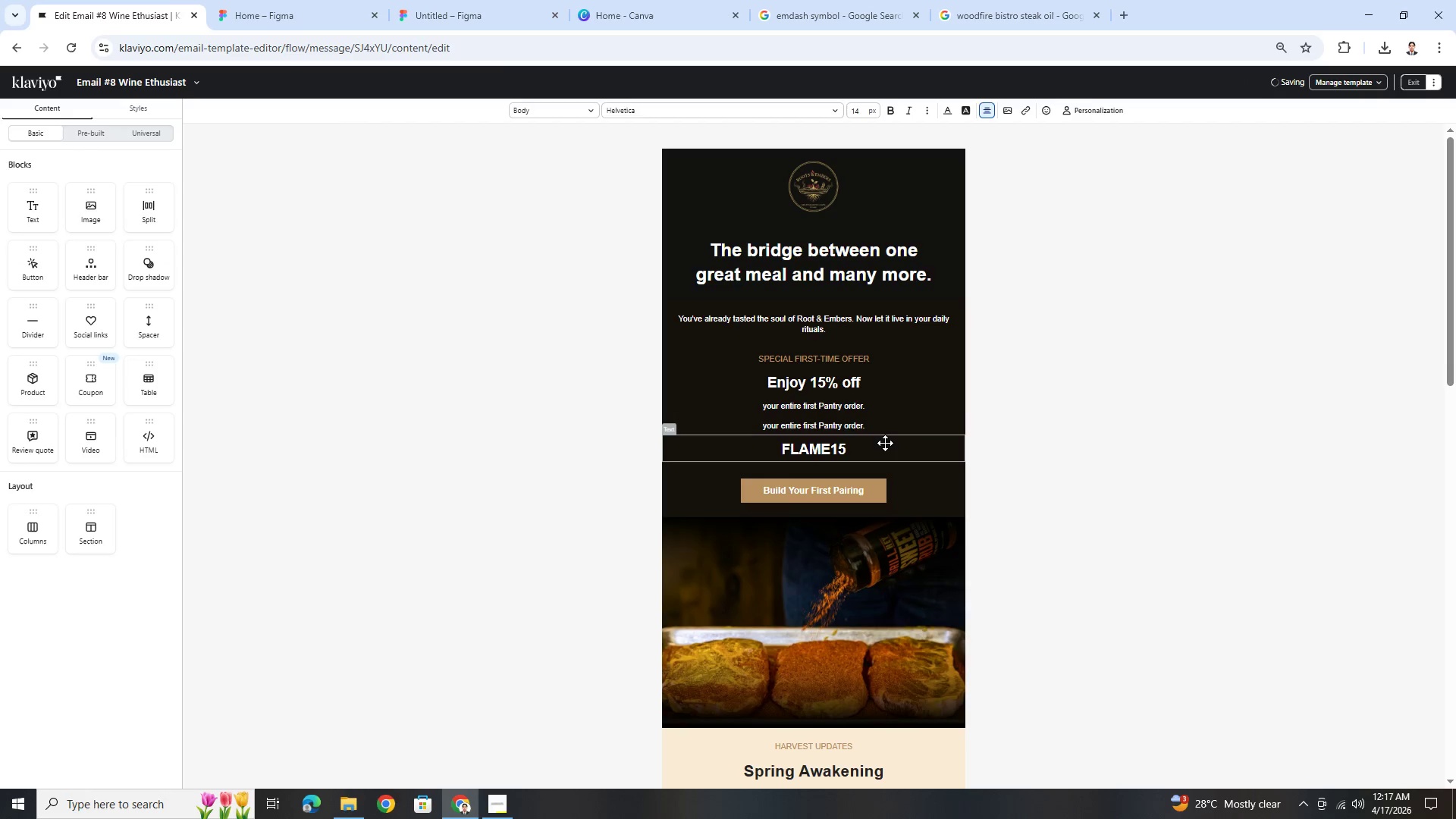 
left_click([885, 443])
 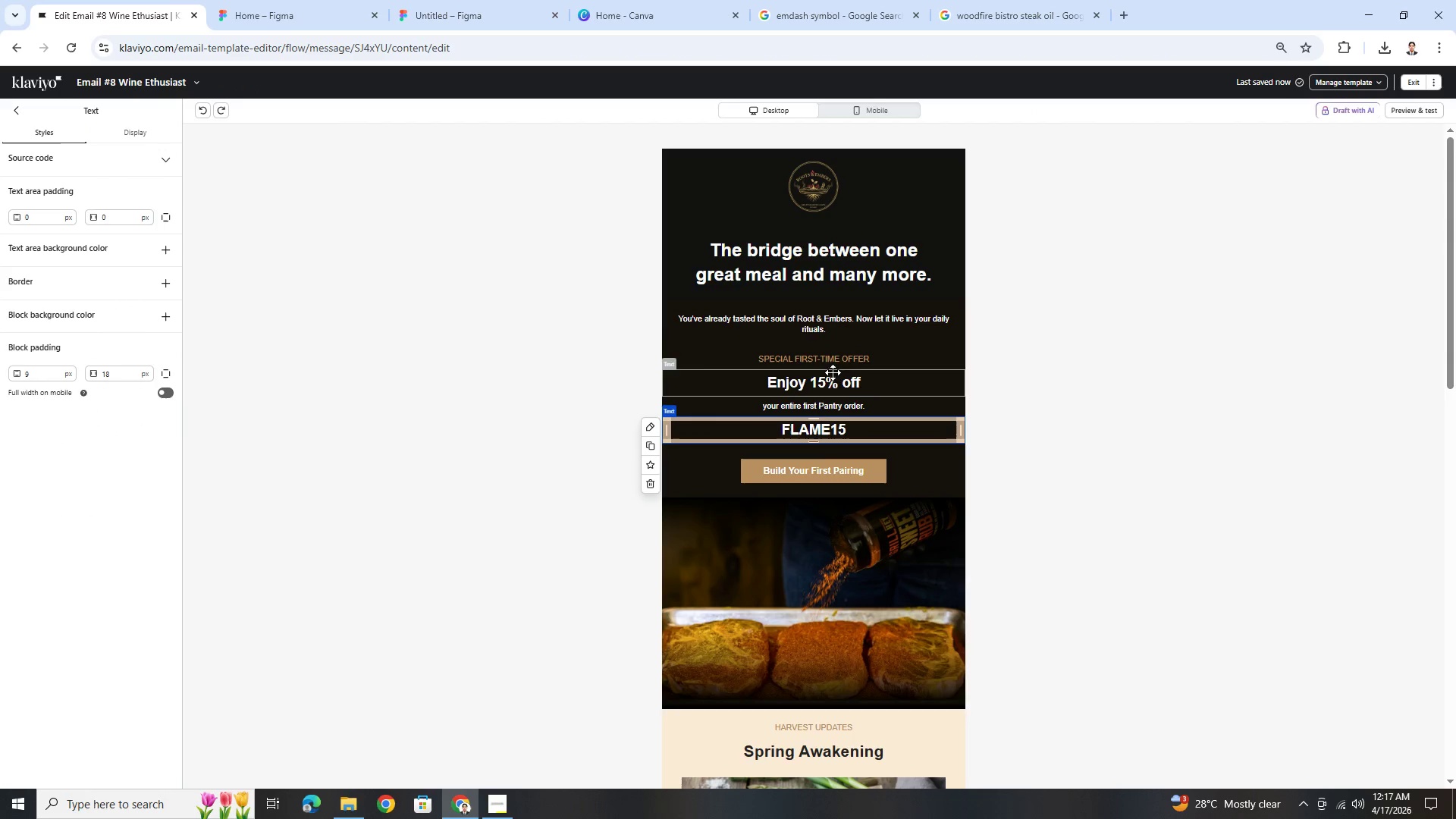 
wait(7.23)
 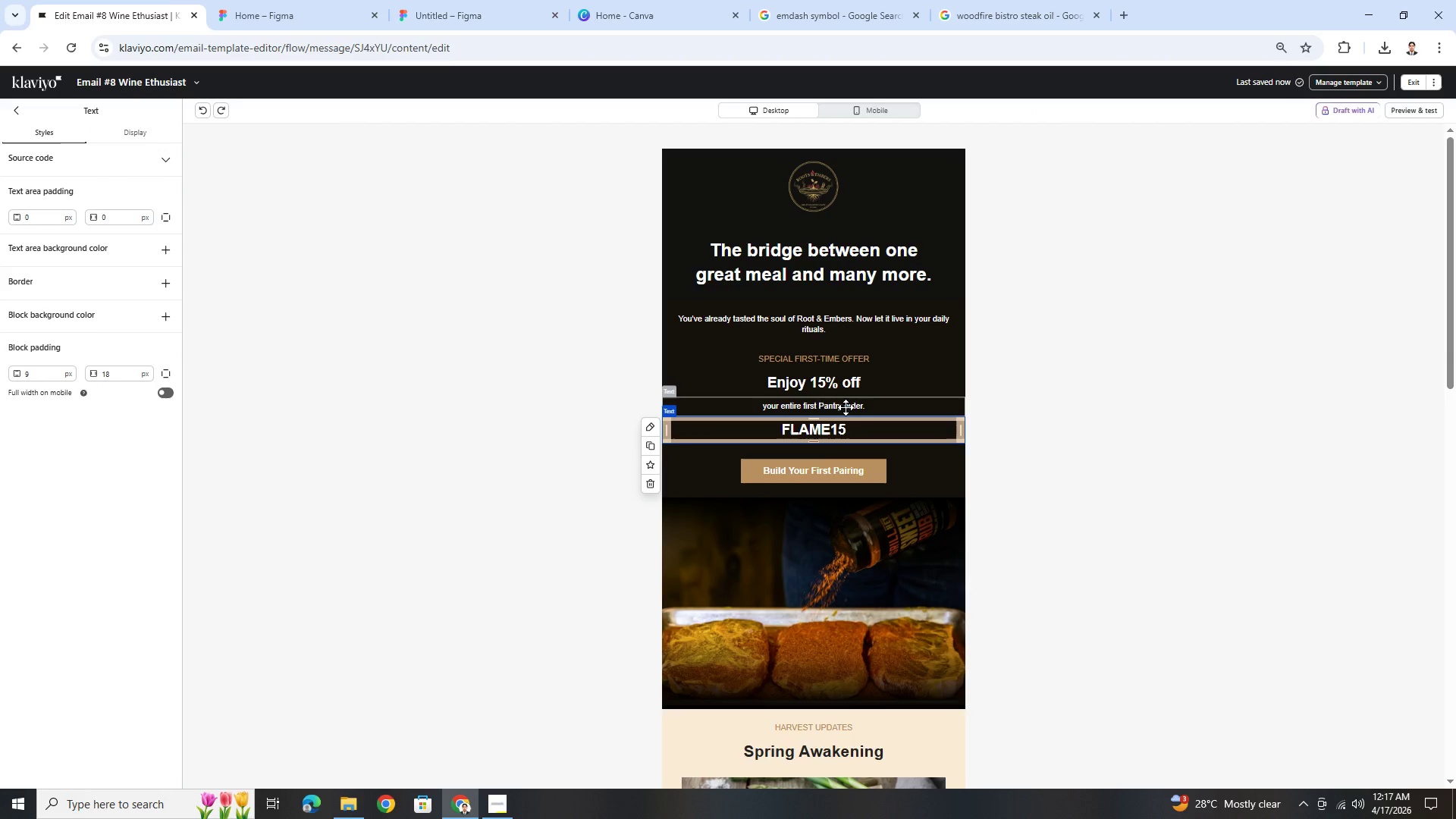 
left_click([218, 111])
 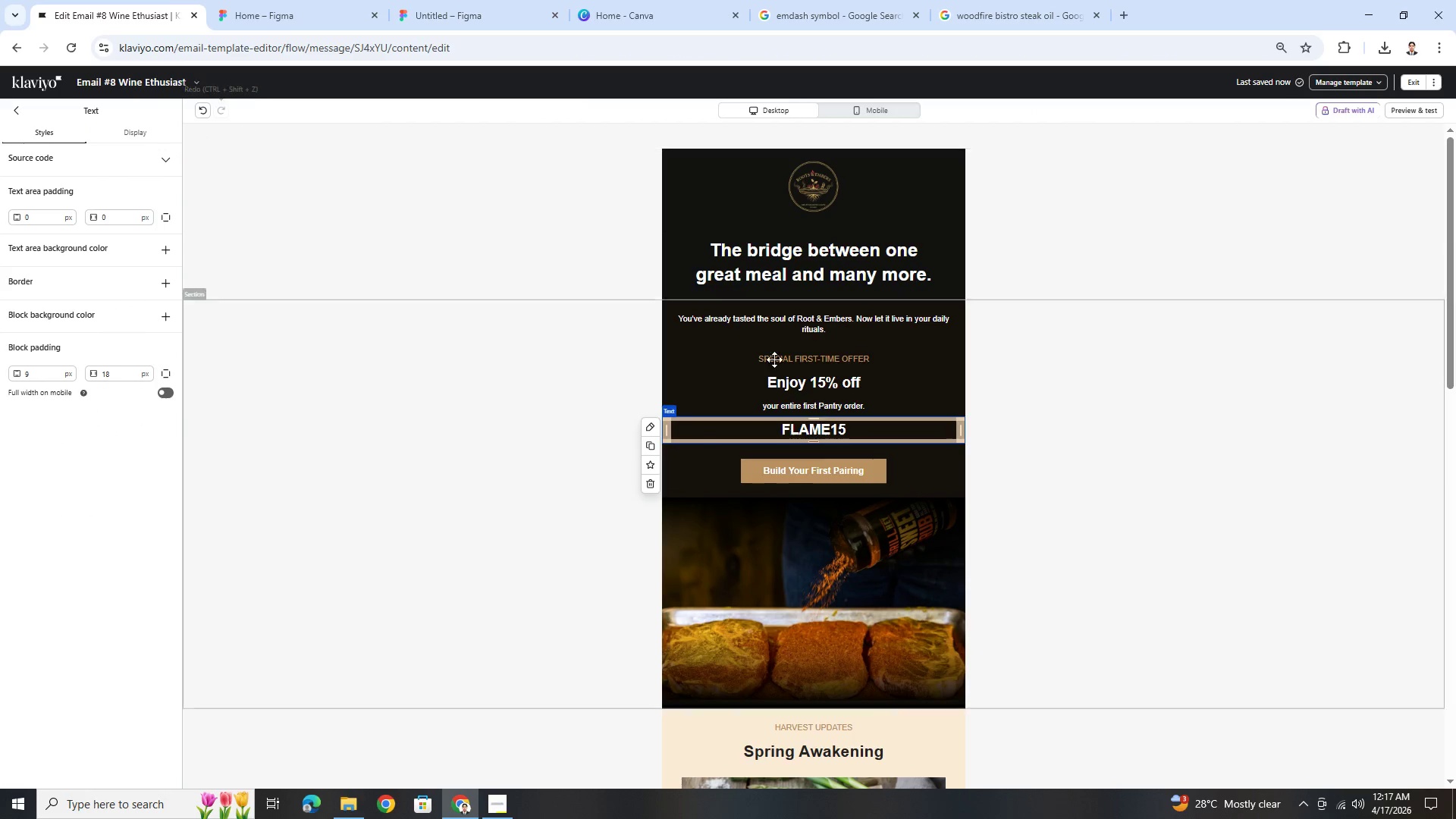 
left_click([885, 411])
 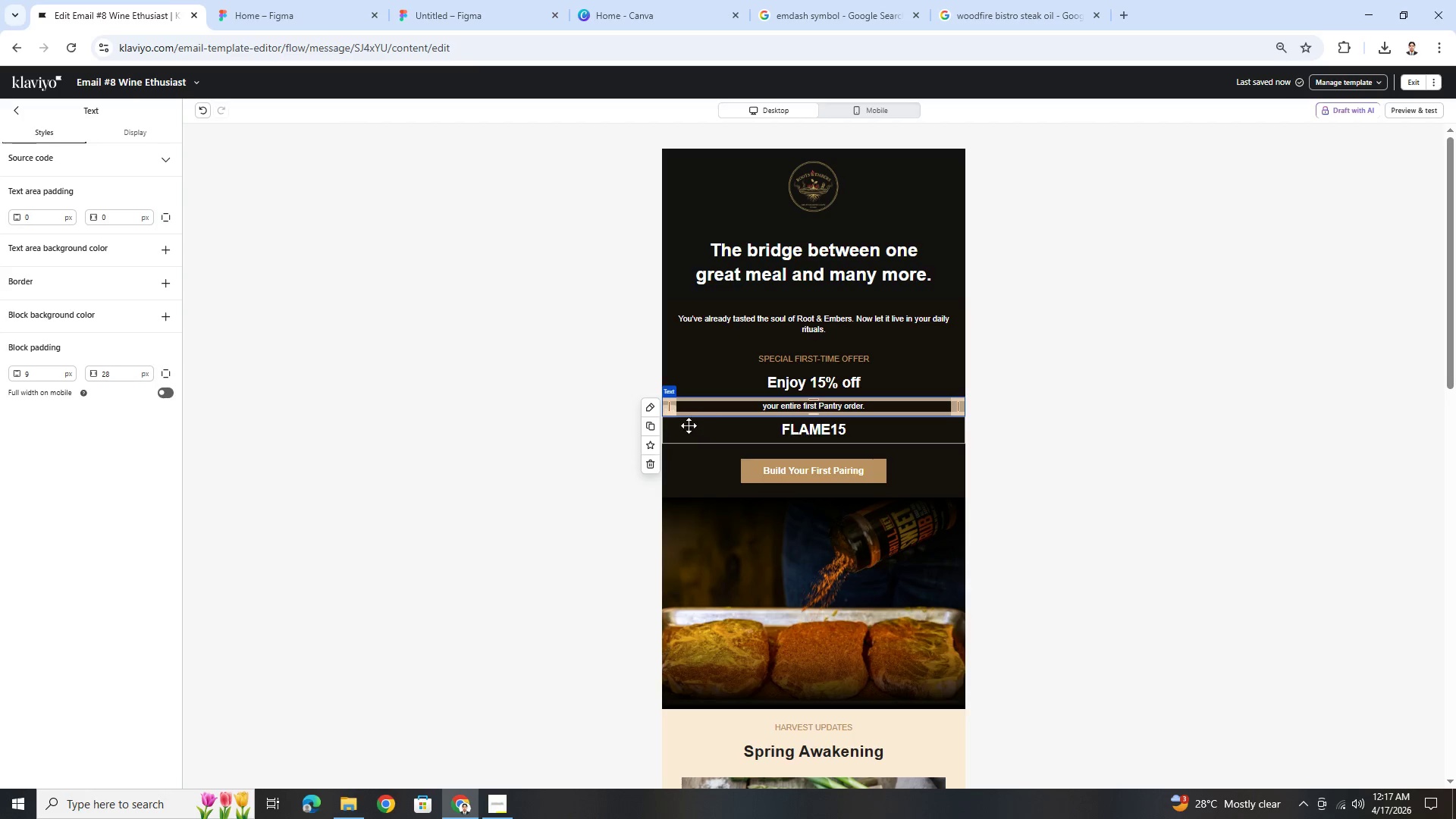 
left_click([652, 429])
 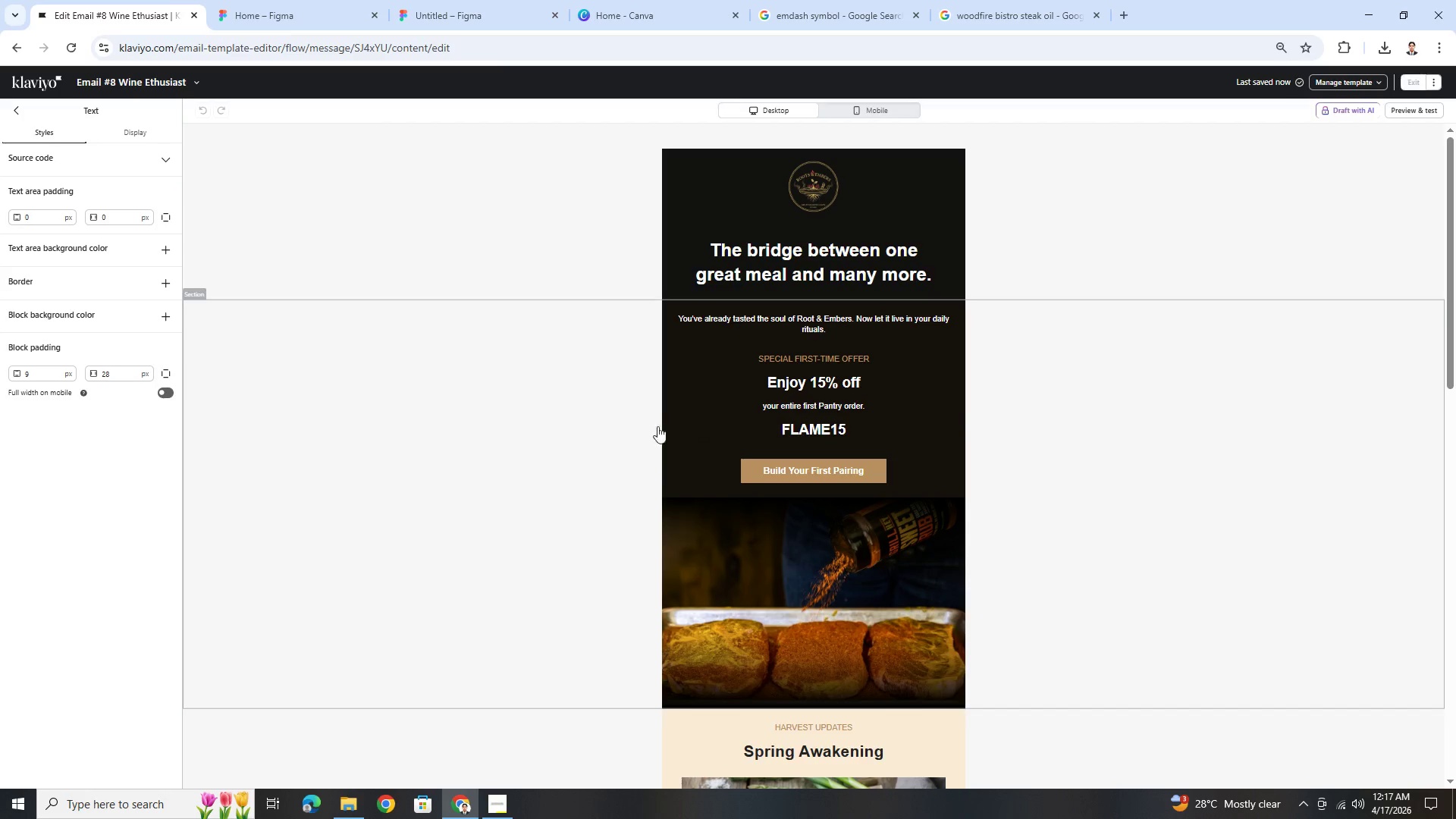 
double_click([802, 423])
 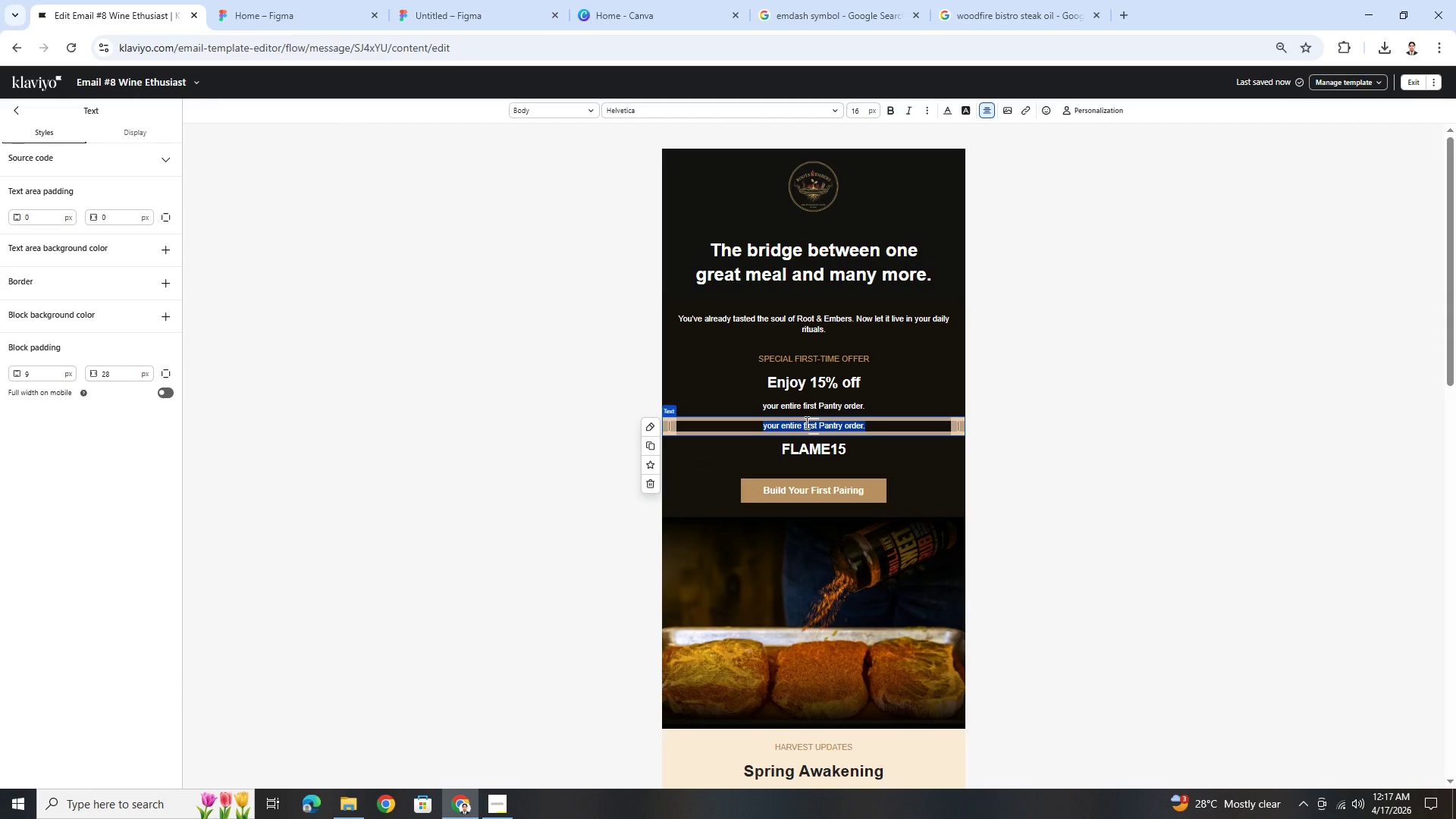 
hold_key(key=ControlLeft, duration=0.39)
 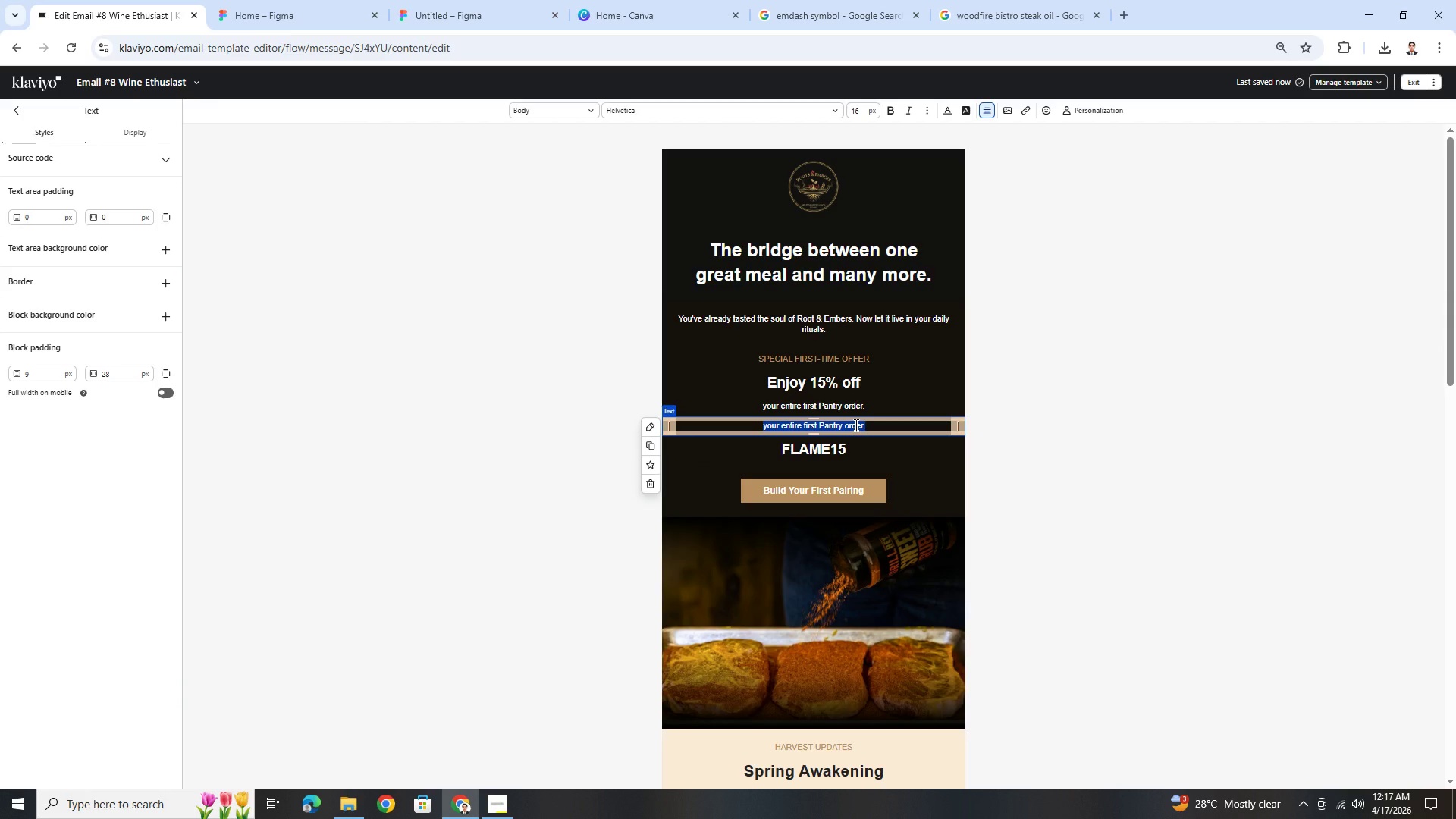 
key(Control+V)
 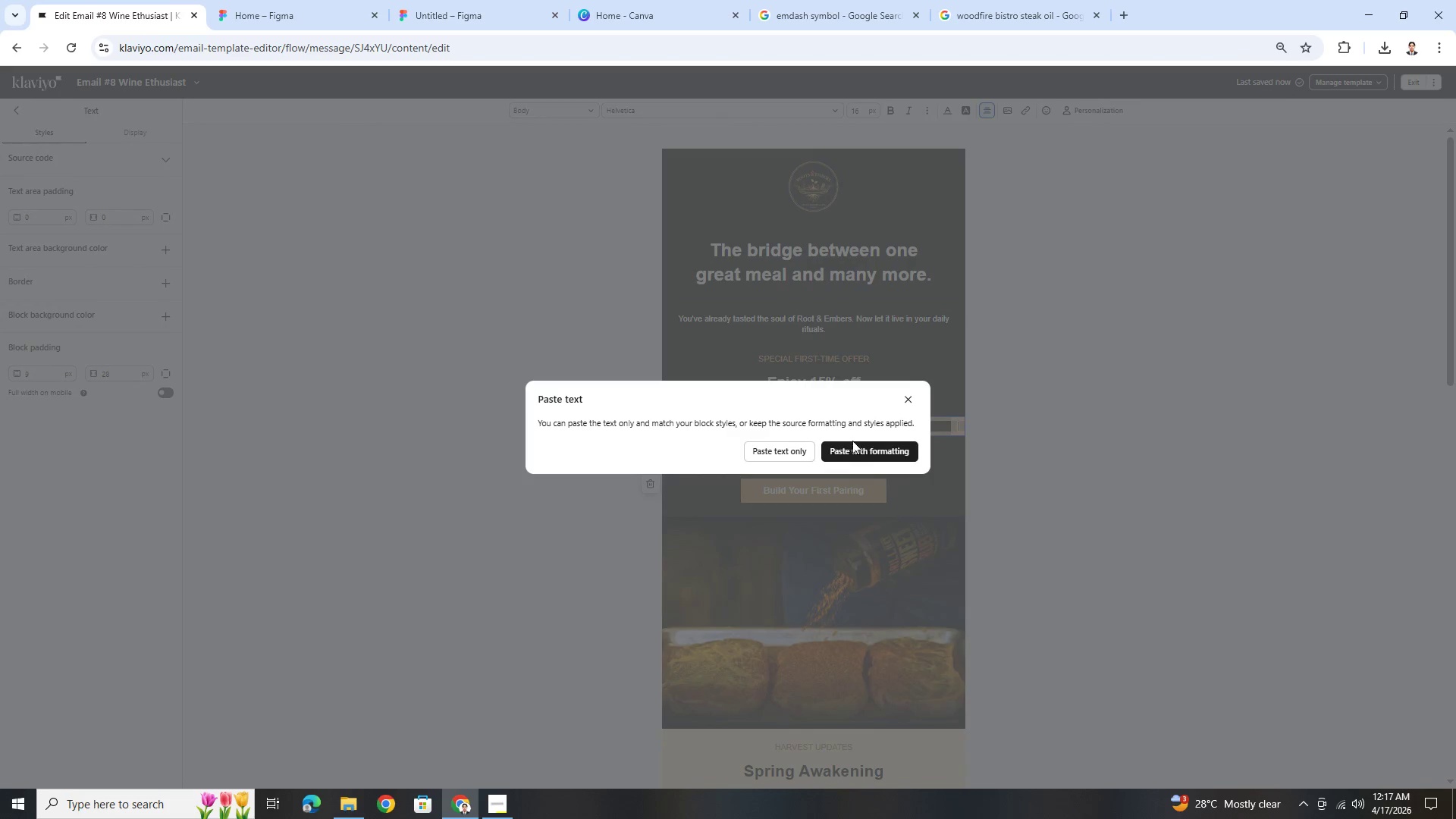 
left_click([870, 446])
 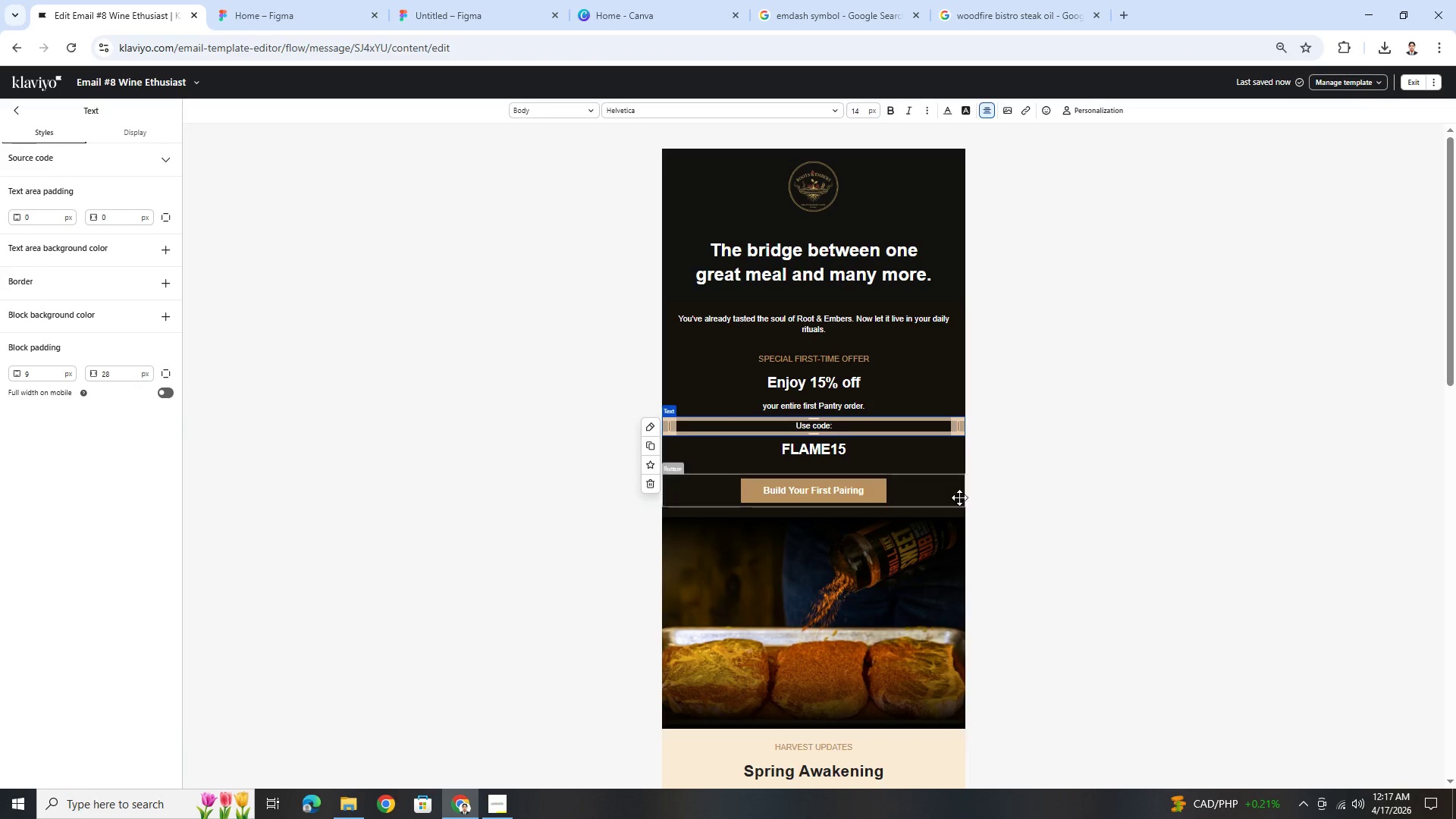 
double_click([1084, 522])
 